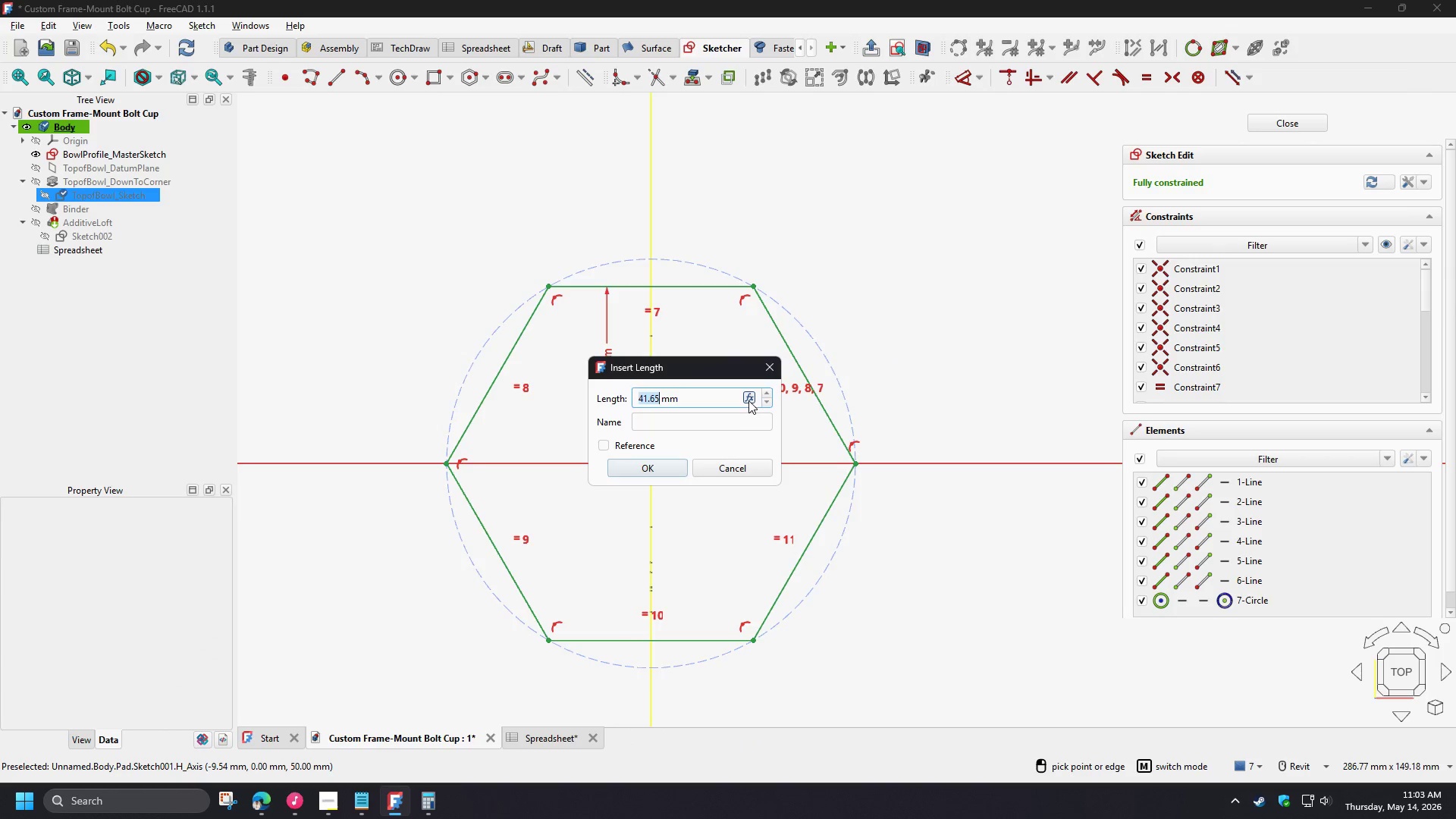 
left_click([748, 400])
 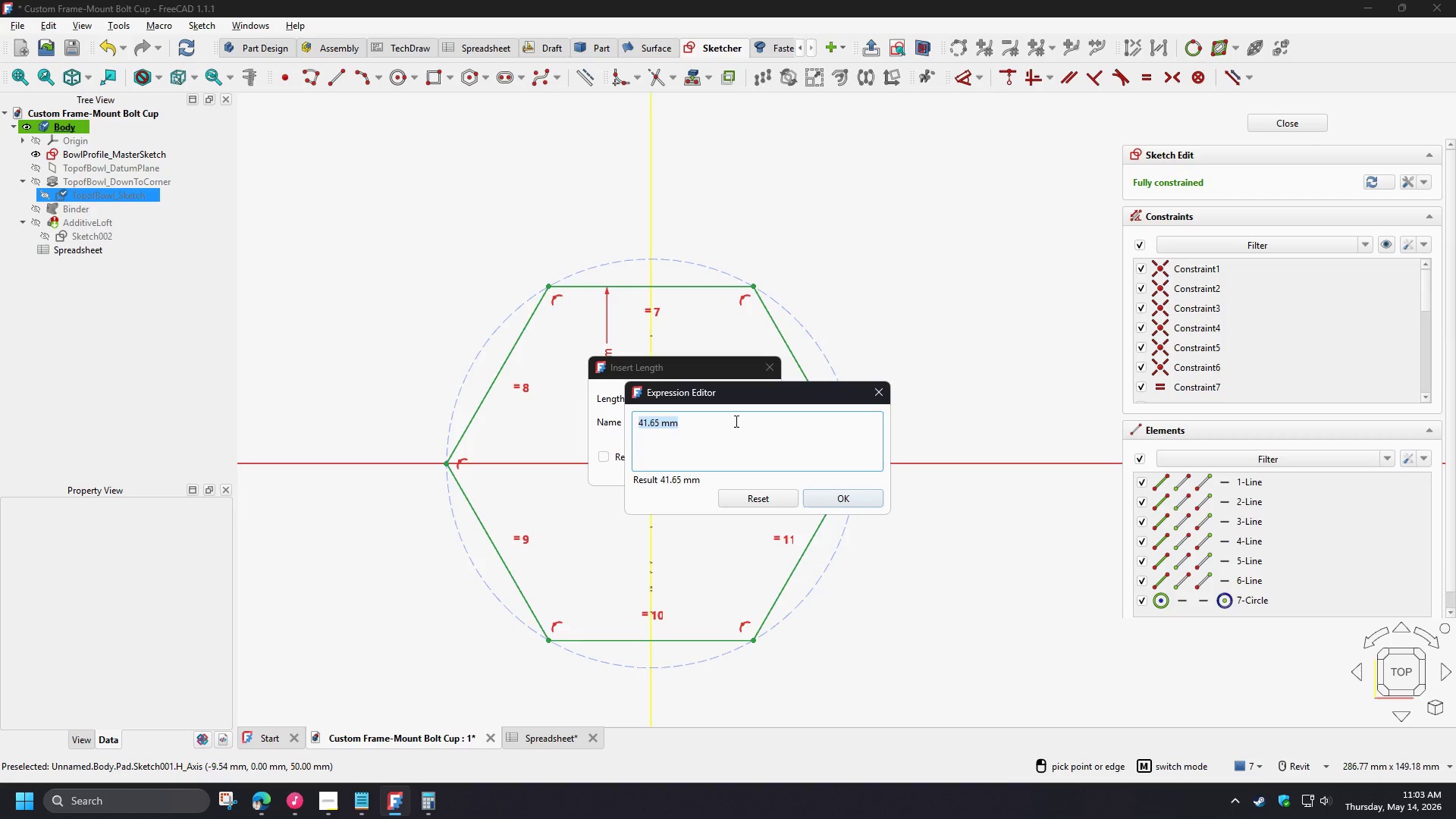 
type(bo)
 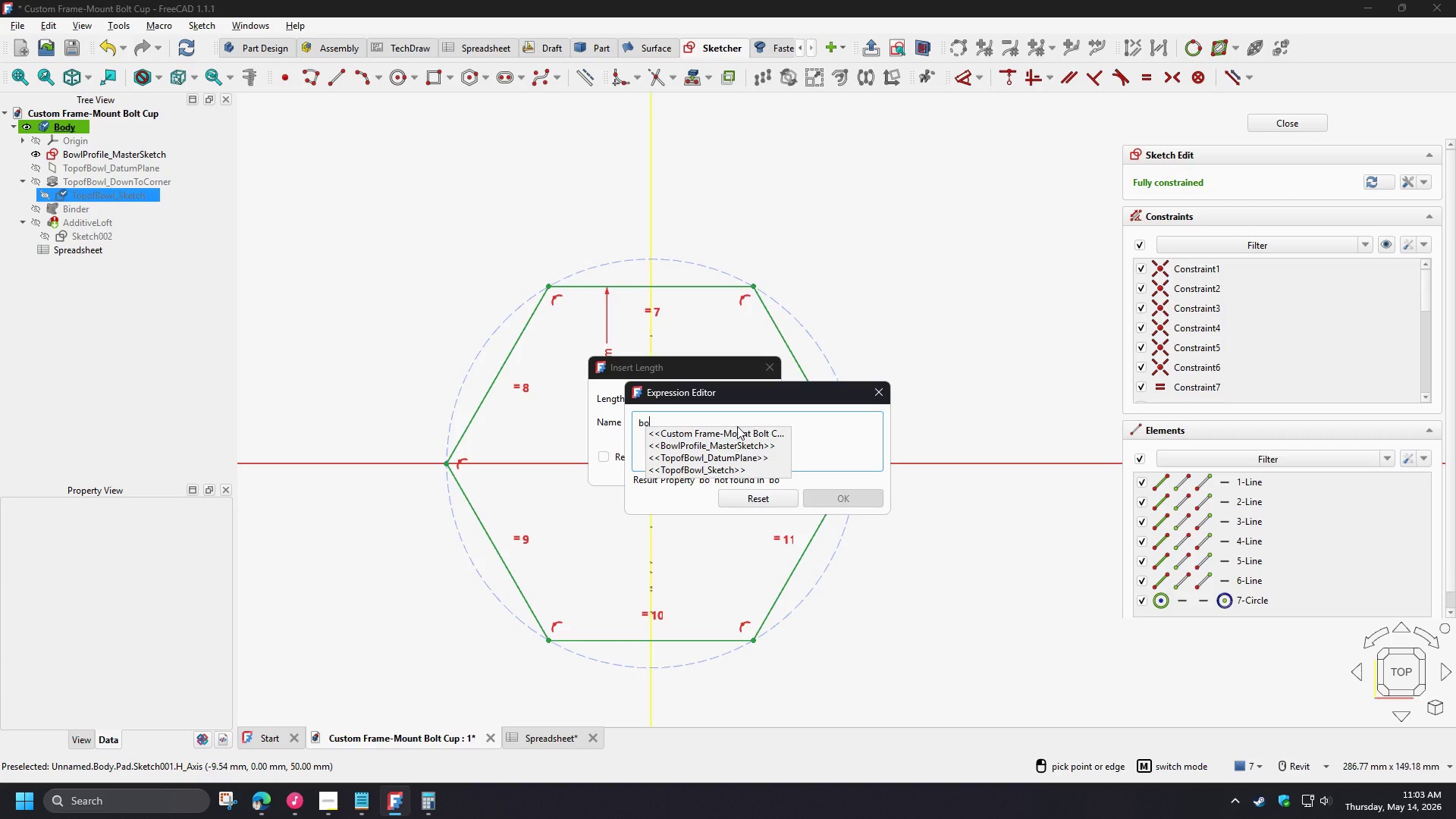 
left_click([739, 444])
 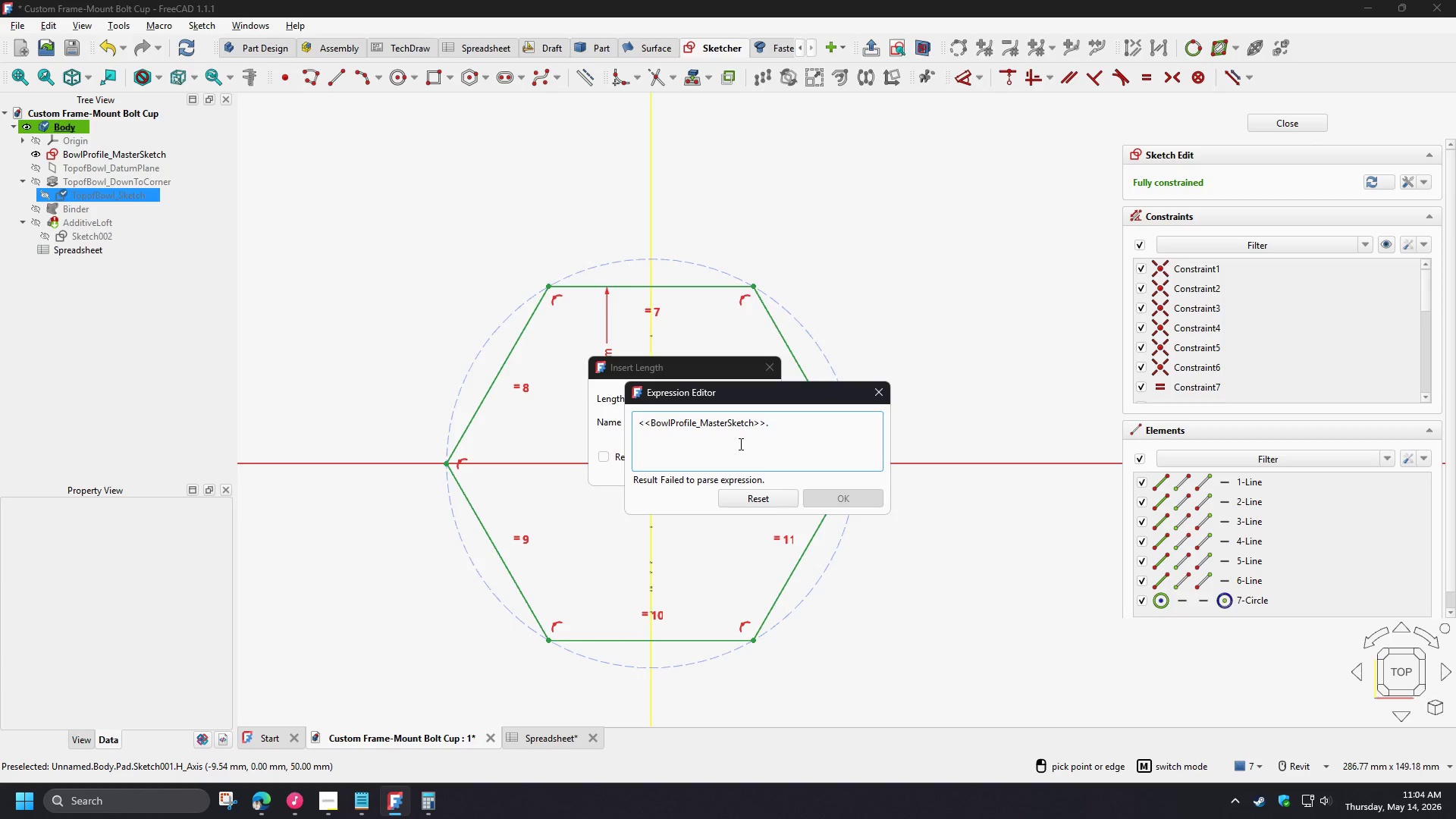 
key(C)
 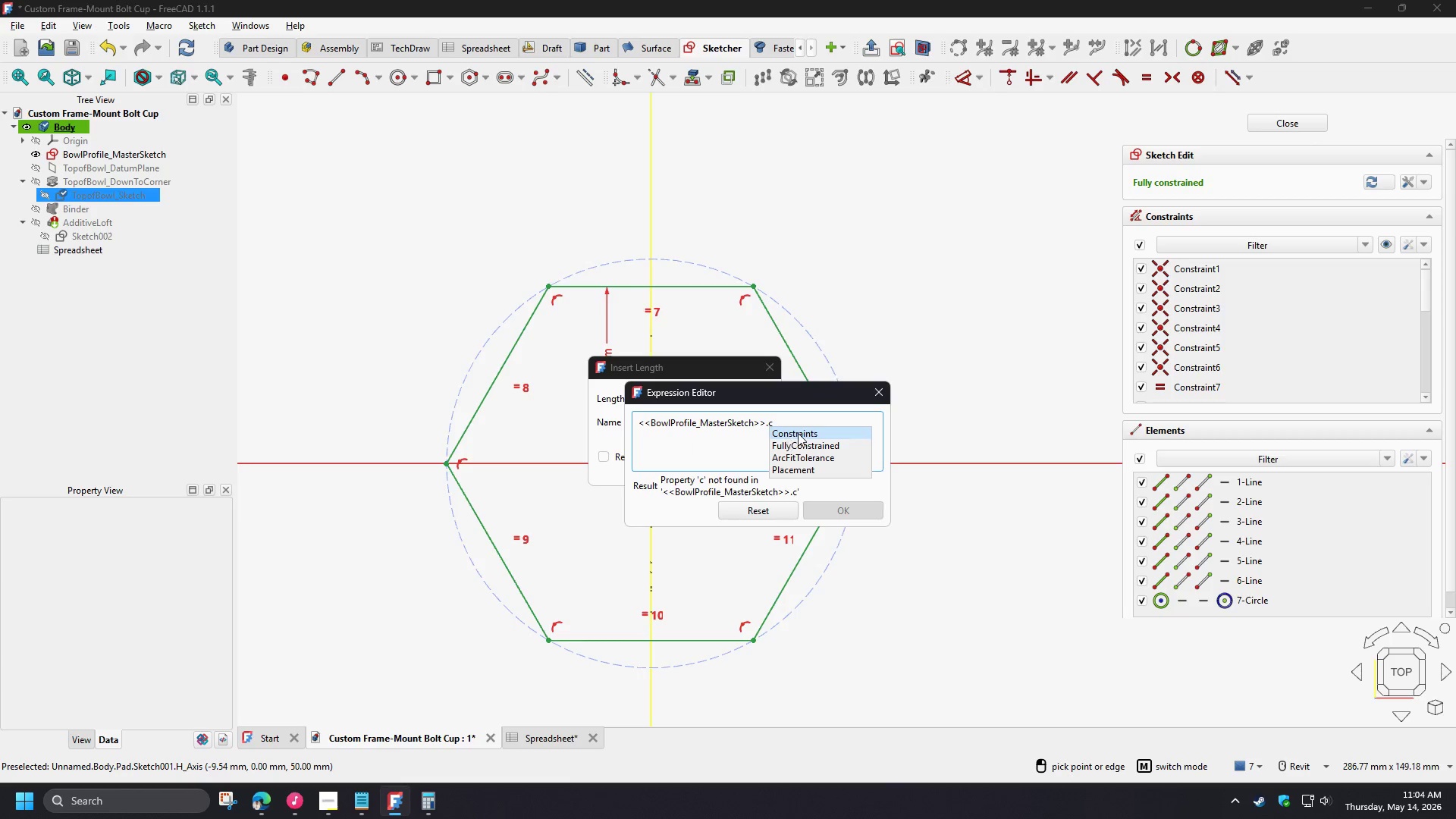 
left_click([798, 433])
 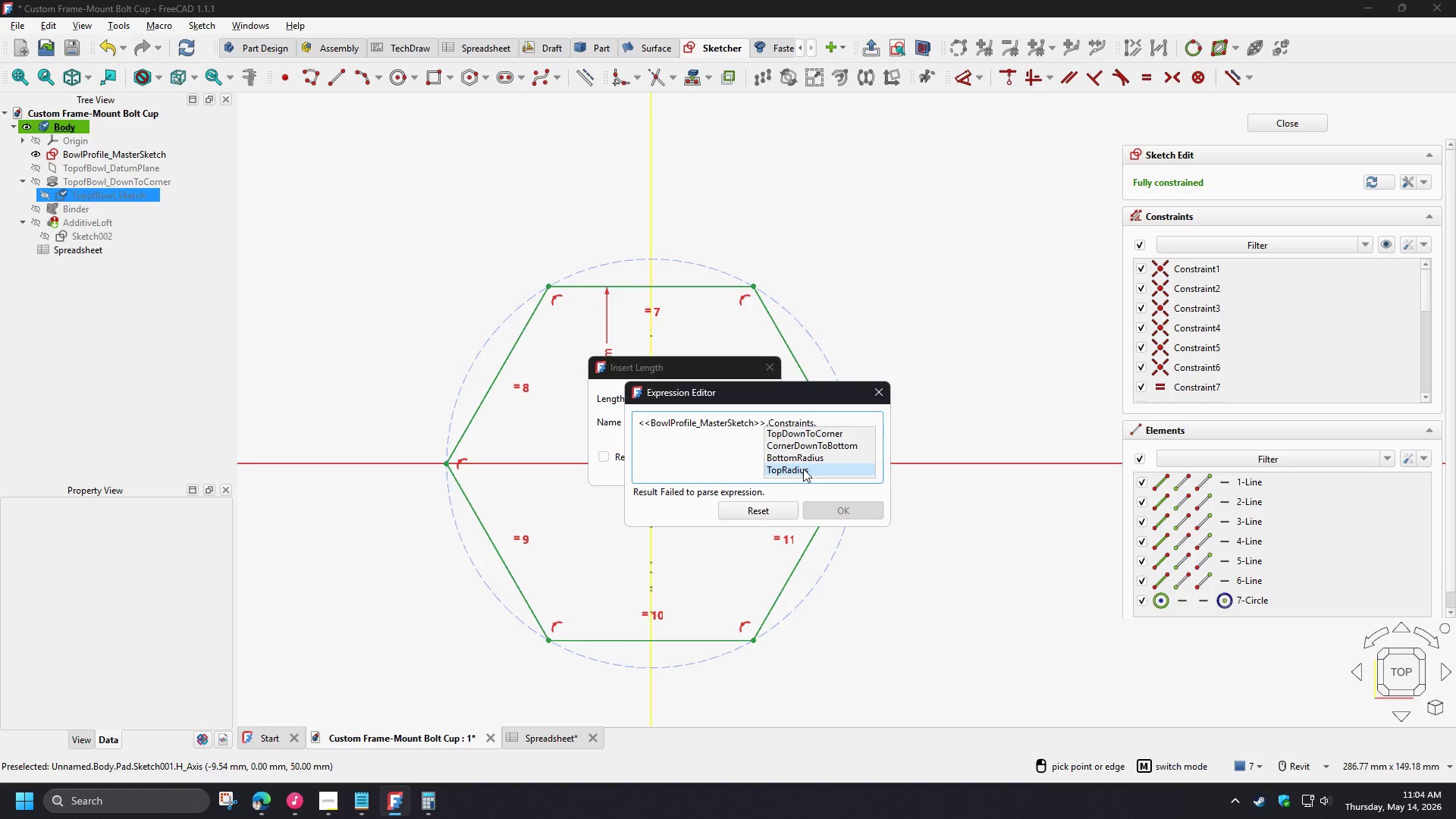 
left_click([803, 469])
 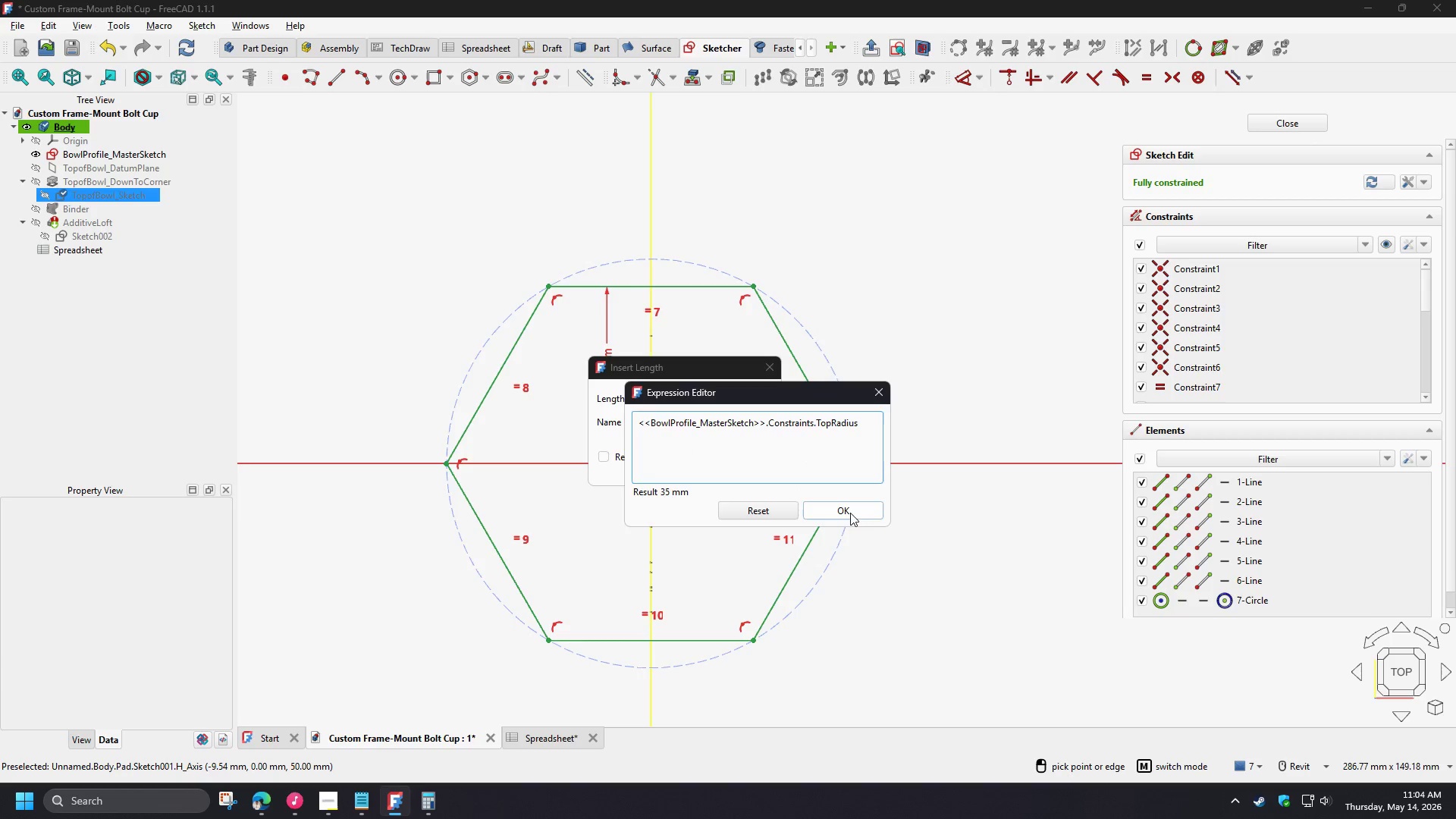 
left_click([850, 513])
 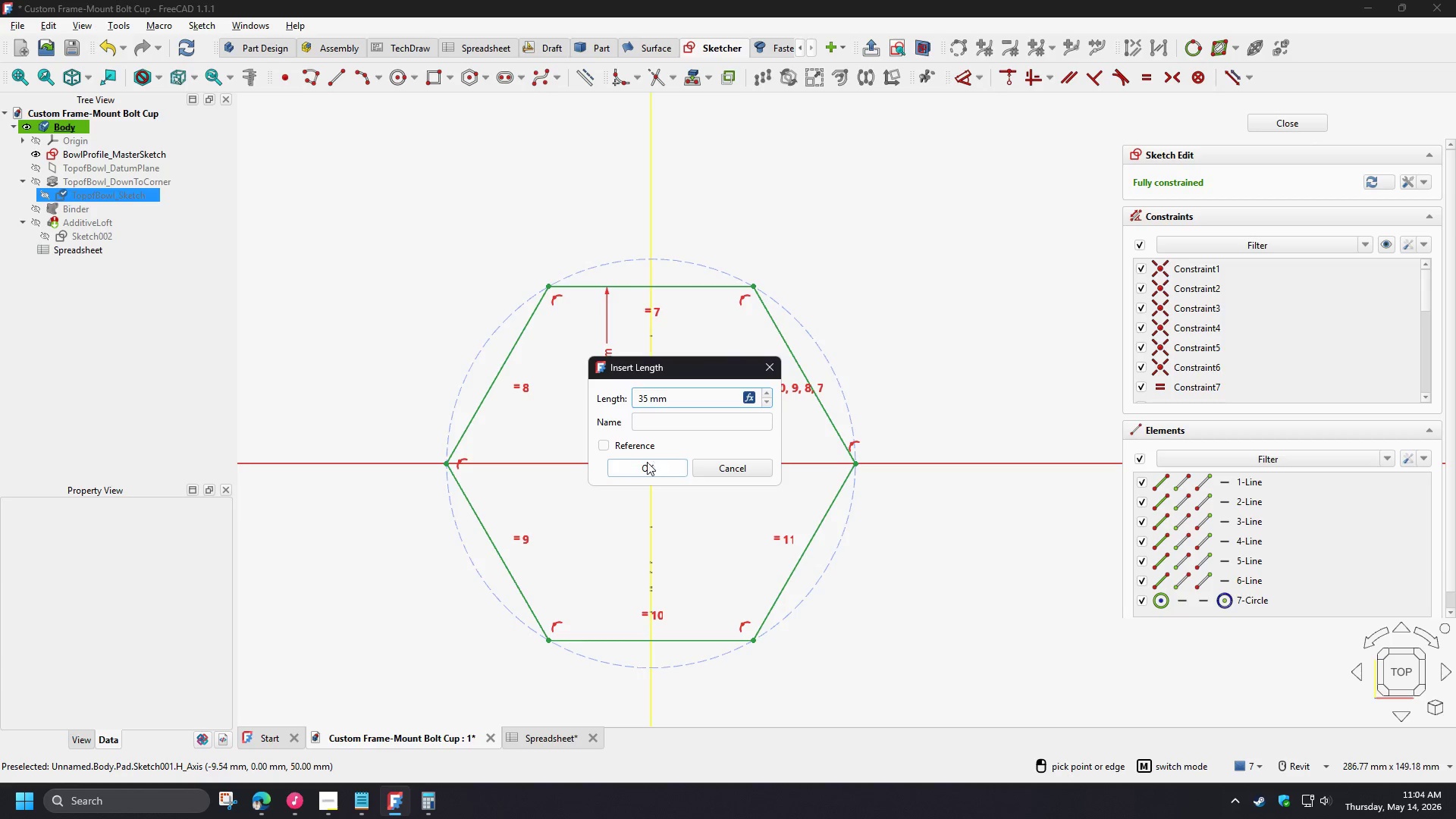 
left_click([646, 466])
 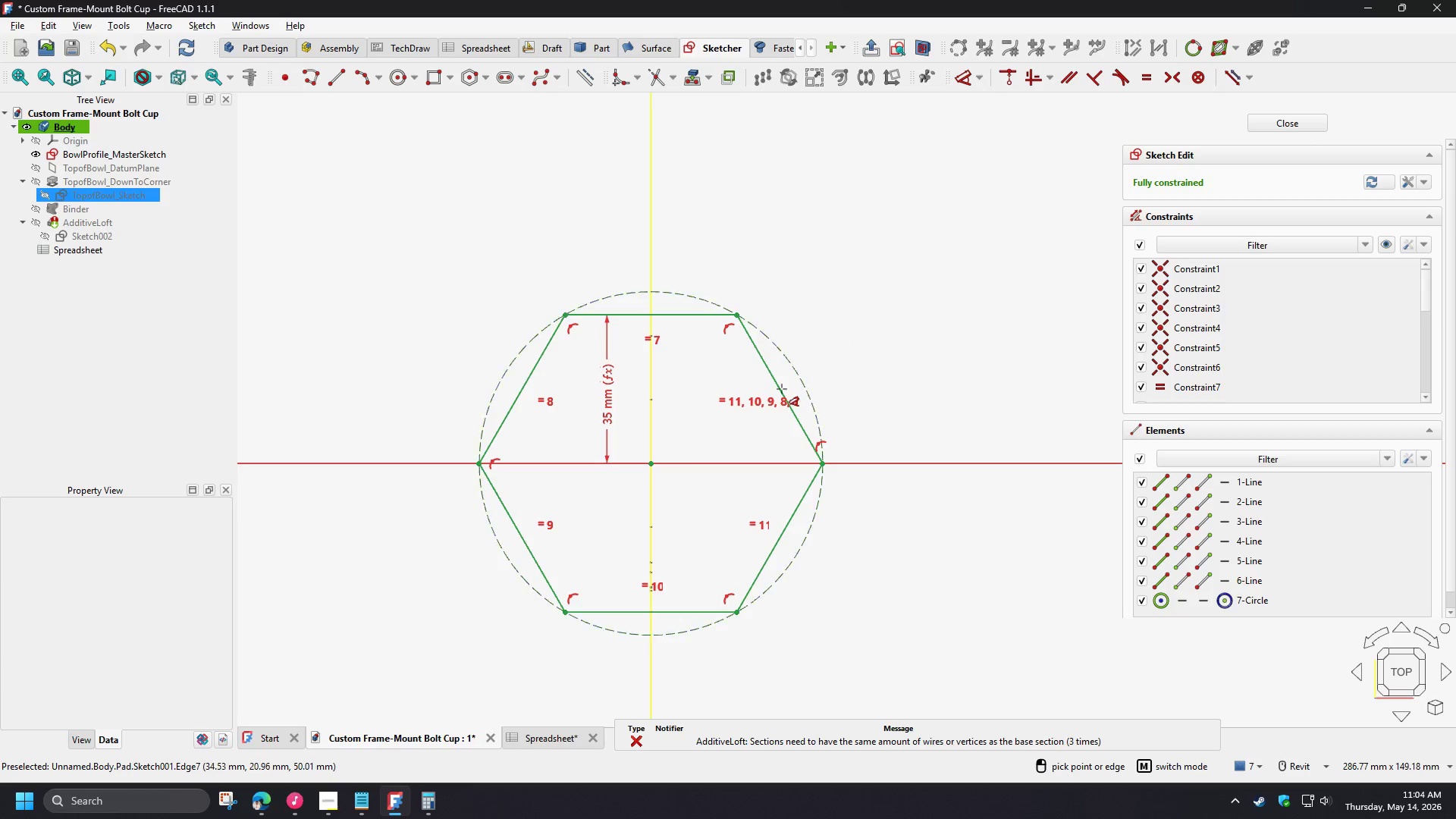 
scroll: coordinate [686, 460], scroll_direction: up, amount: 1.0
 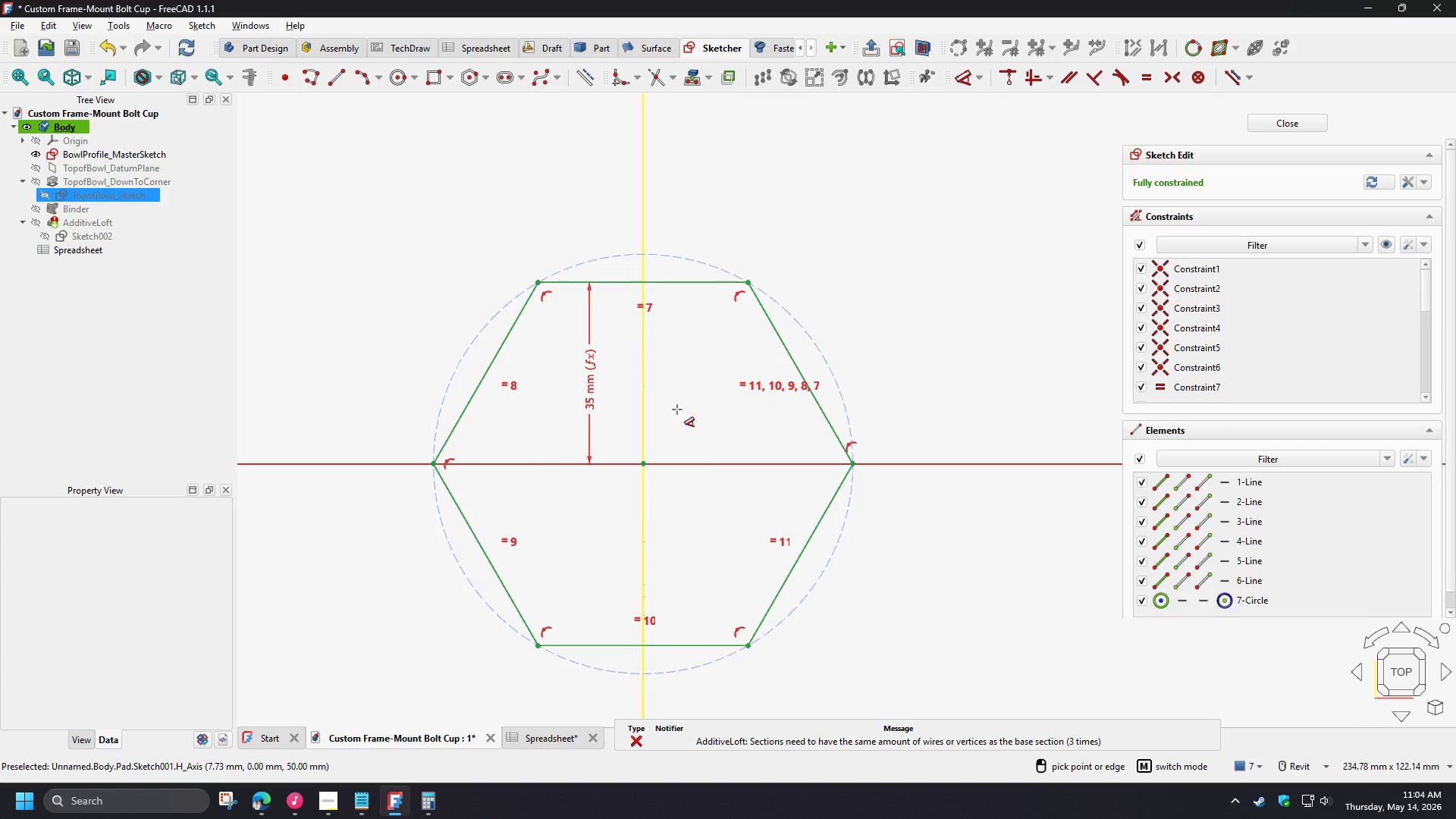 
right_click([677, 410])
 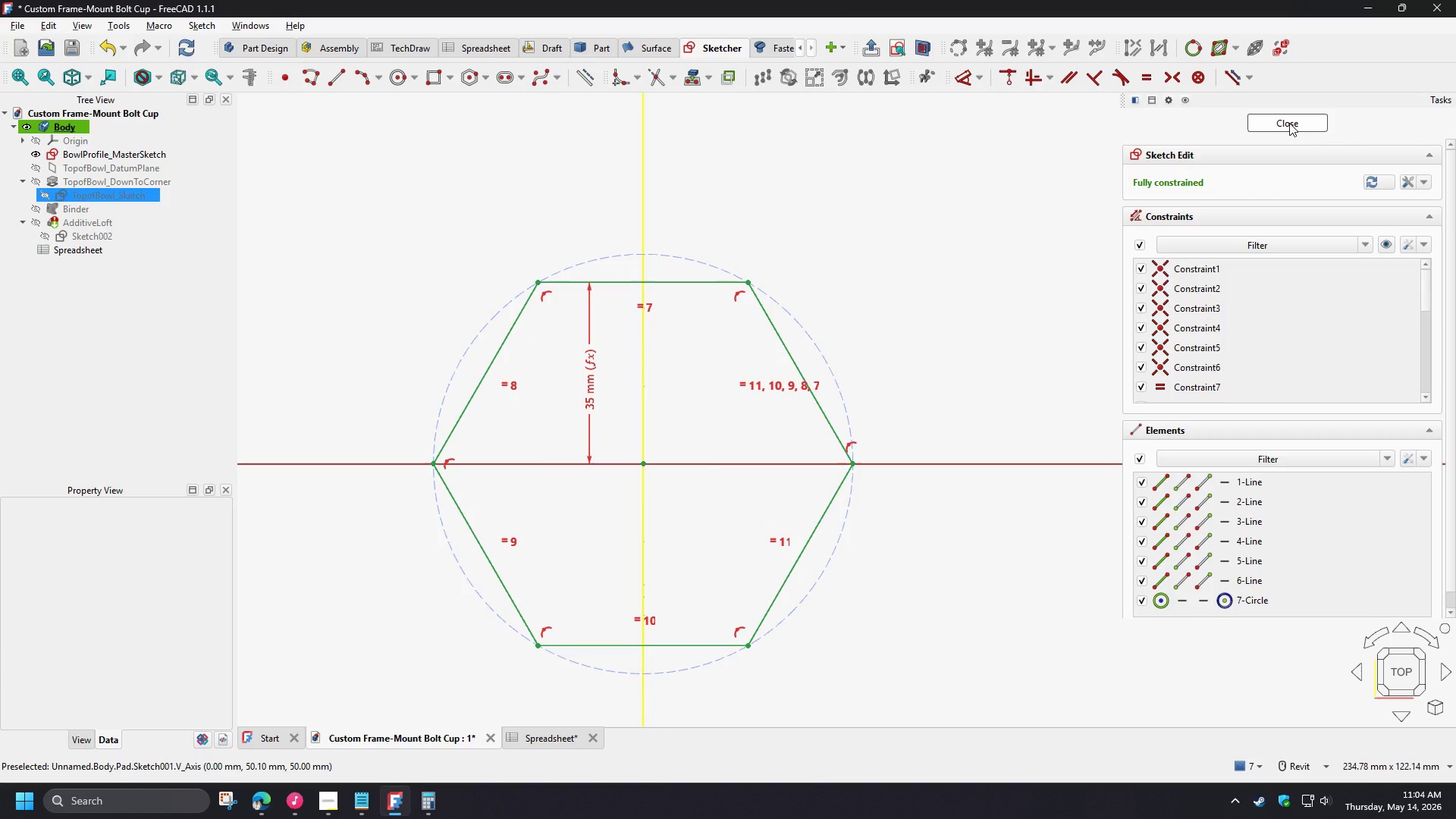 
wait(6.02)
 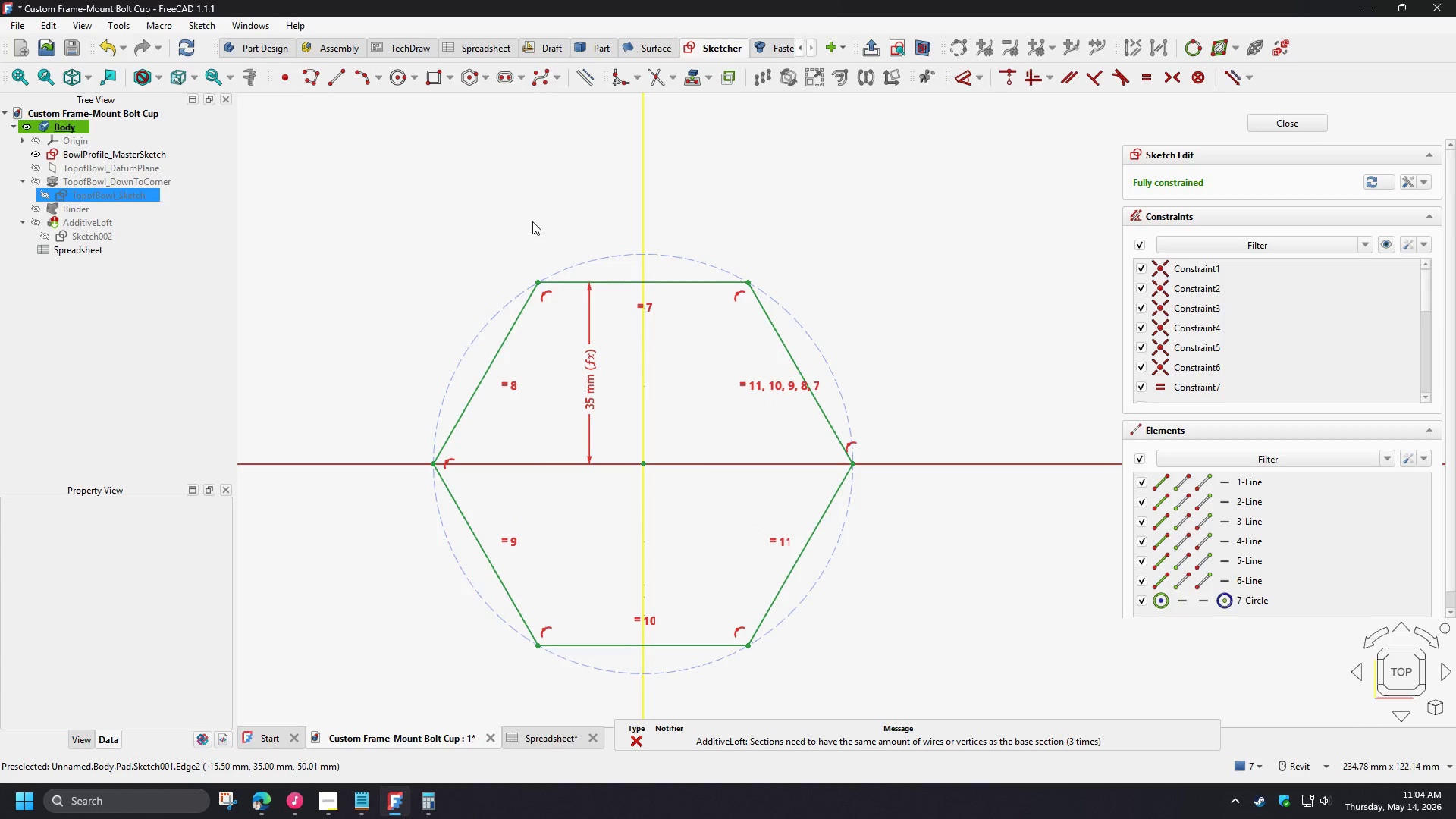 
left_click([1289, 123])
 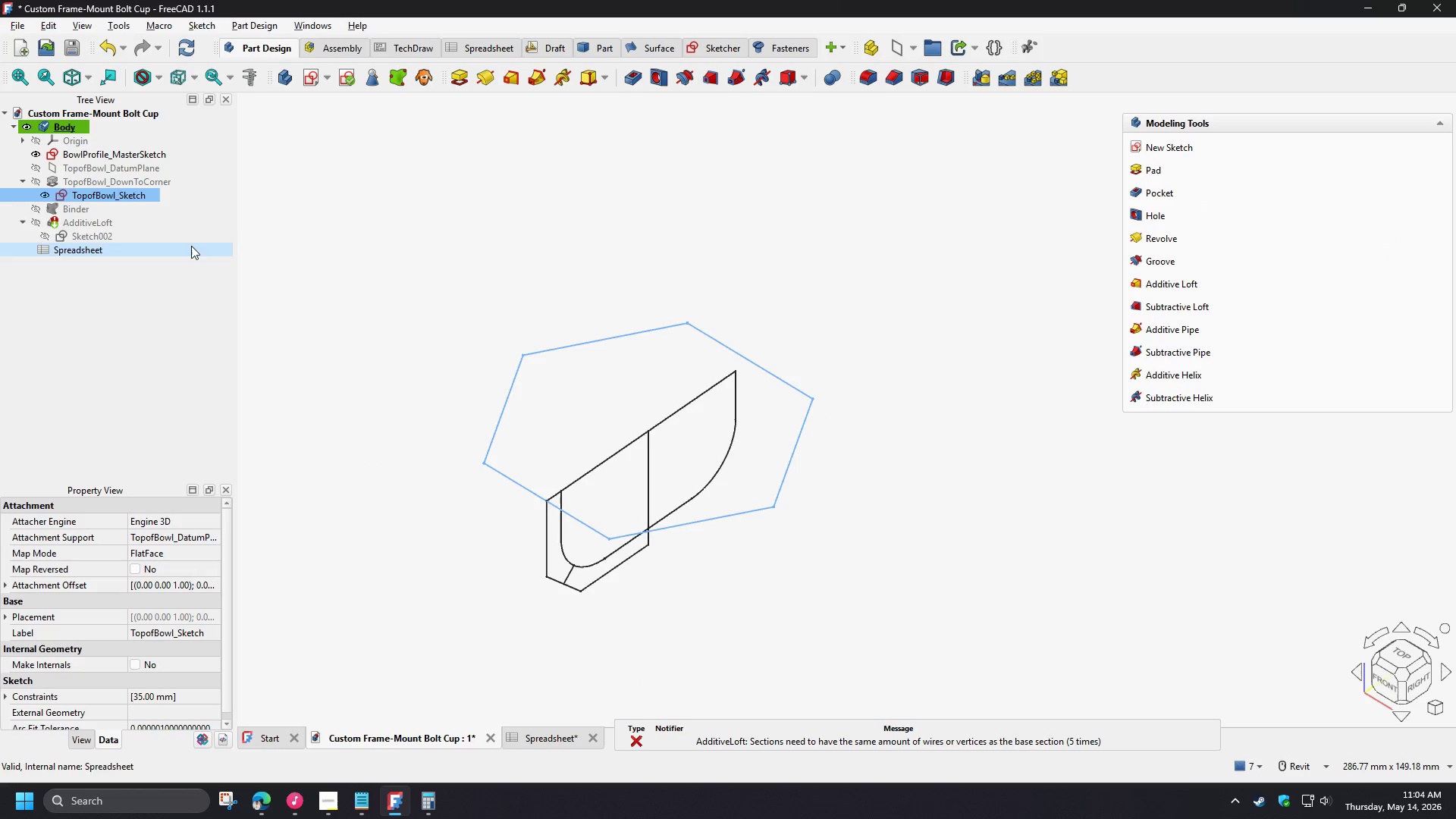 
left_click([112, 187])
 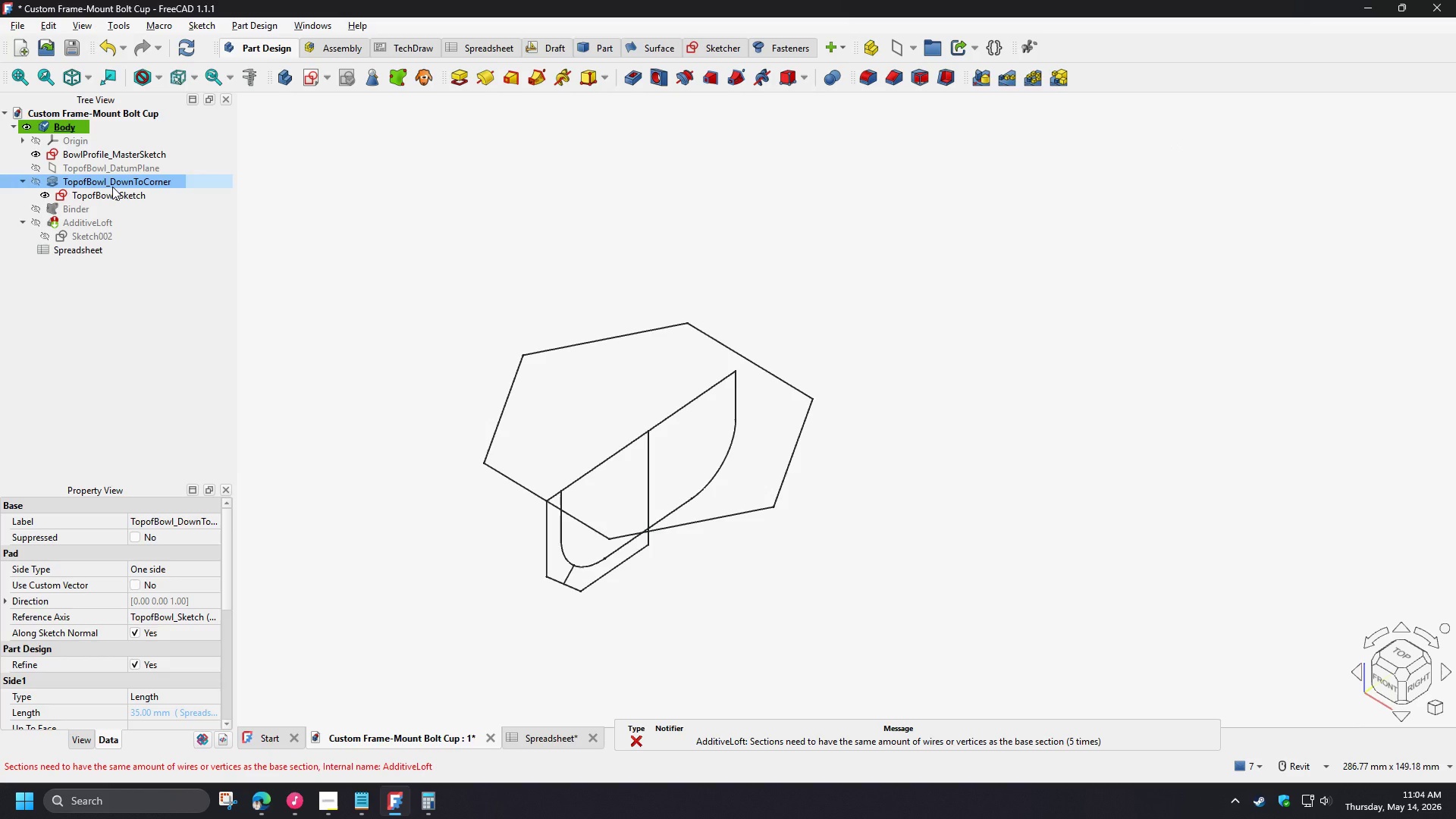 
double_click([112, 187])
 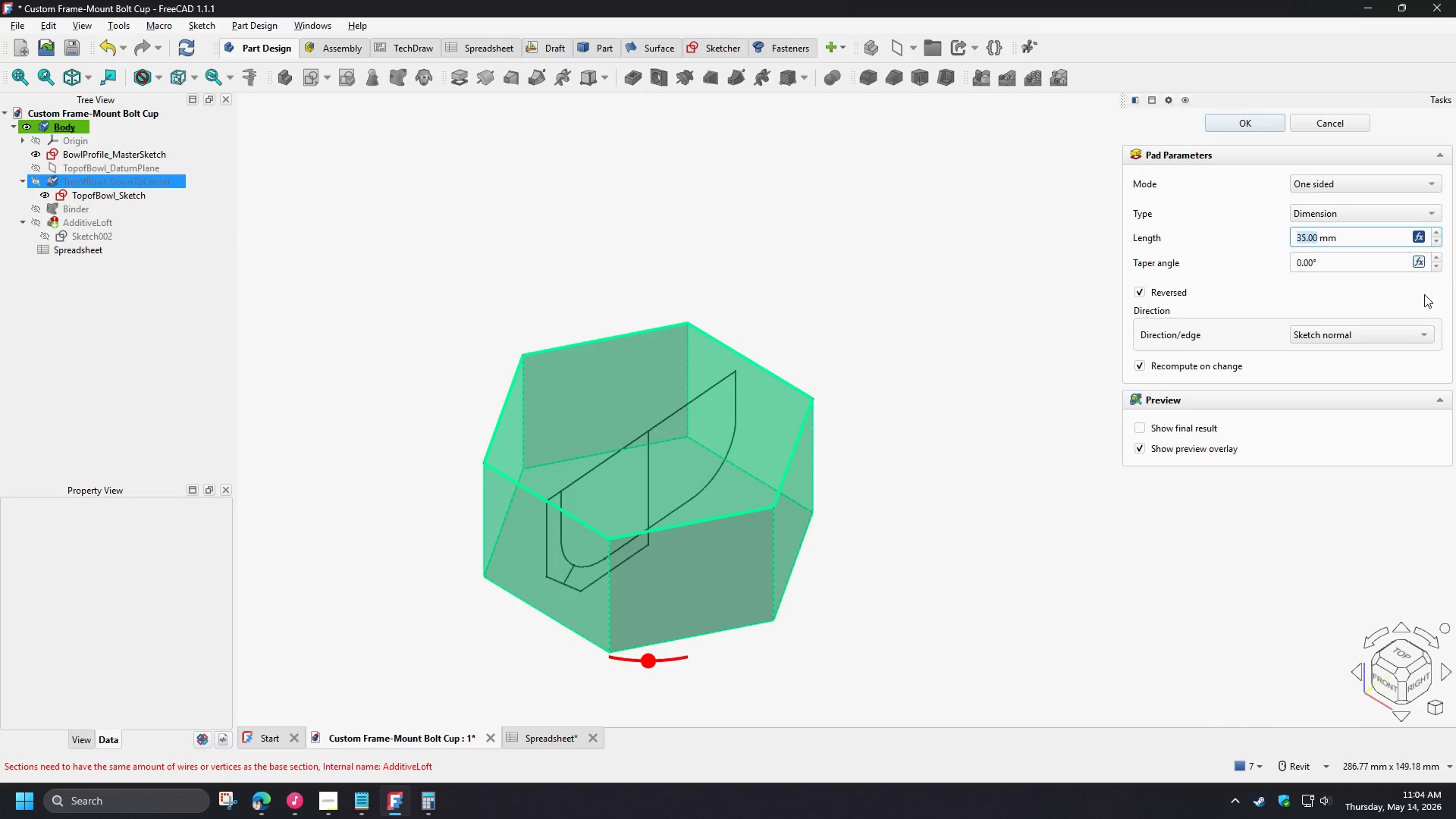 
left_click([1422, 237])
 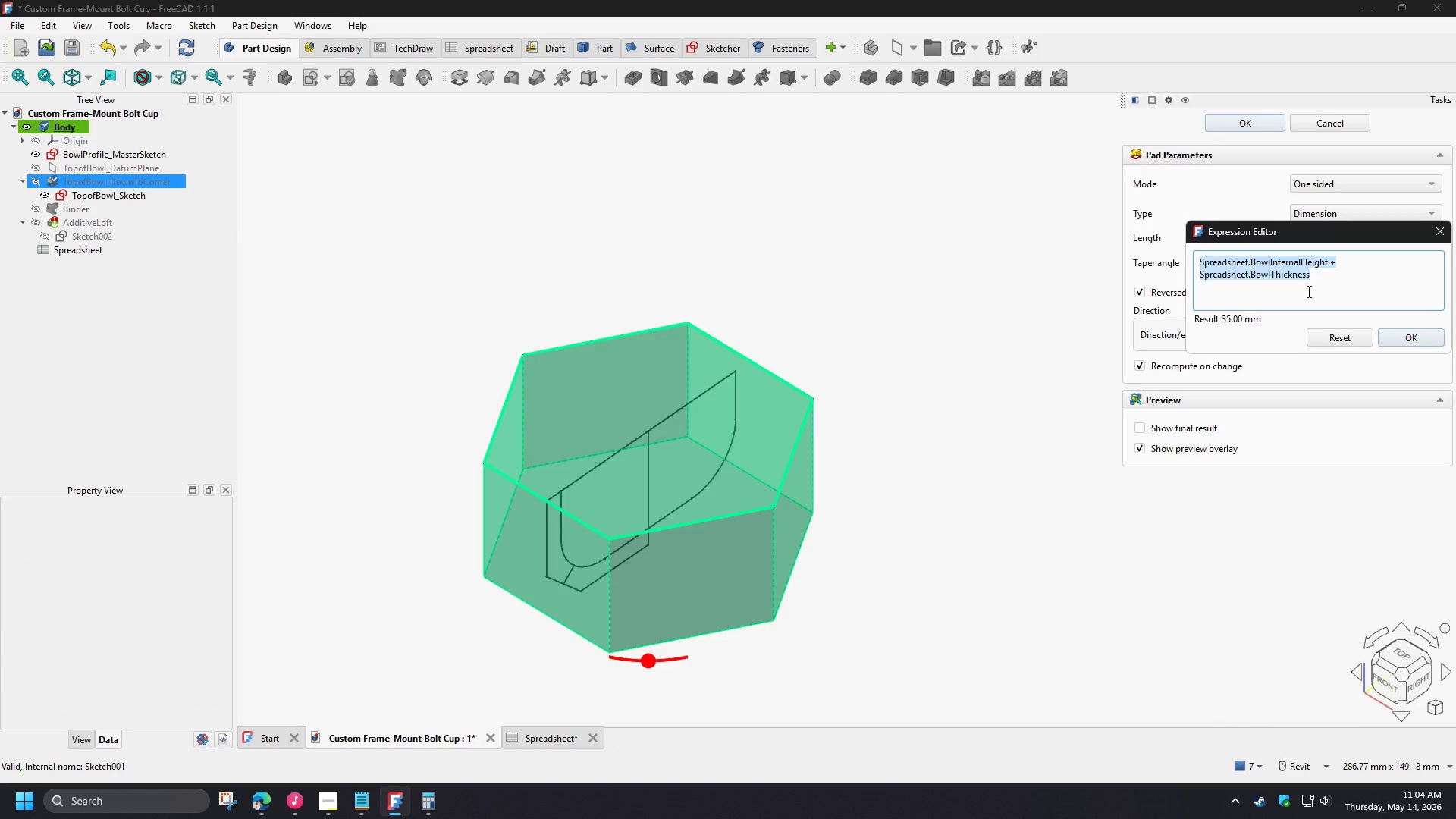 
type(mas)
 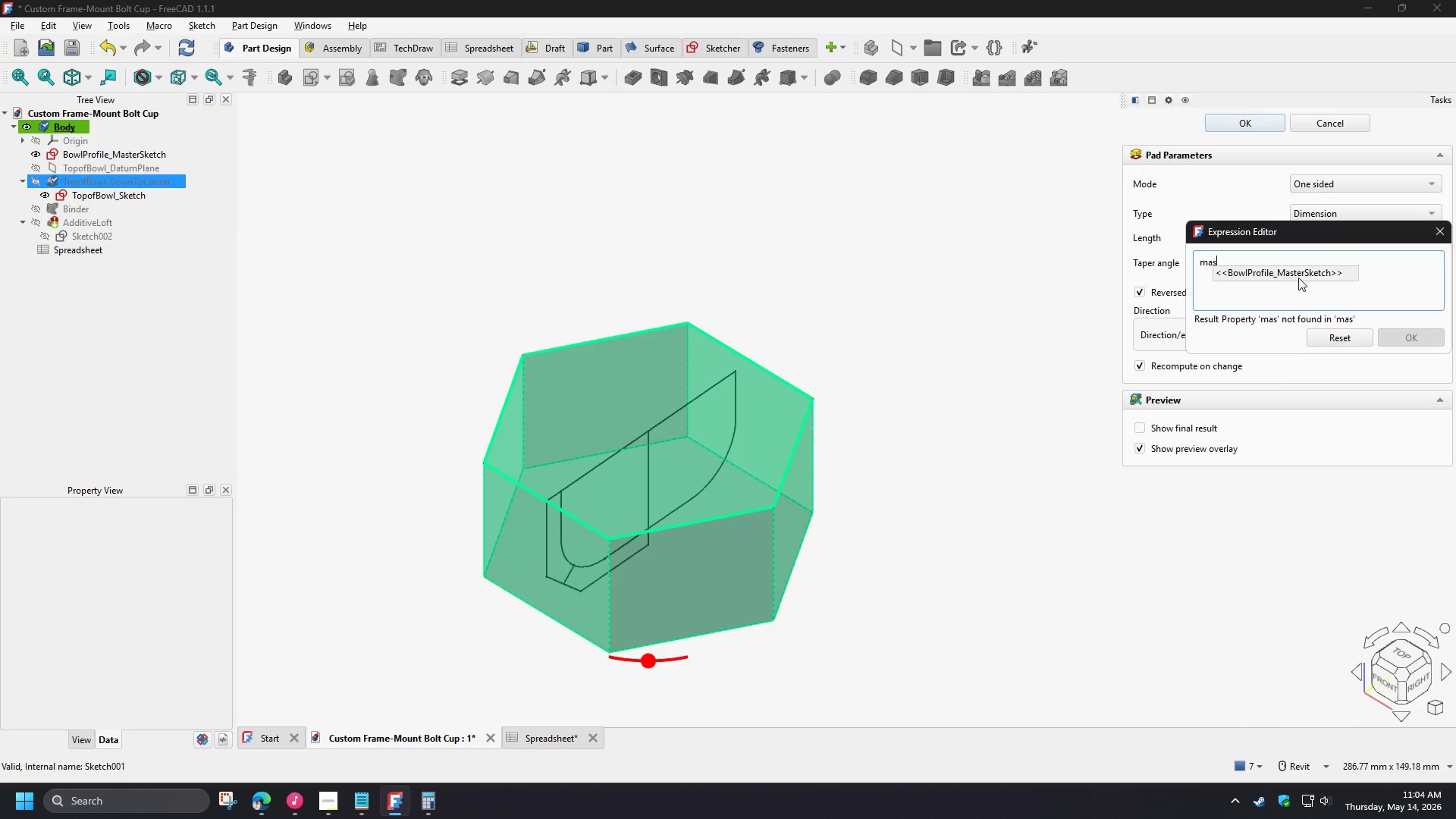 
left_click([1295, 272])
 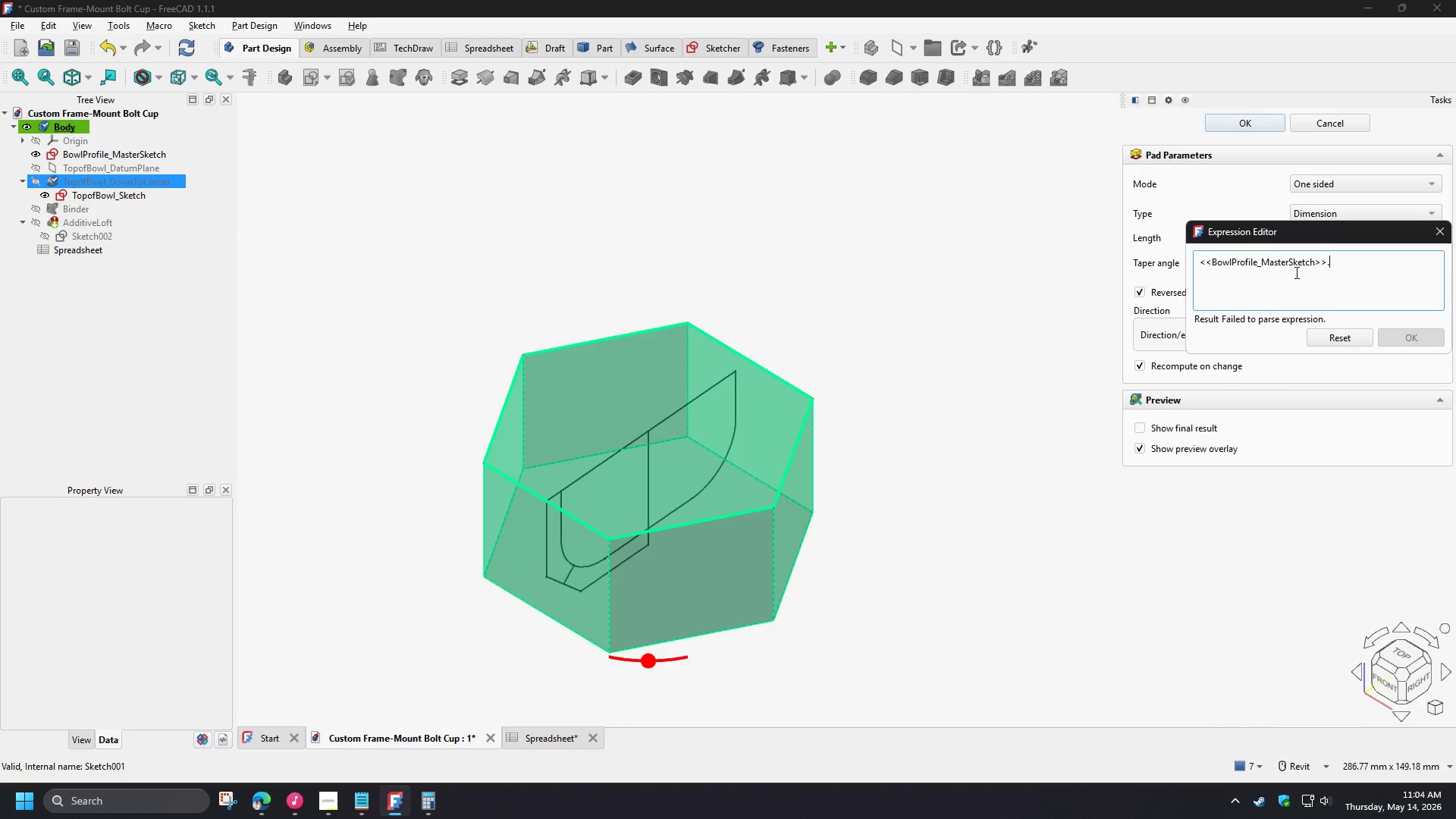 
key(C)
 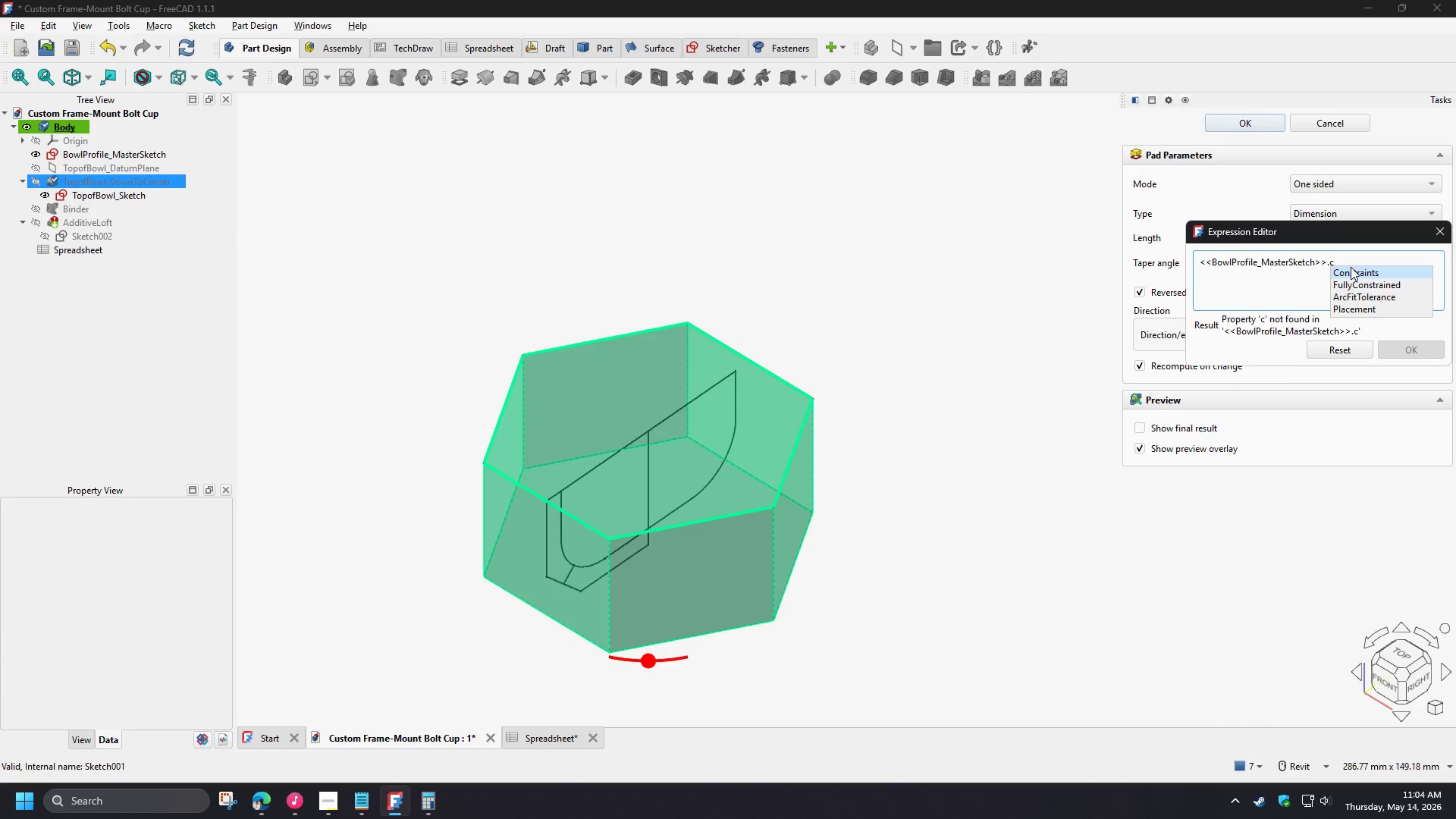 
left_click([1351, 267])
 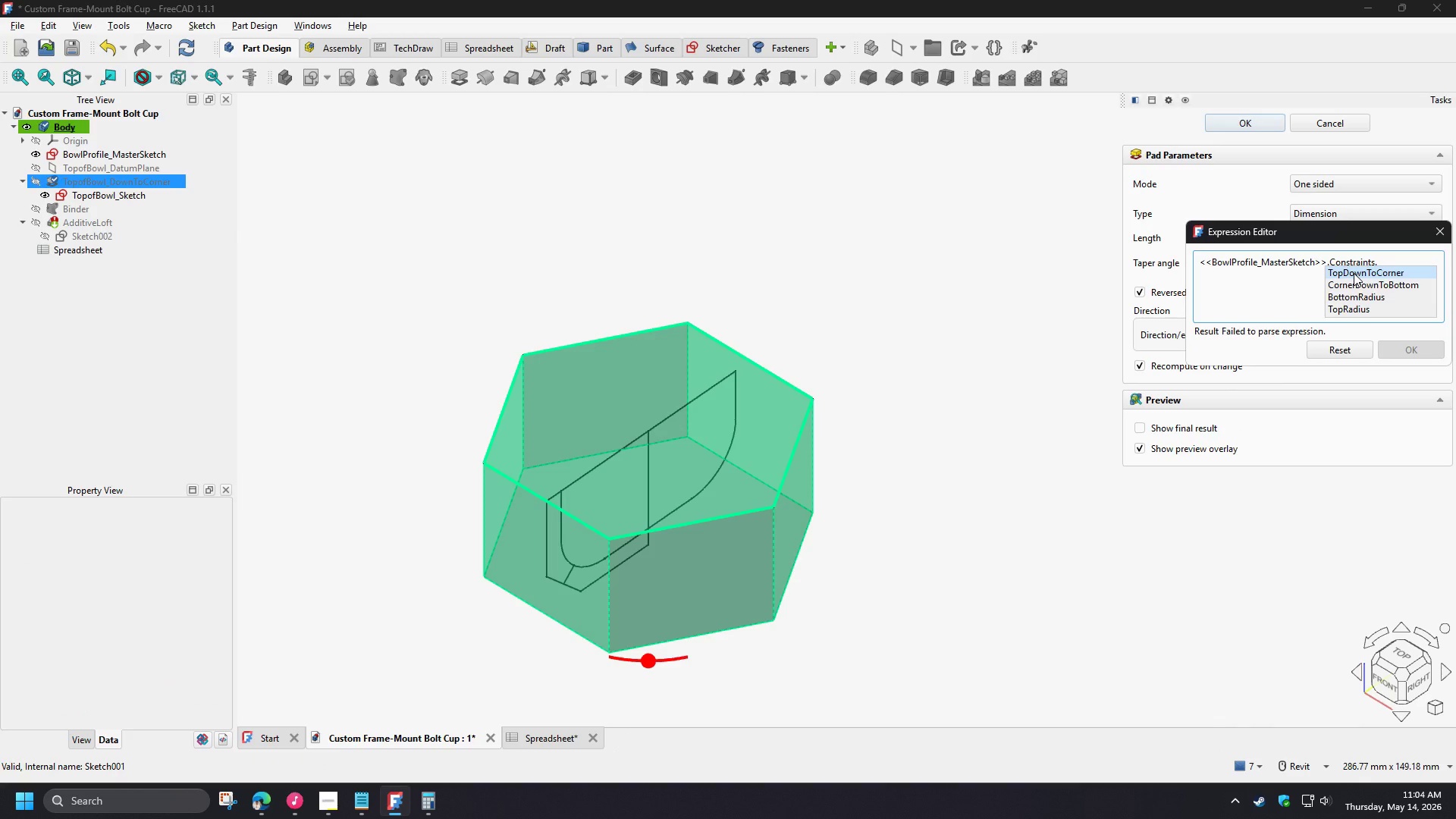 
left_click([1354, 273])
 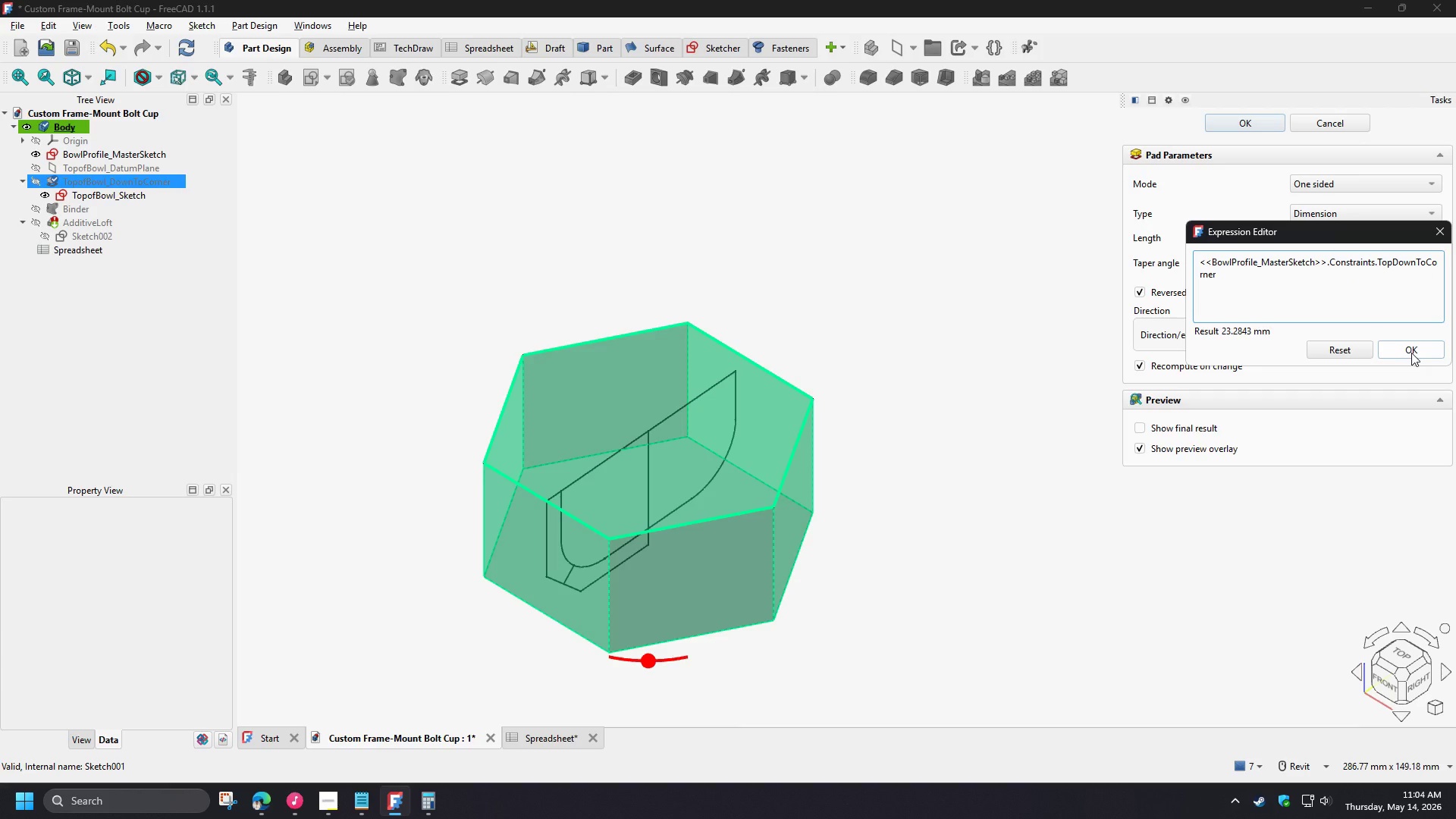 
left_click([1411, 353])
 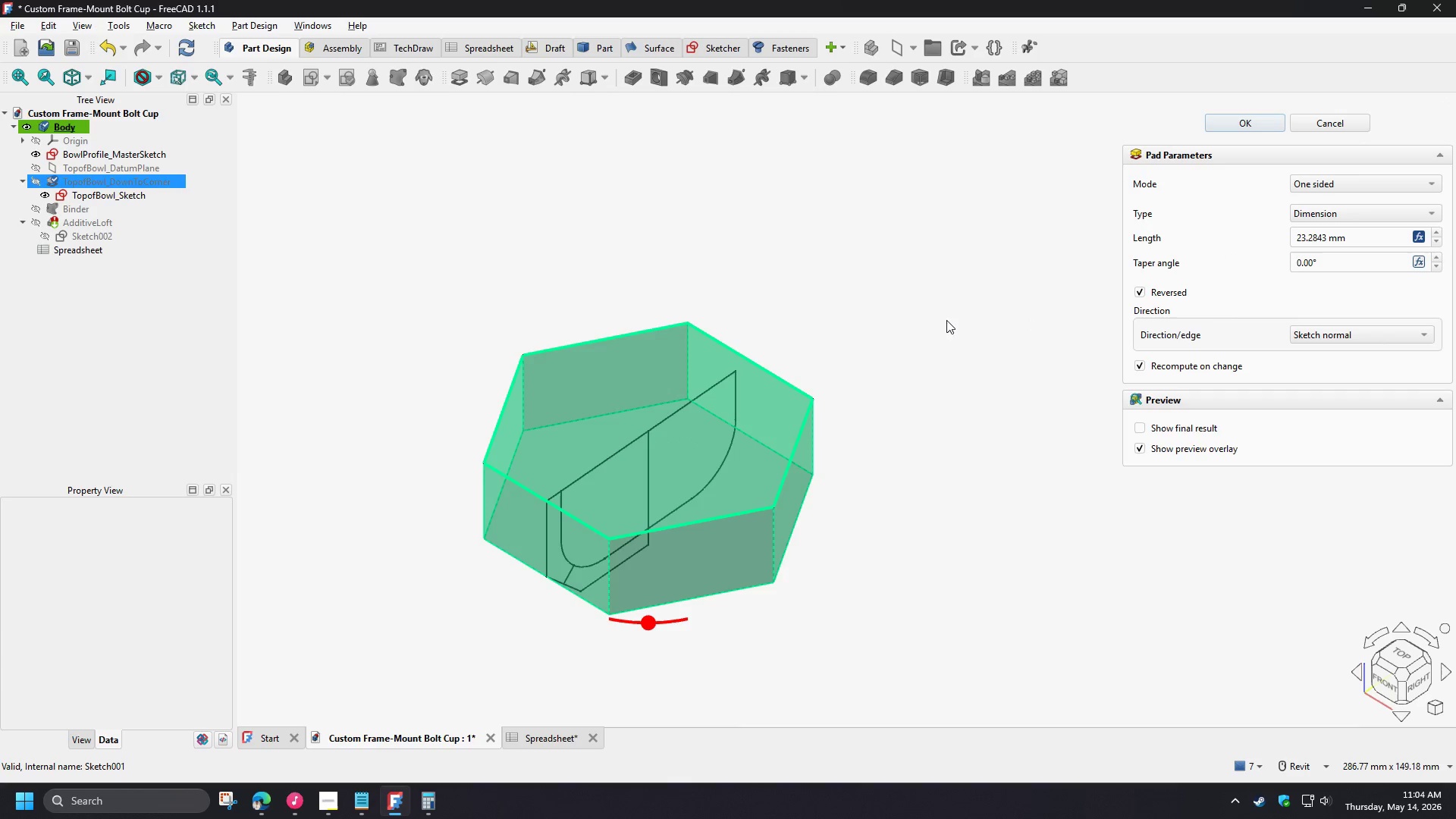 
hold_key(key=ShiftLeft, duration=1.5)
 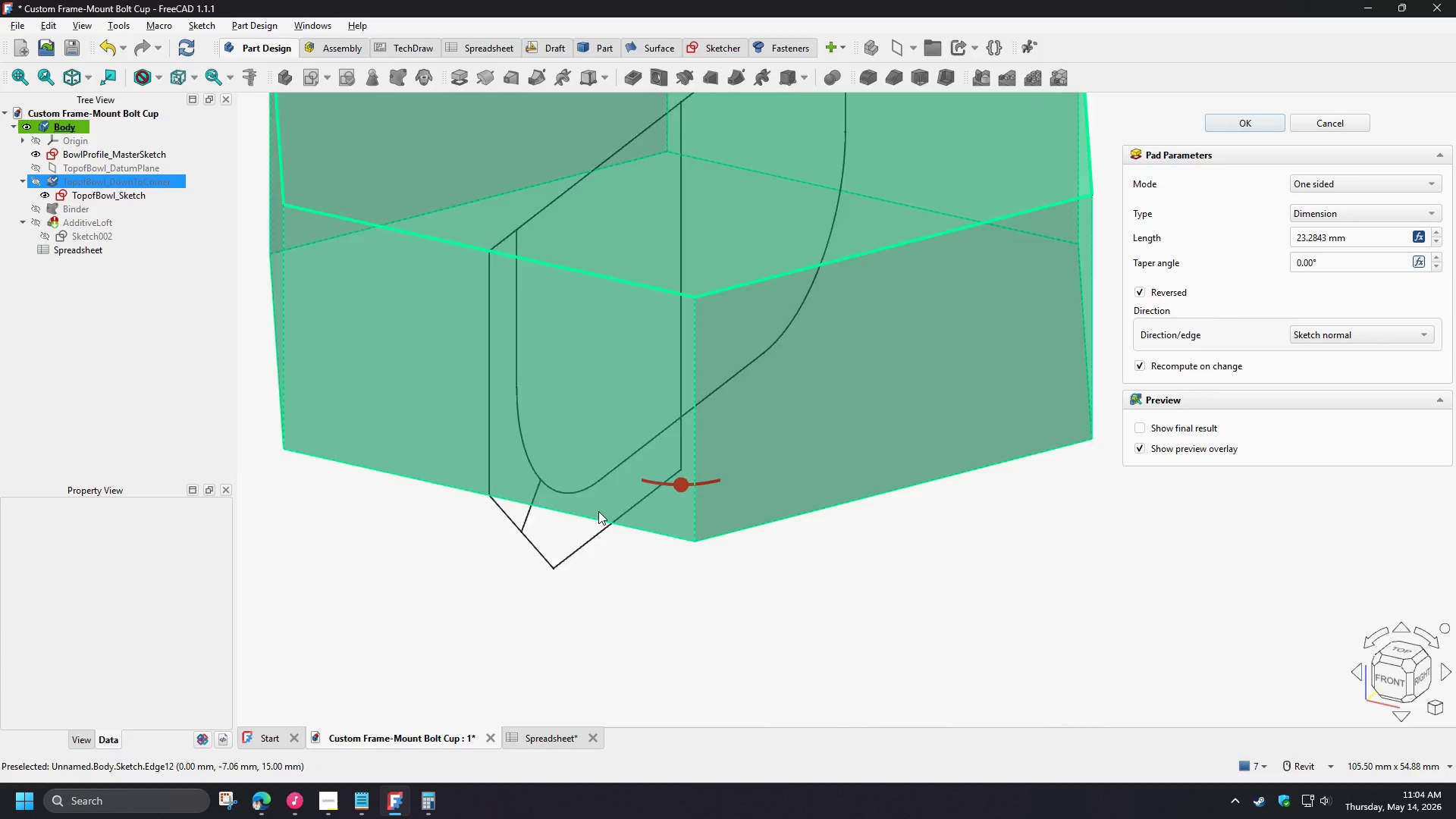 
scroll: coordinate [595, 612], scroll_direction: up, amount: 5.0
 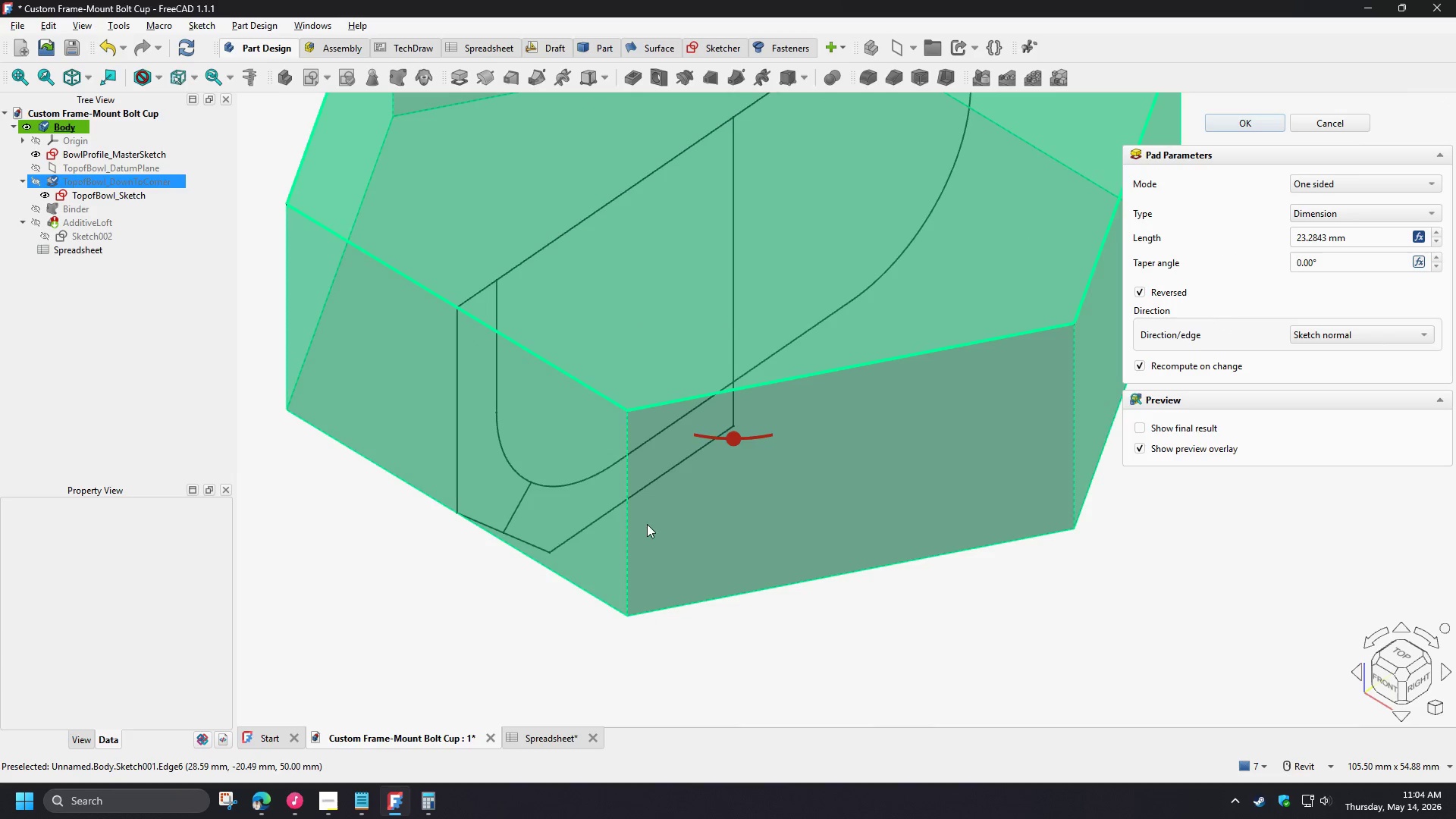 
key(Shift+ShiftLeft)
 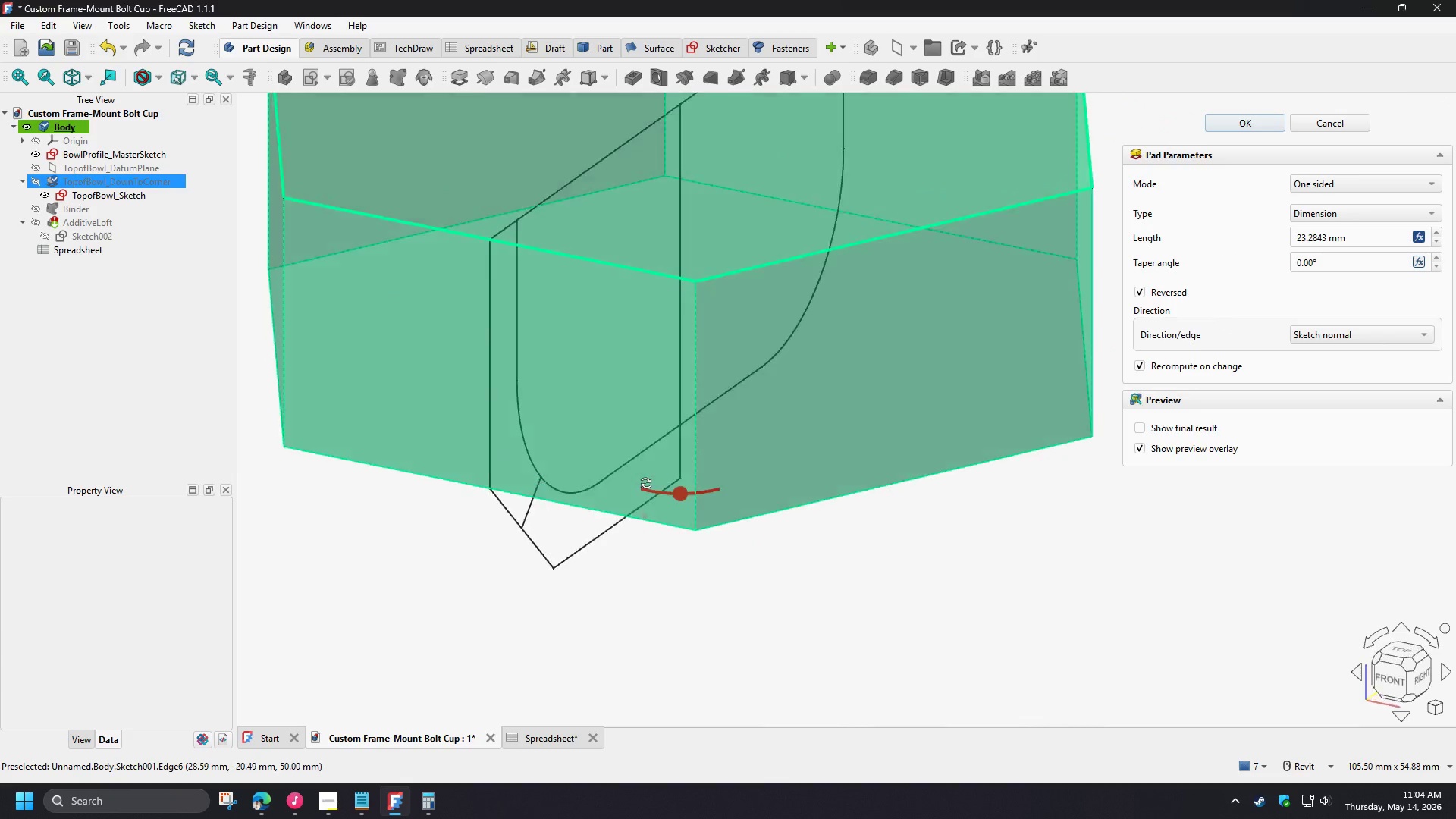 
key(Shift+ShiftLeft)
 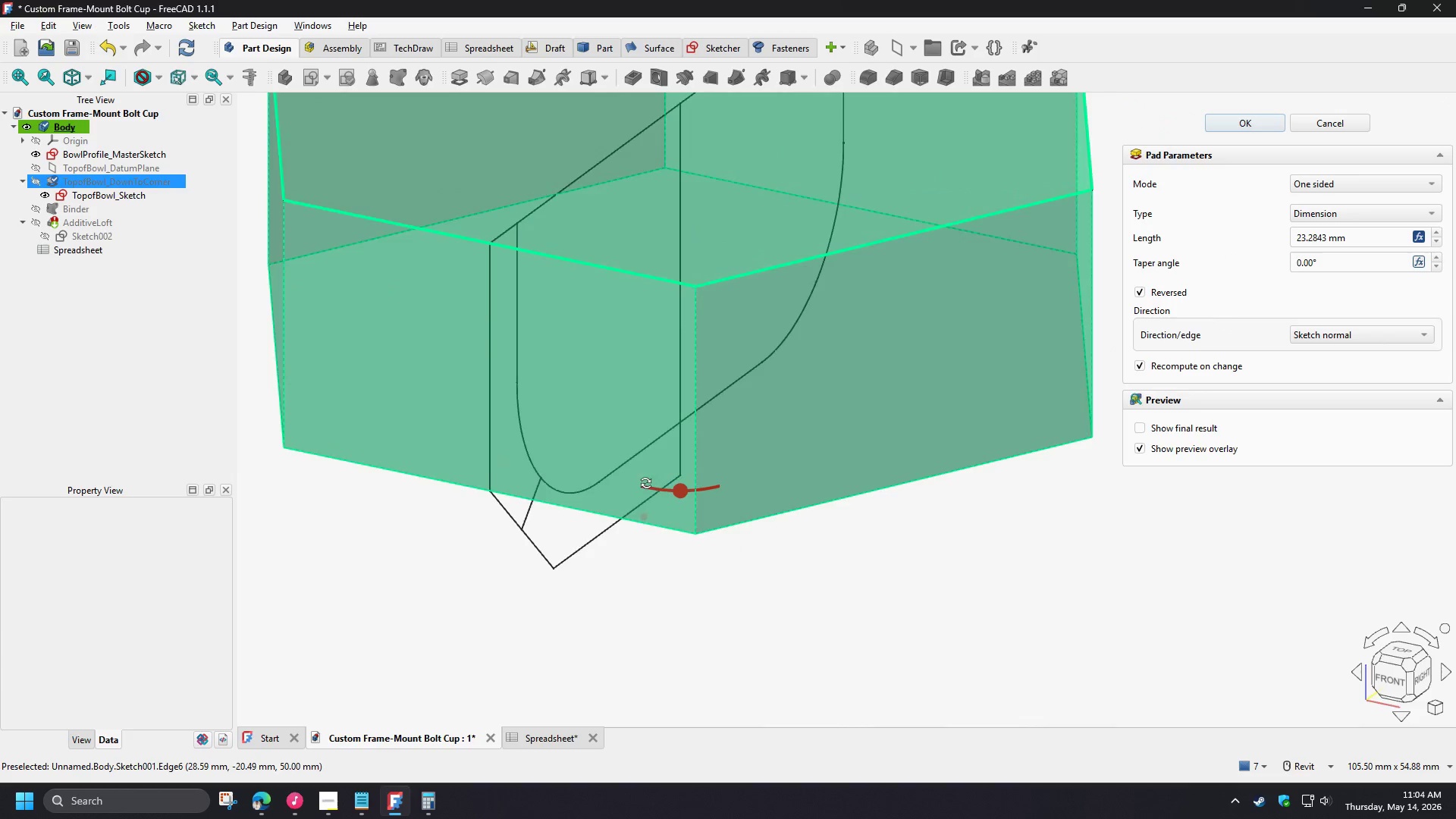 
key(Shift+ShiftLeft)
 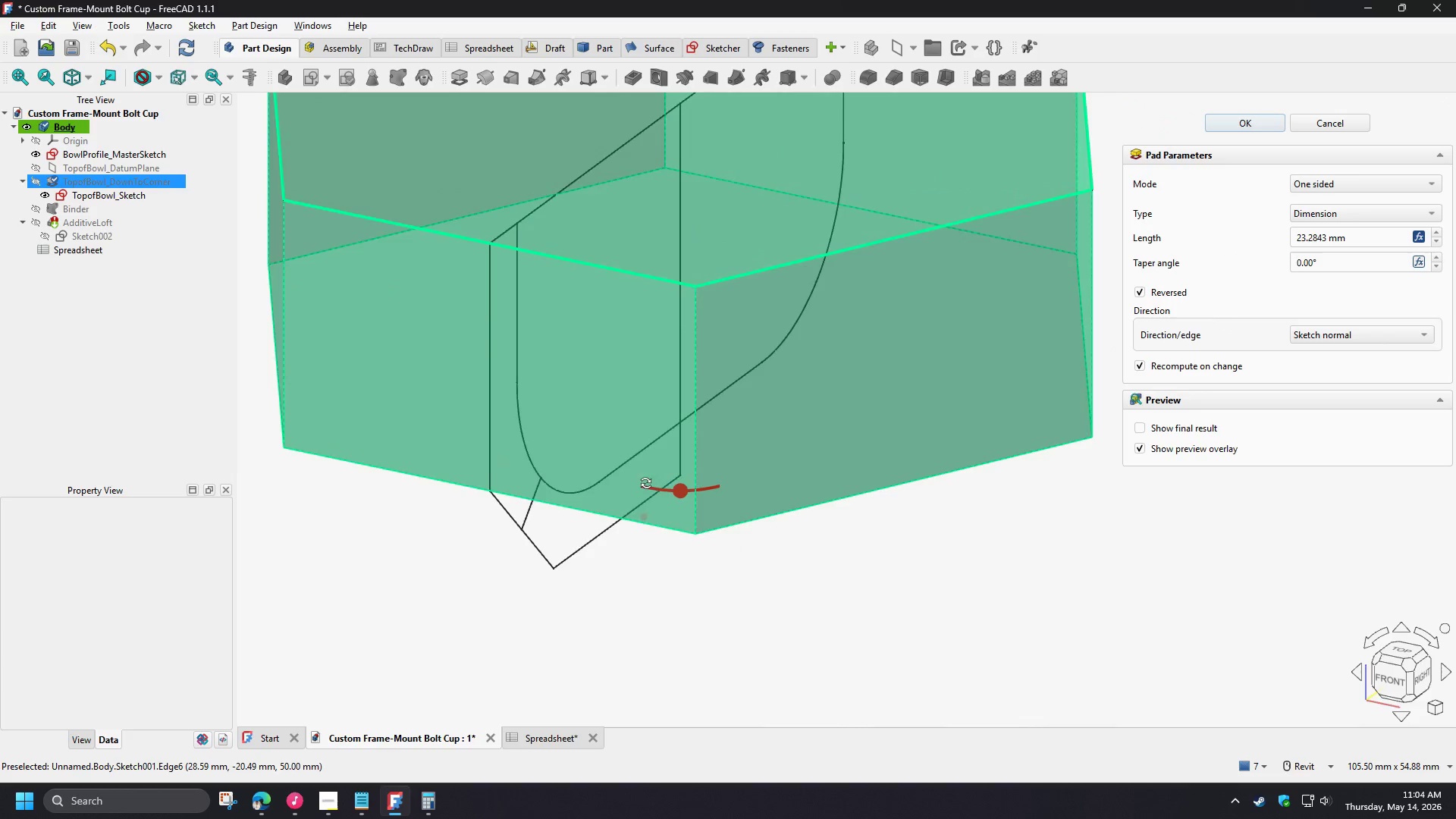 
key(Shift+ShiftLeft)
 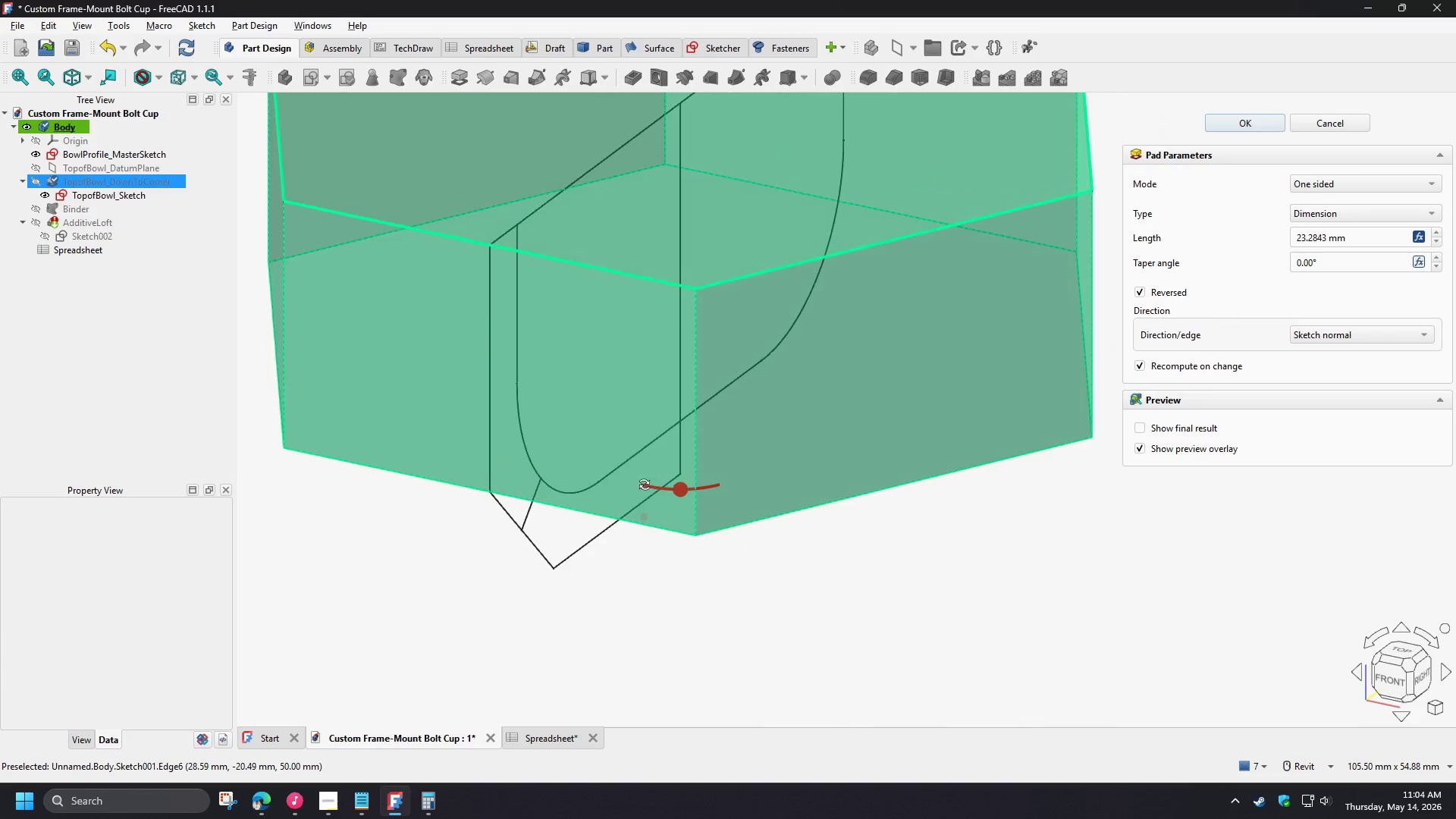 
key(Shift+ShiftLeft)
 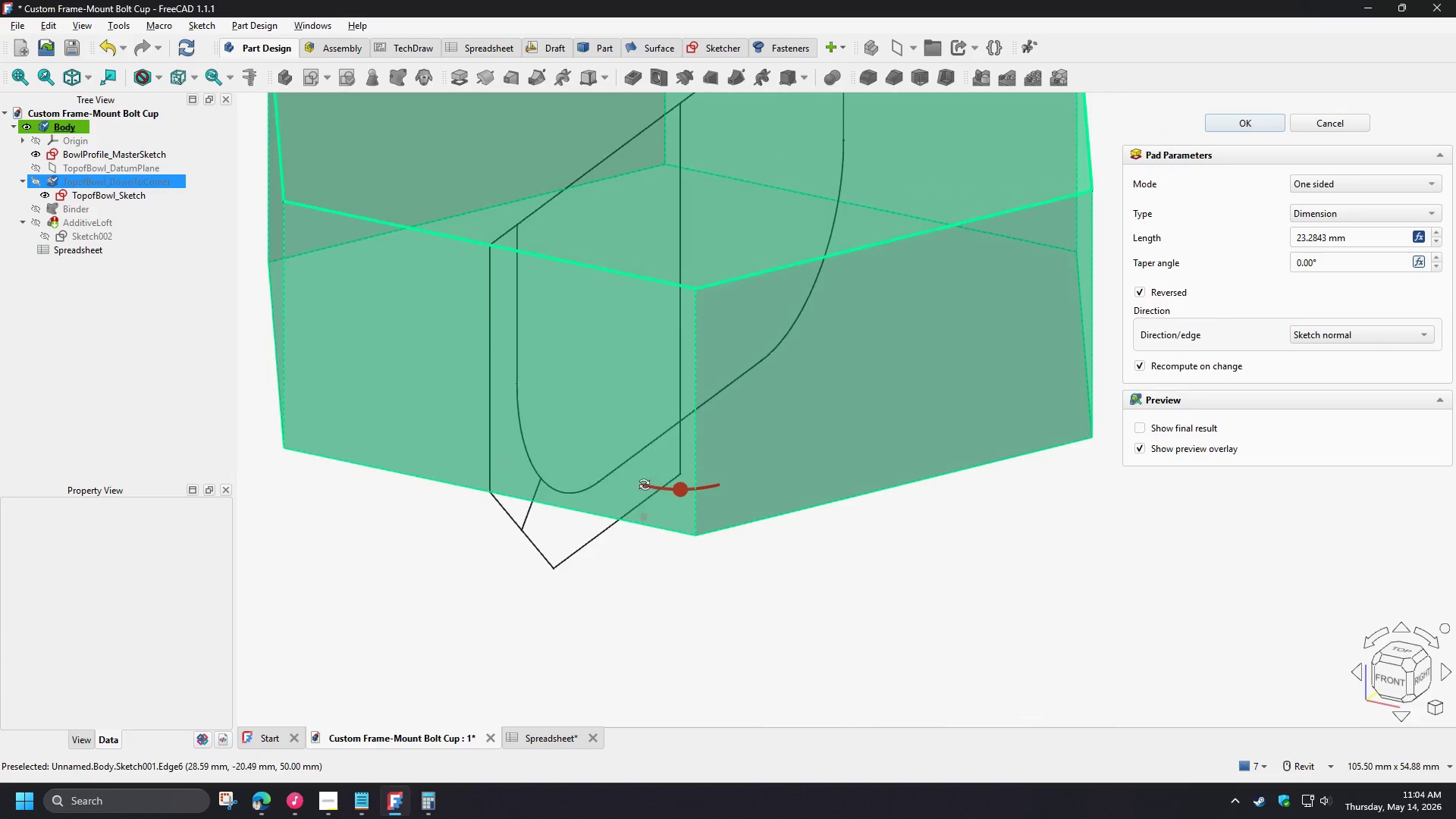 
key(Shift+ShiftLeft)
 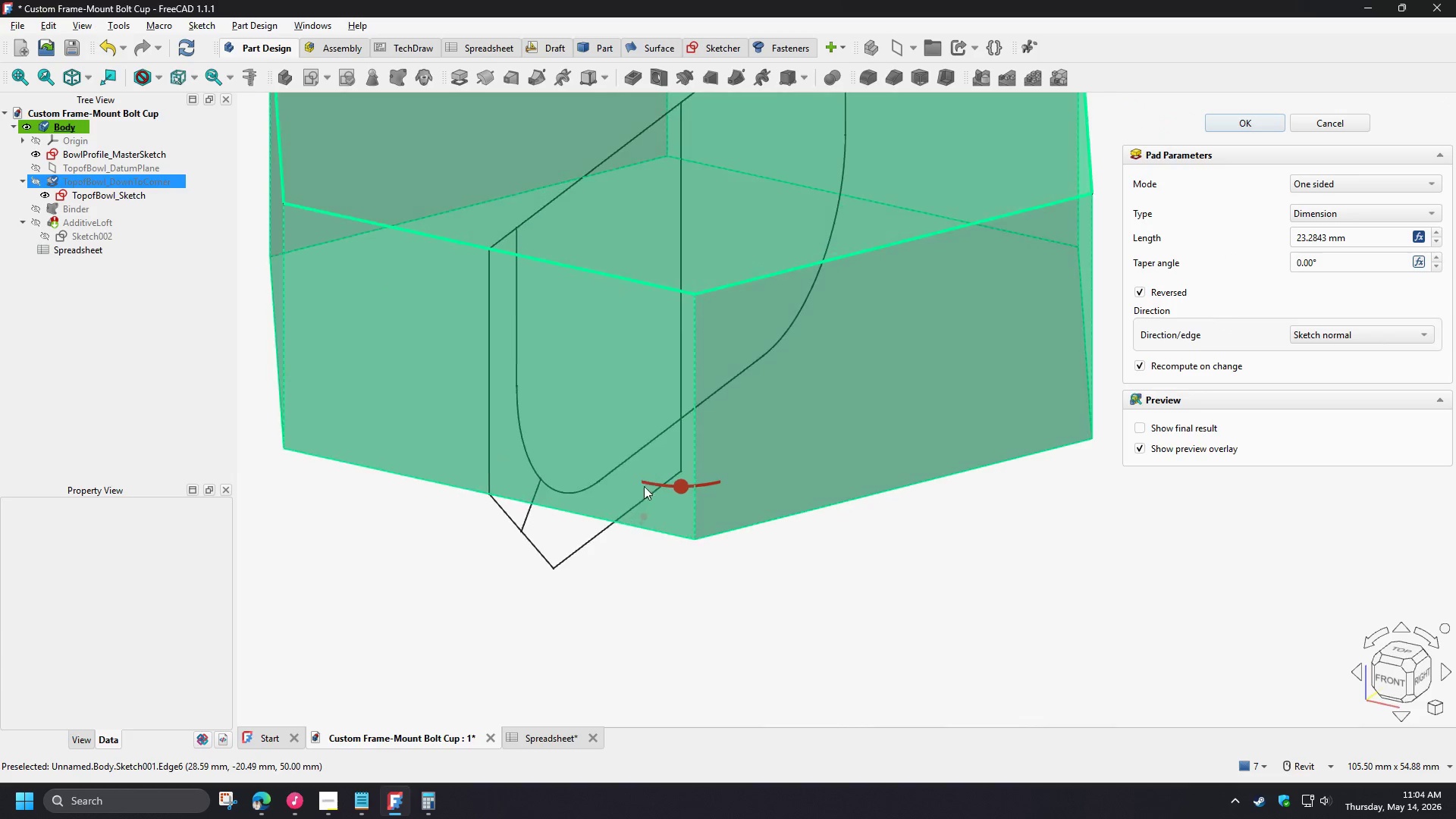 
key(Shift+ShiftLeft)
 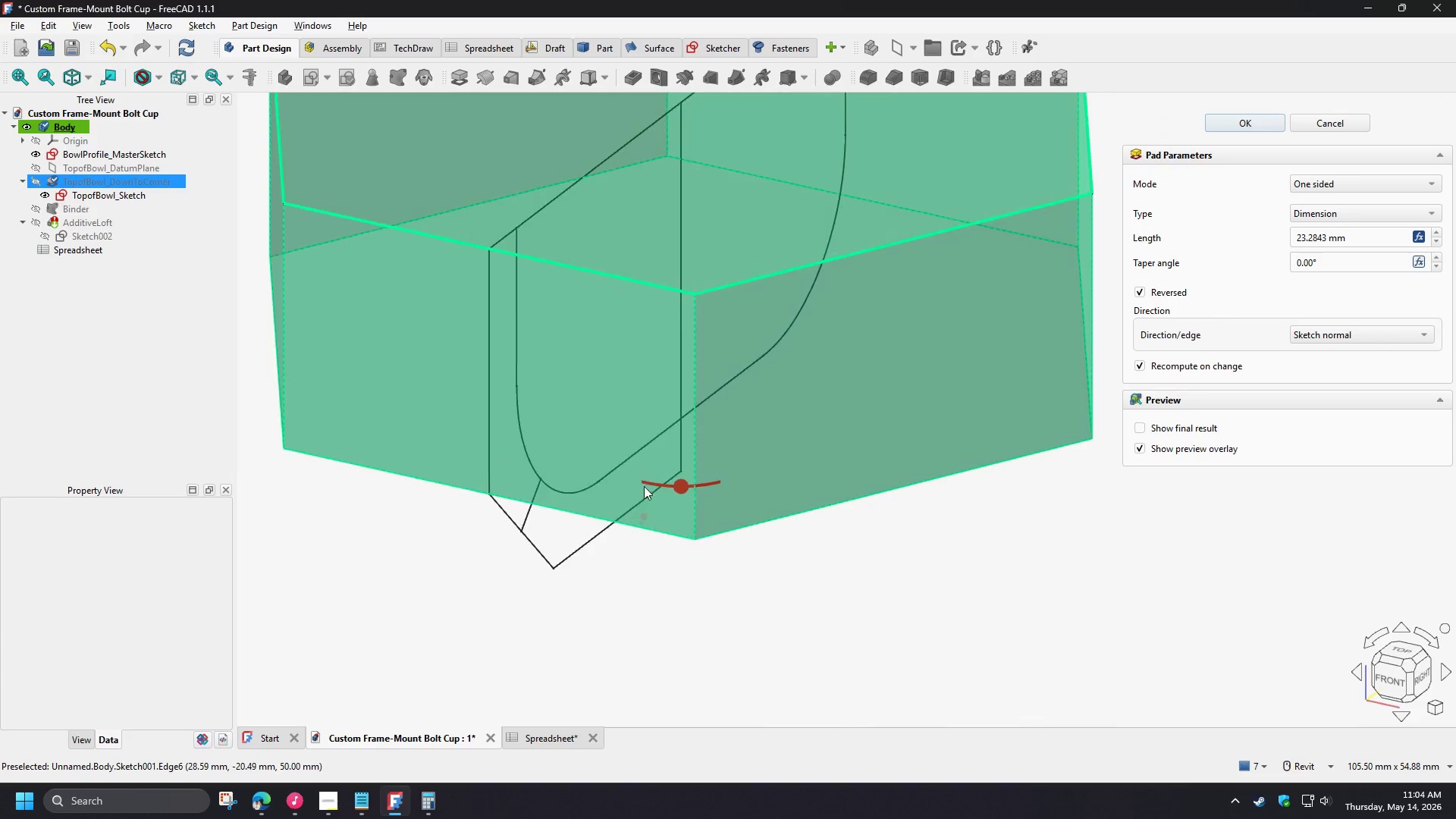 
key(Shift+ShiftLeft)
 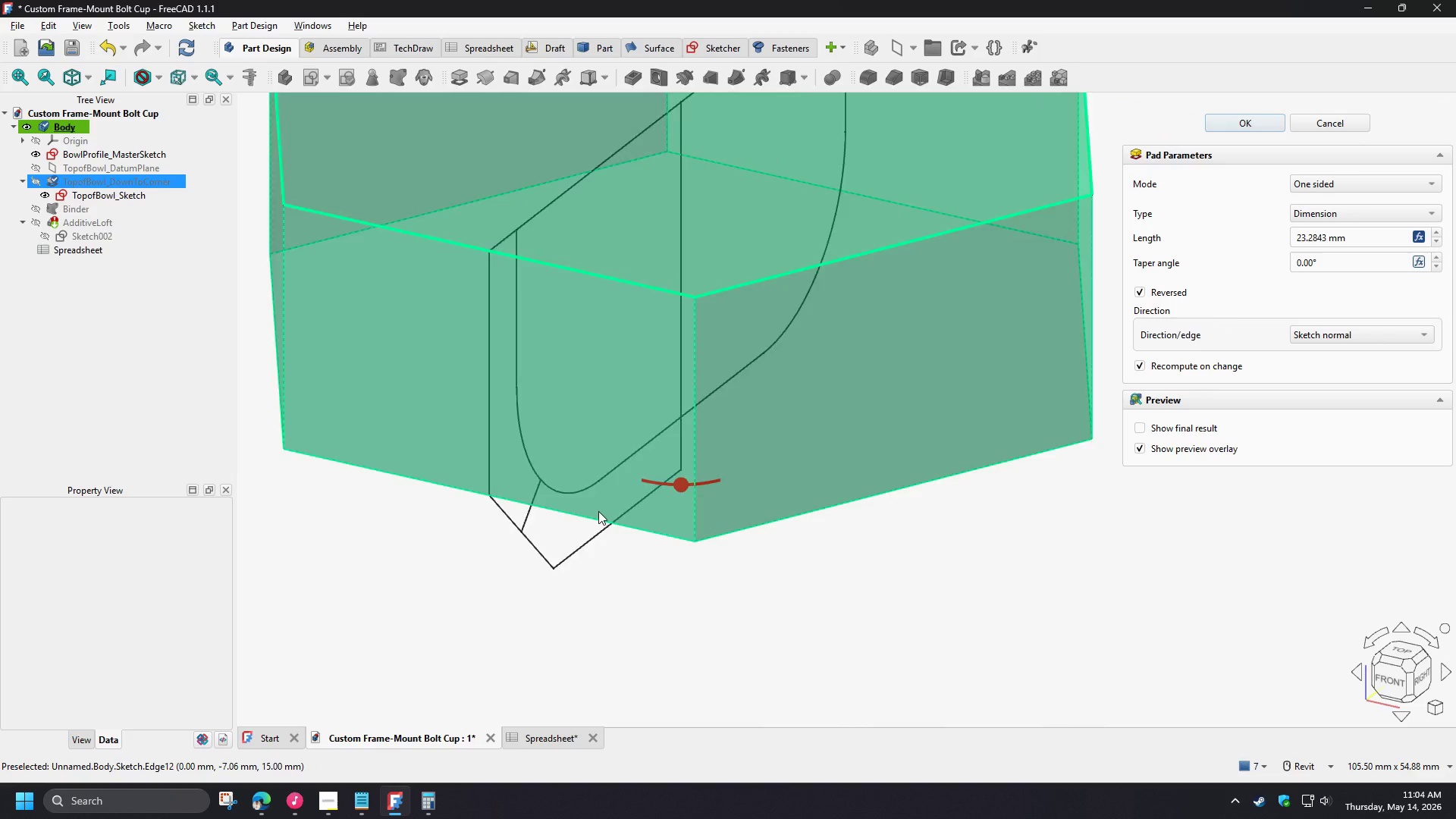 
scroll: coordinate [598, 511], scroll_direction: down, amount: 3.0
 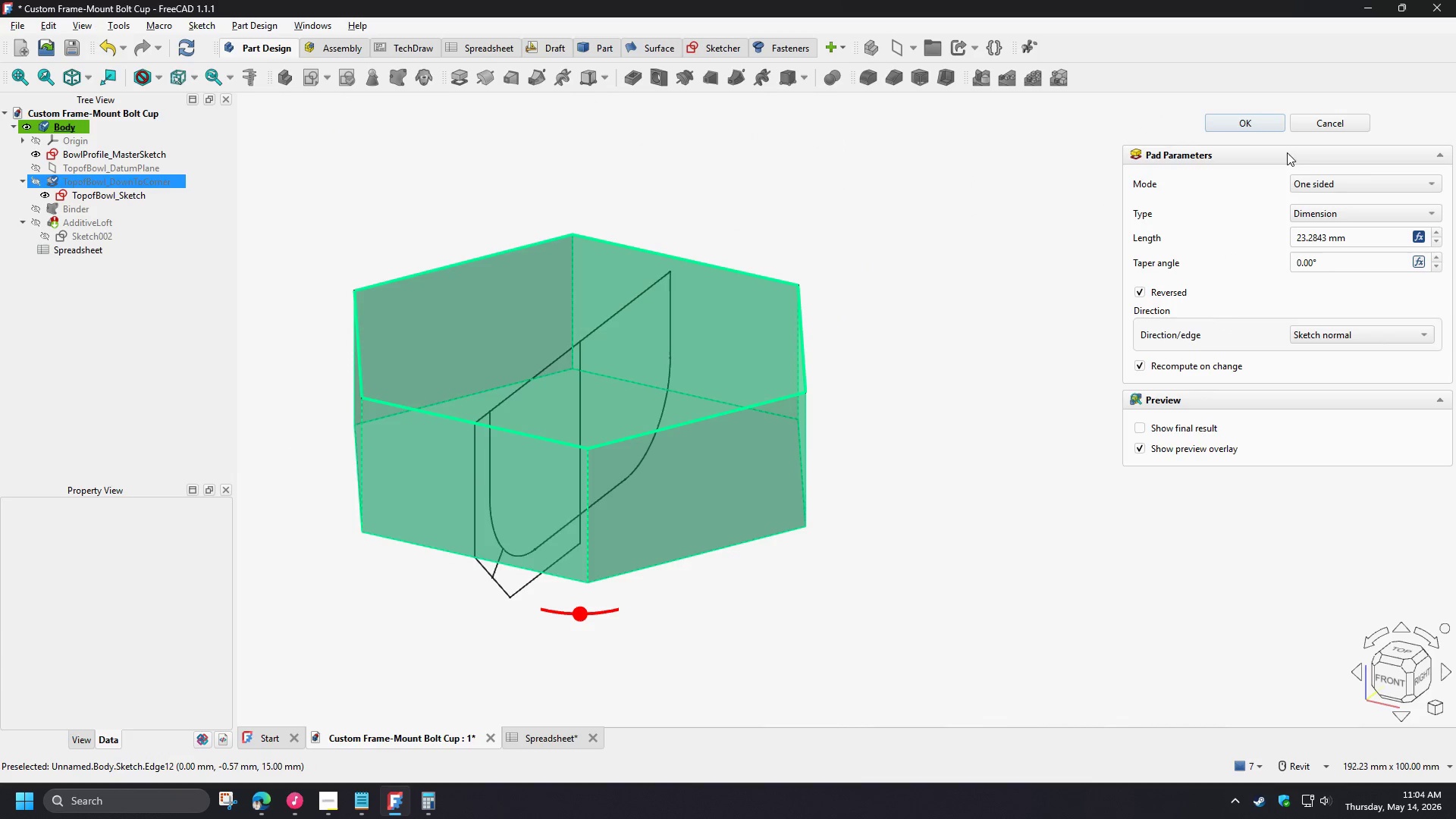 
left_click([1257, 124])
 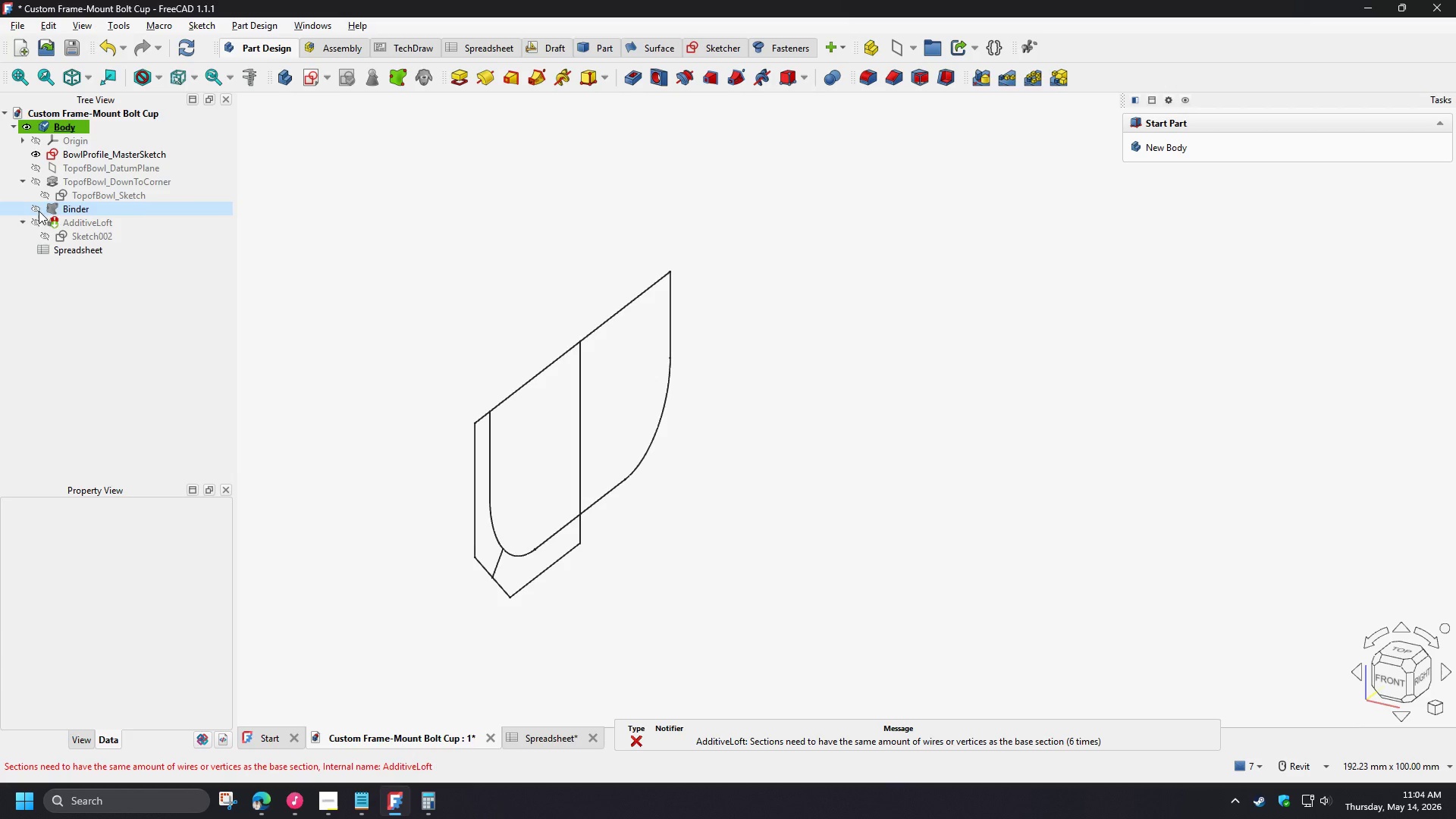 
wait(7.58)
 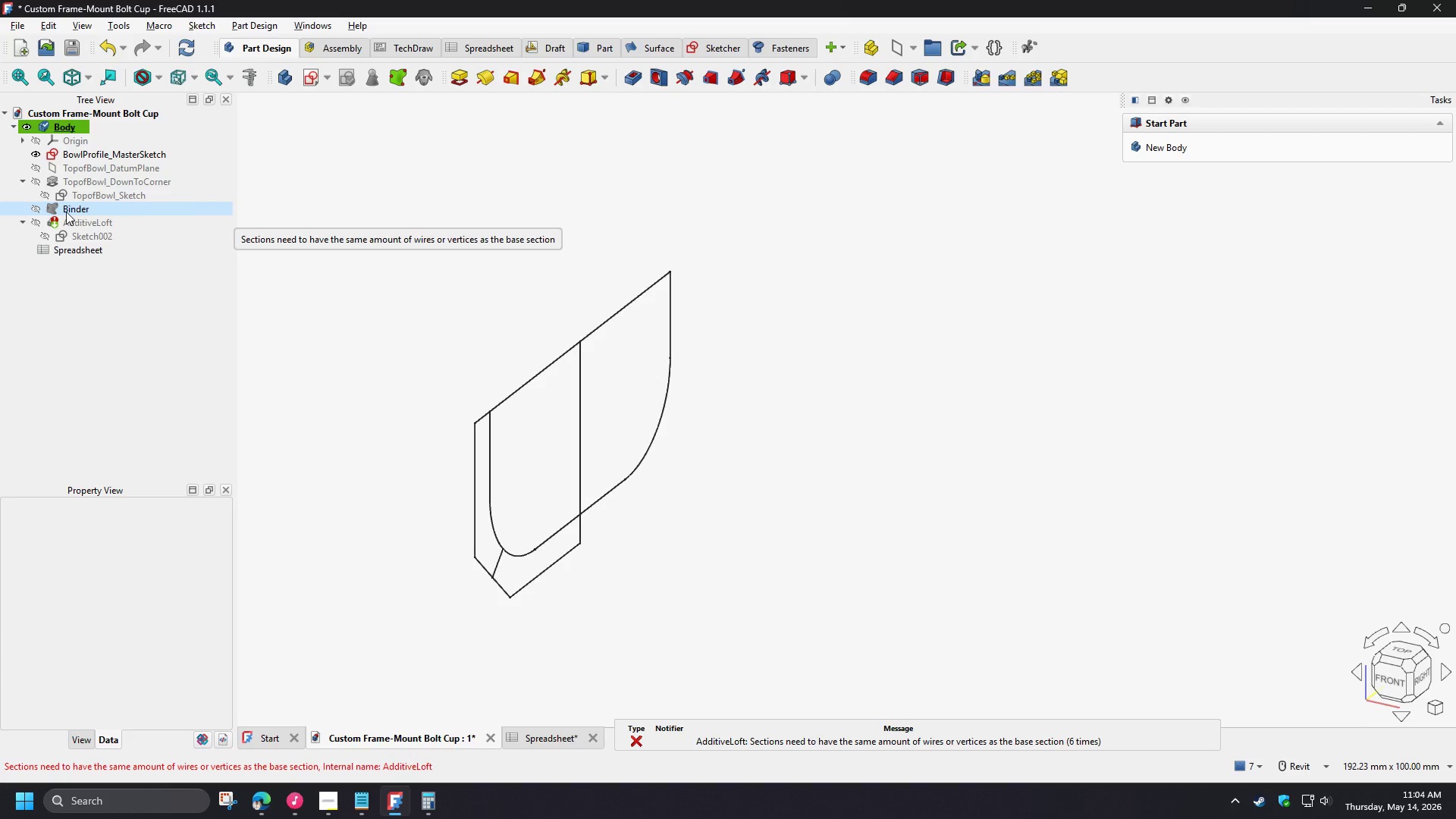 
left_click([36, 208])
 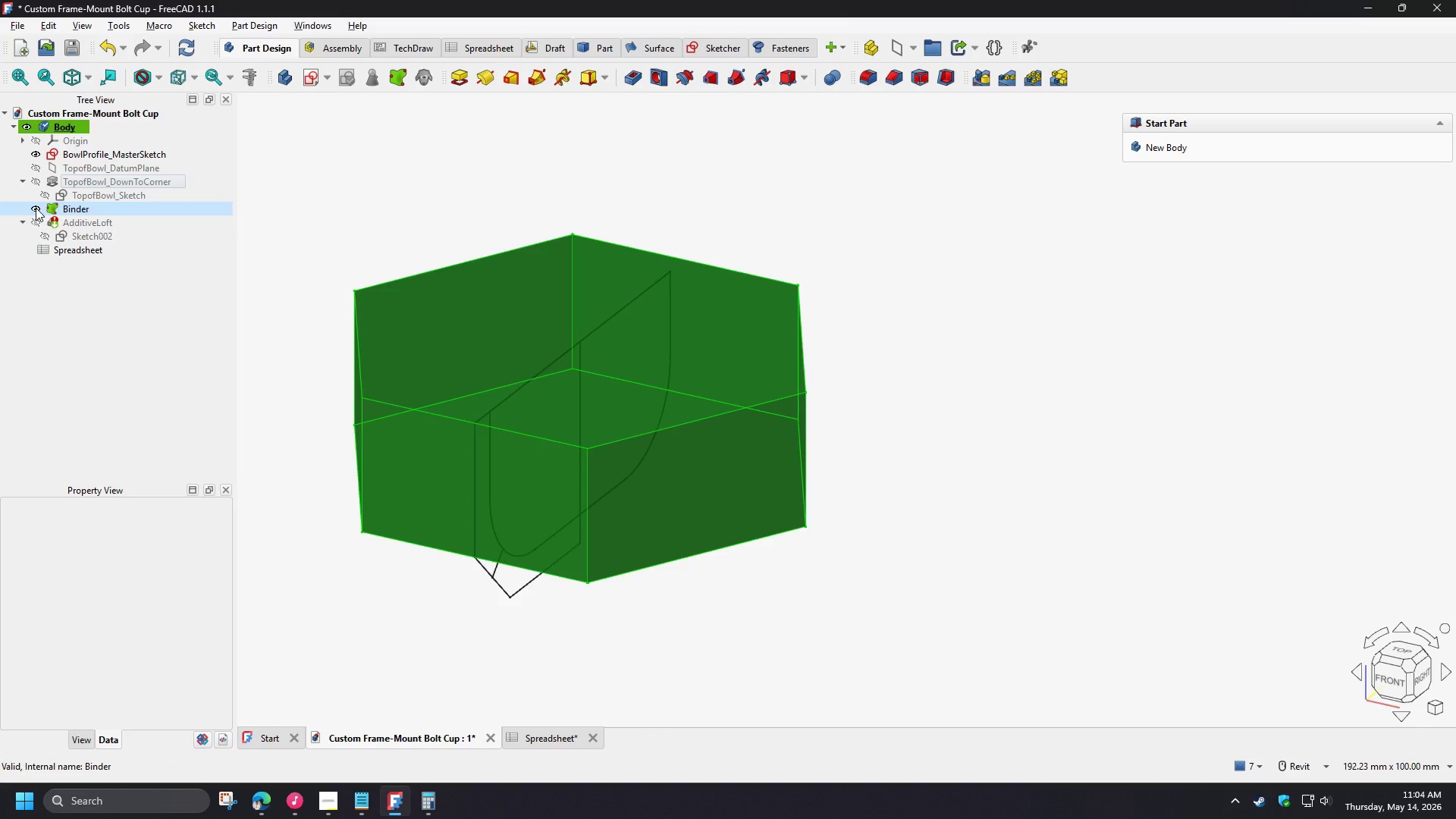 
left_click([36, 208])
 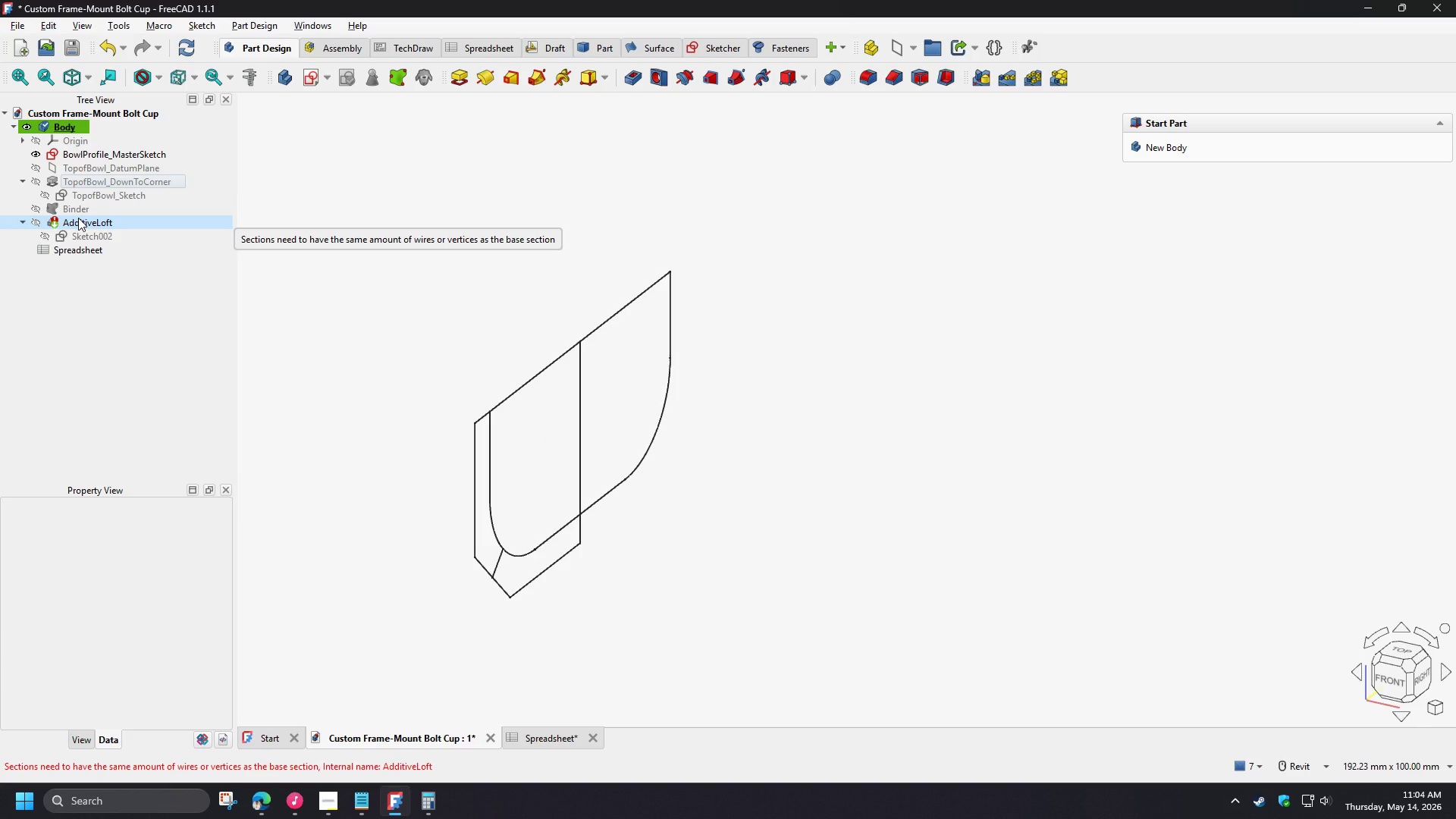 
left_click([78, 218])
 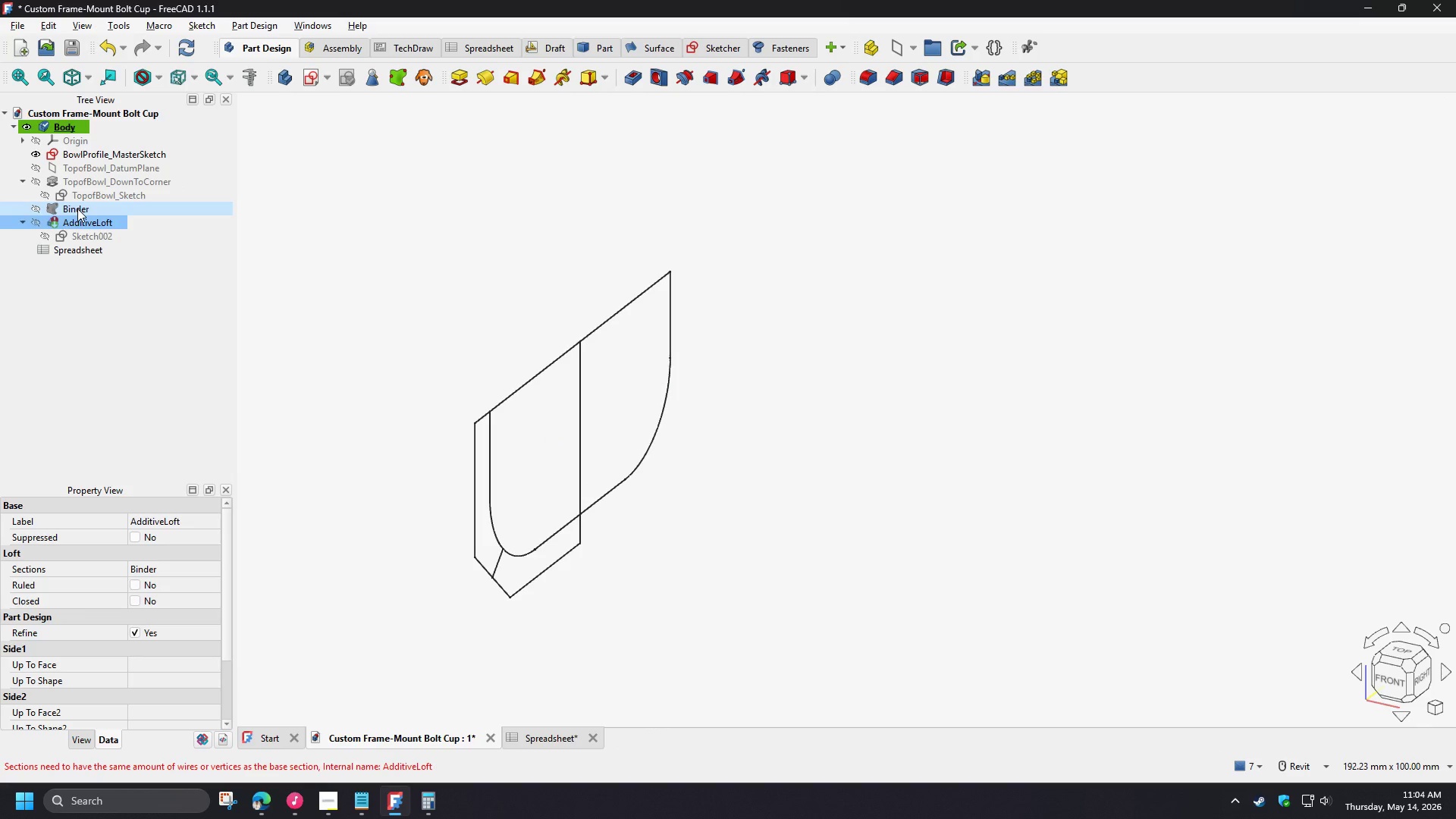 
left_click([77, 209])
 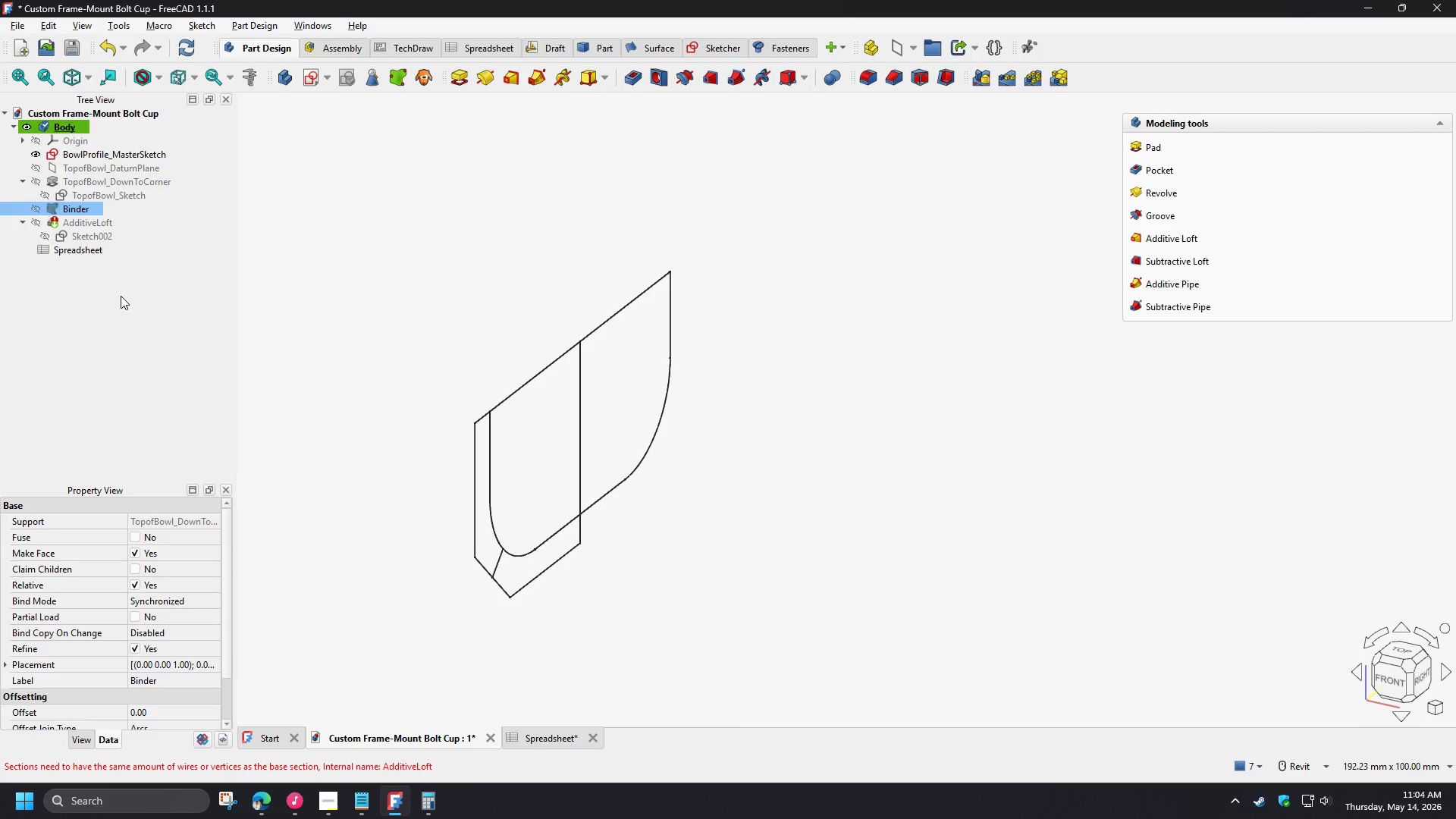 
wait(9.06)
 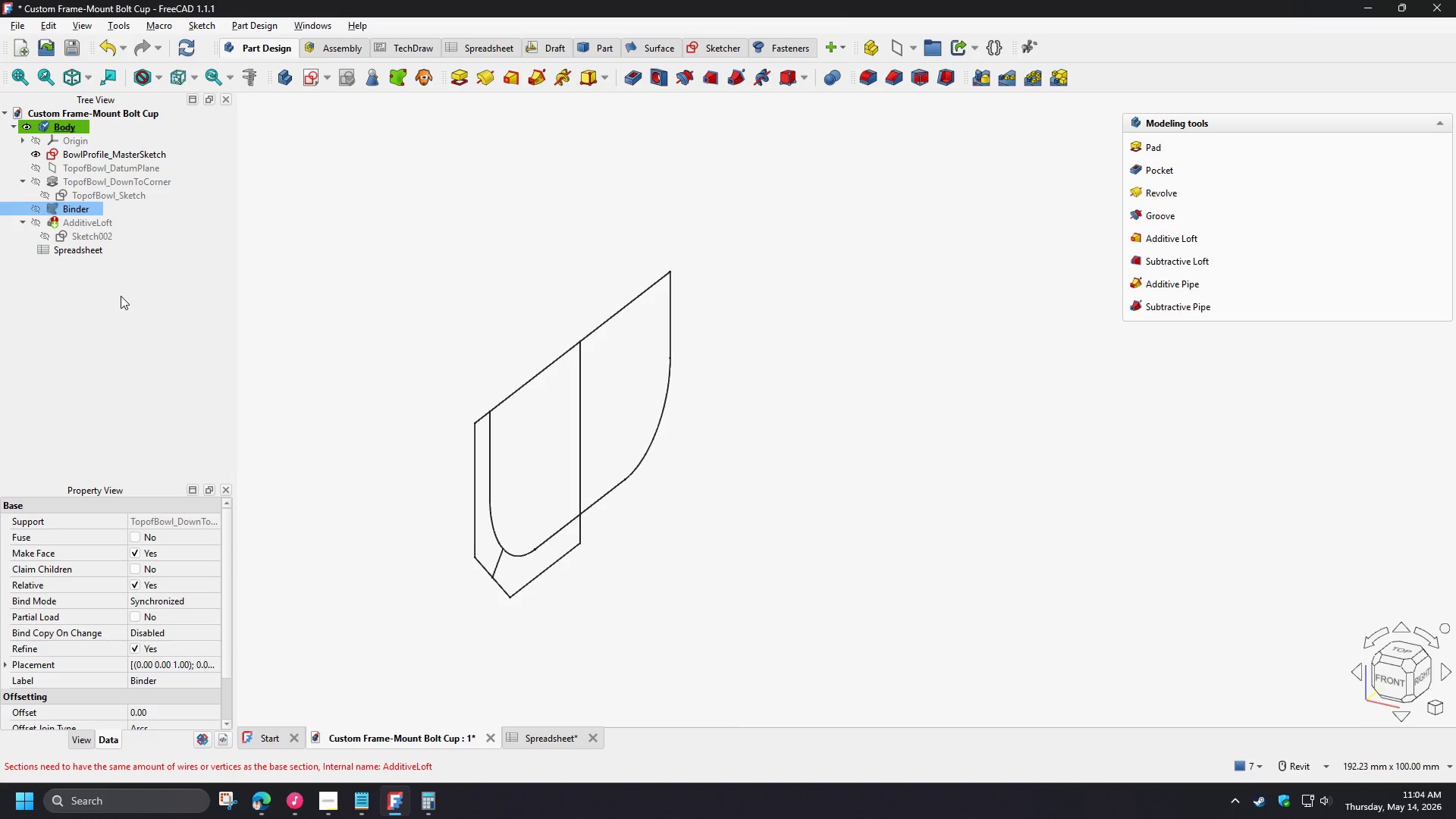 
key(Delete)
 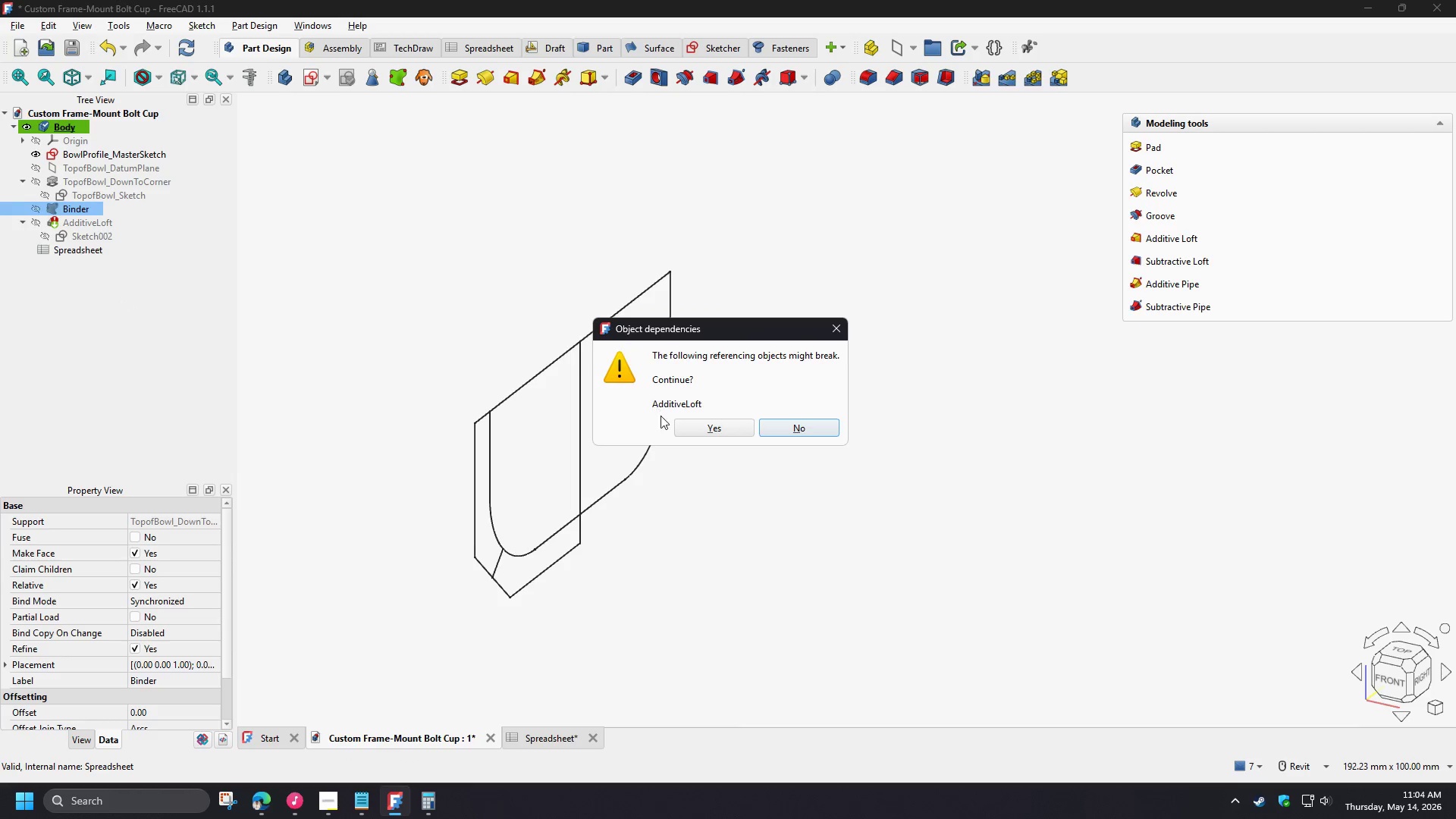 
left_click([696, 424])
 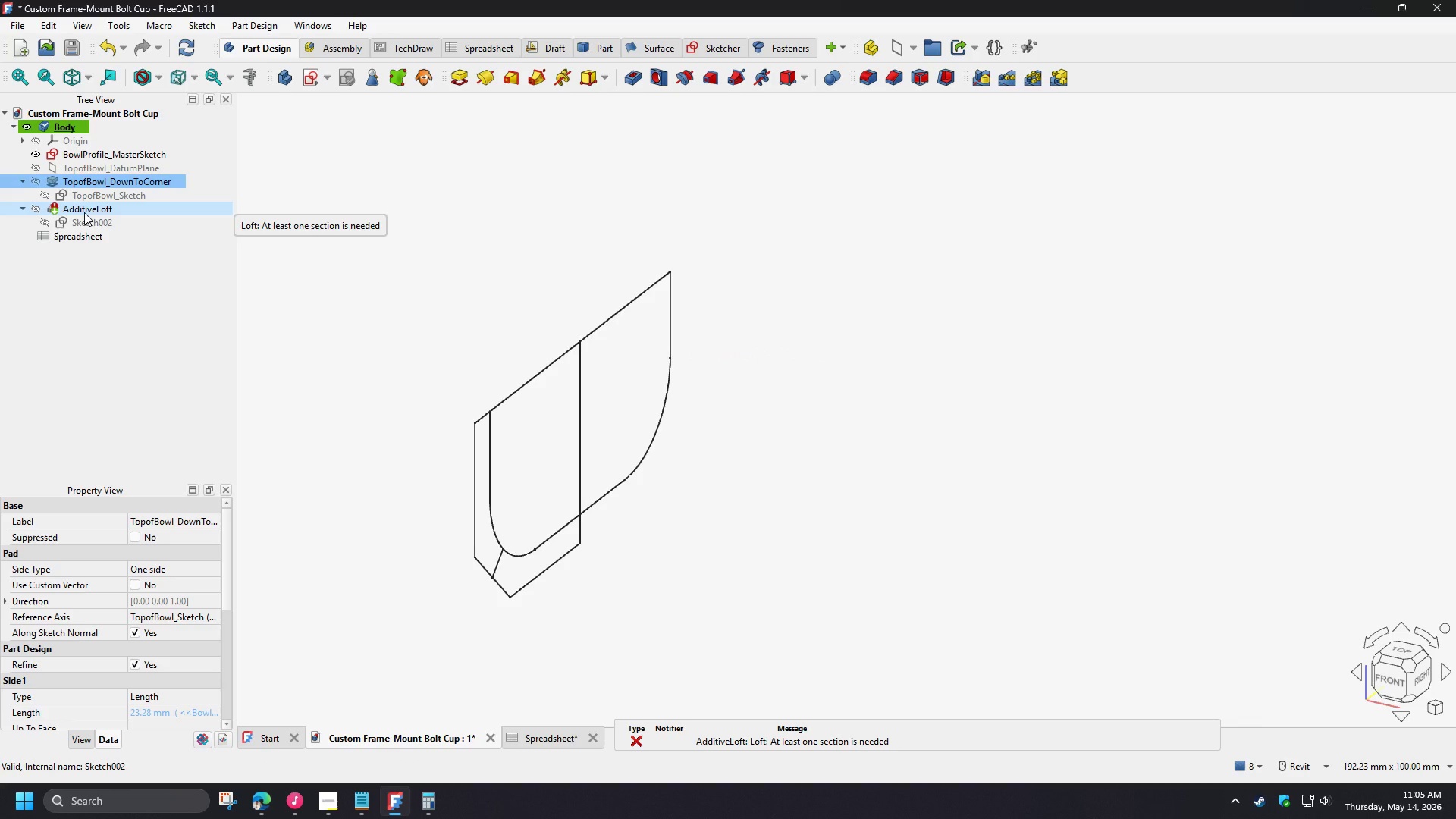 
left_click([84, 212])
 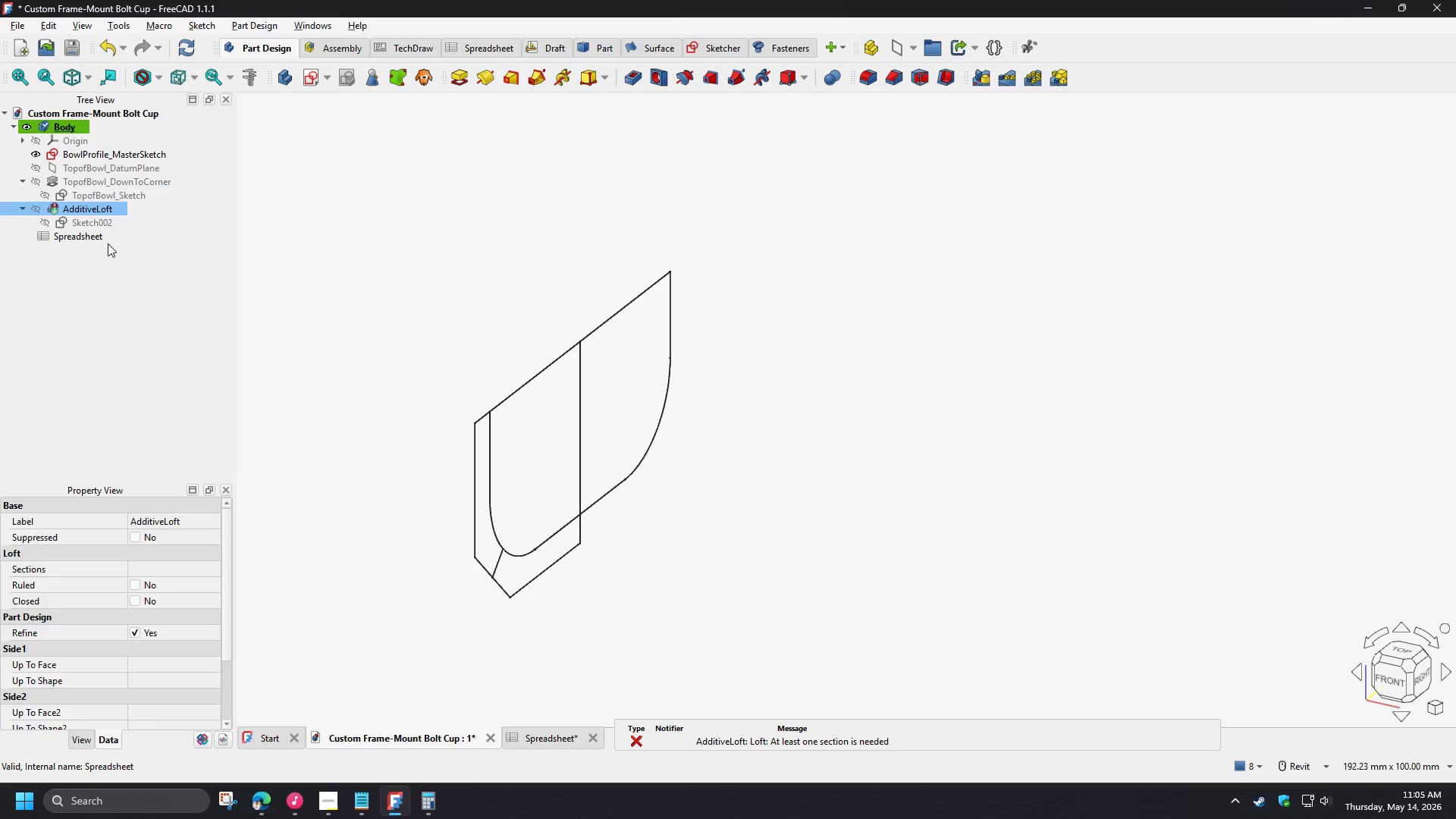 
key(Delete)
 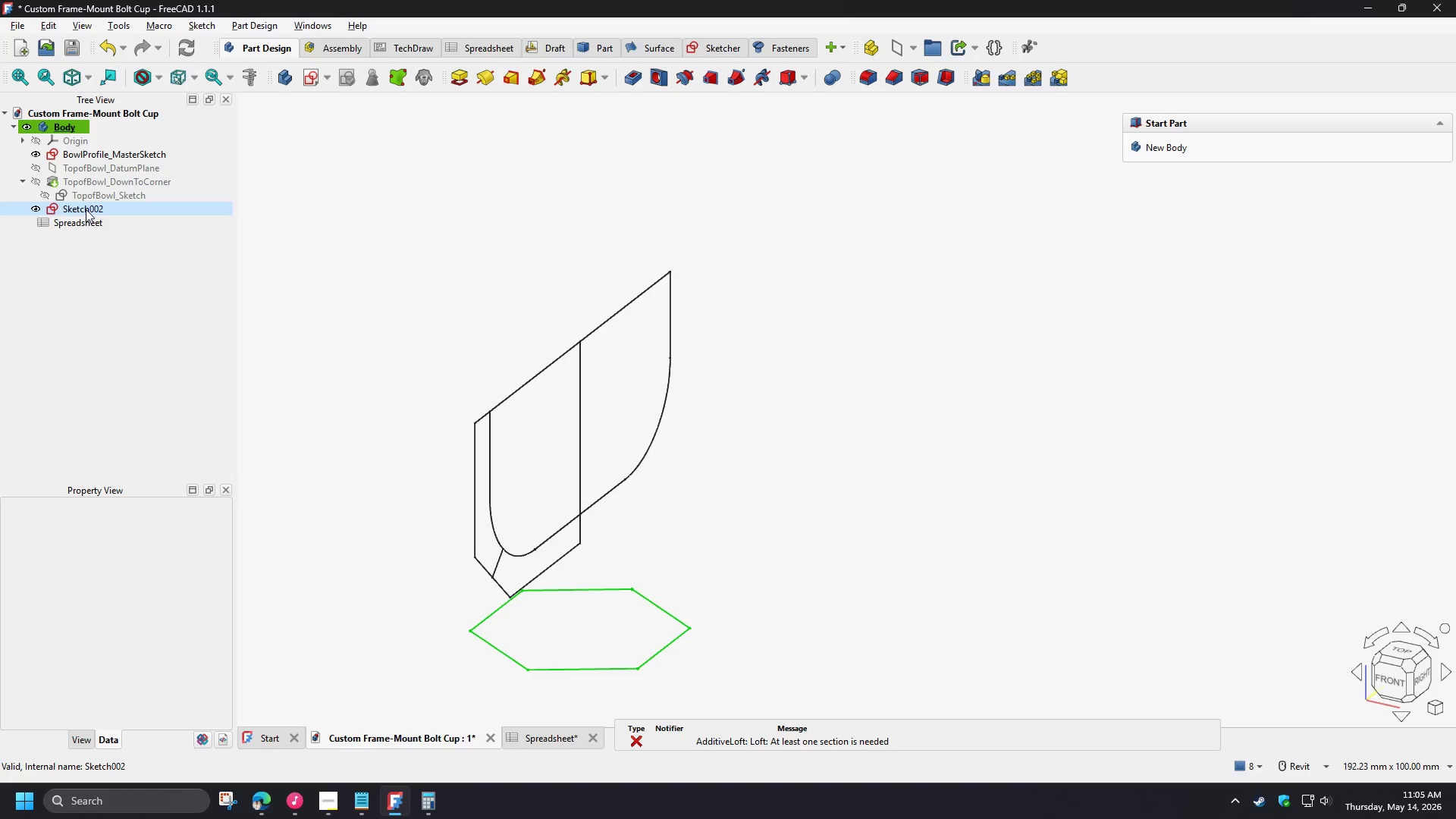 
left_click([86, 209])
 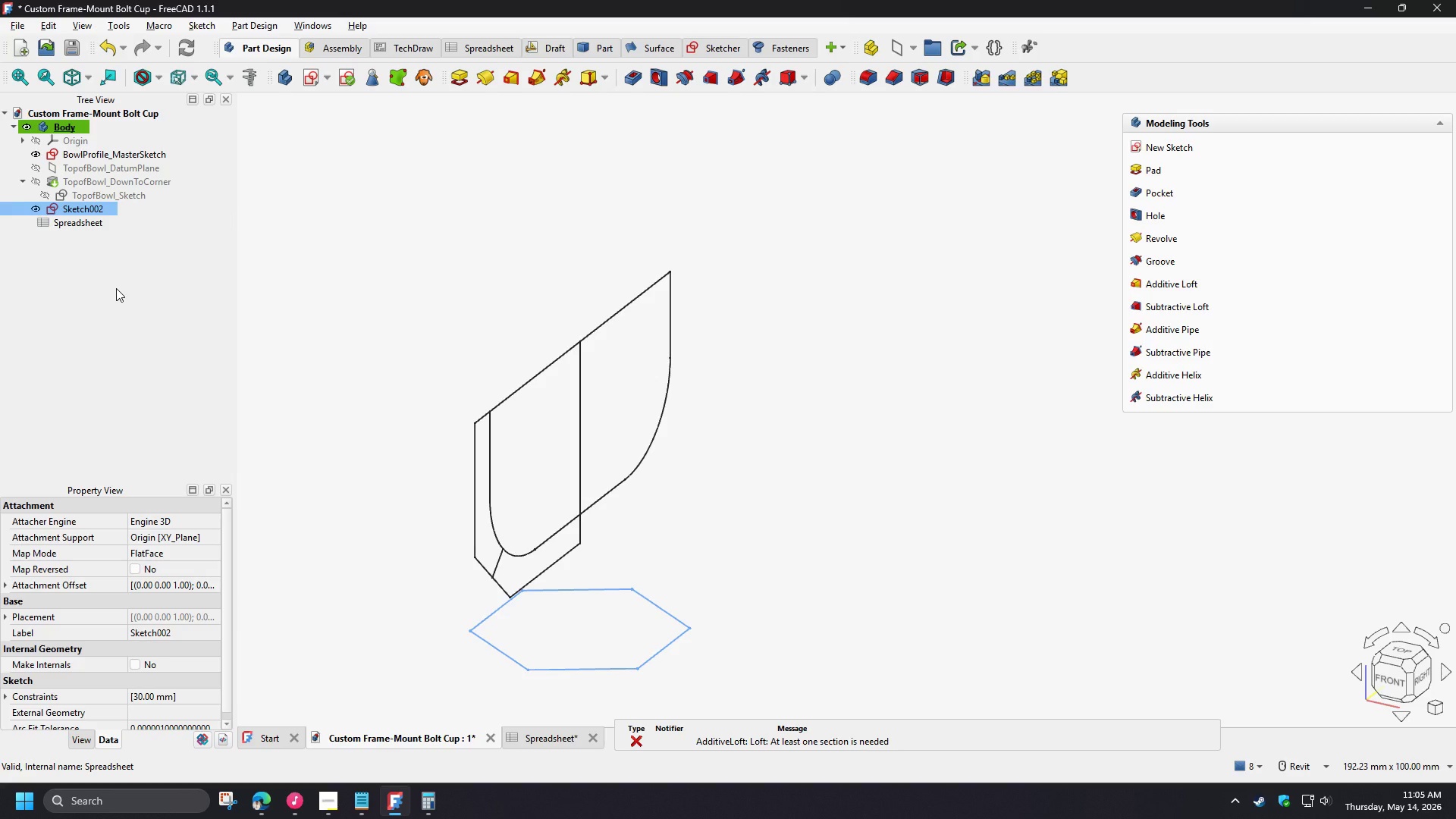 
key(Delete)
 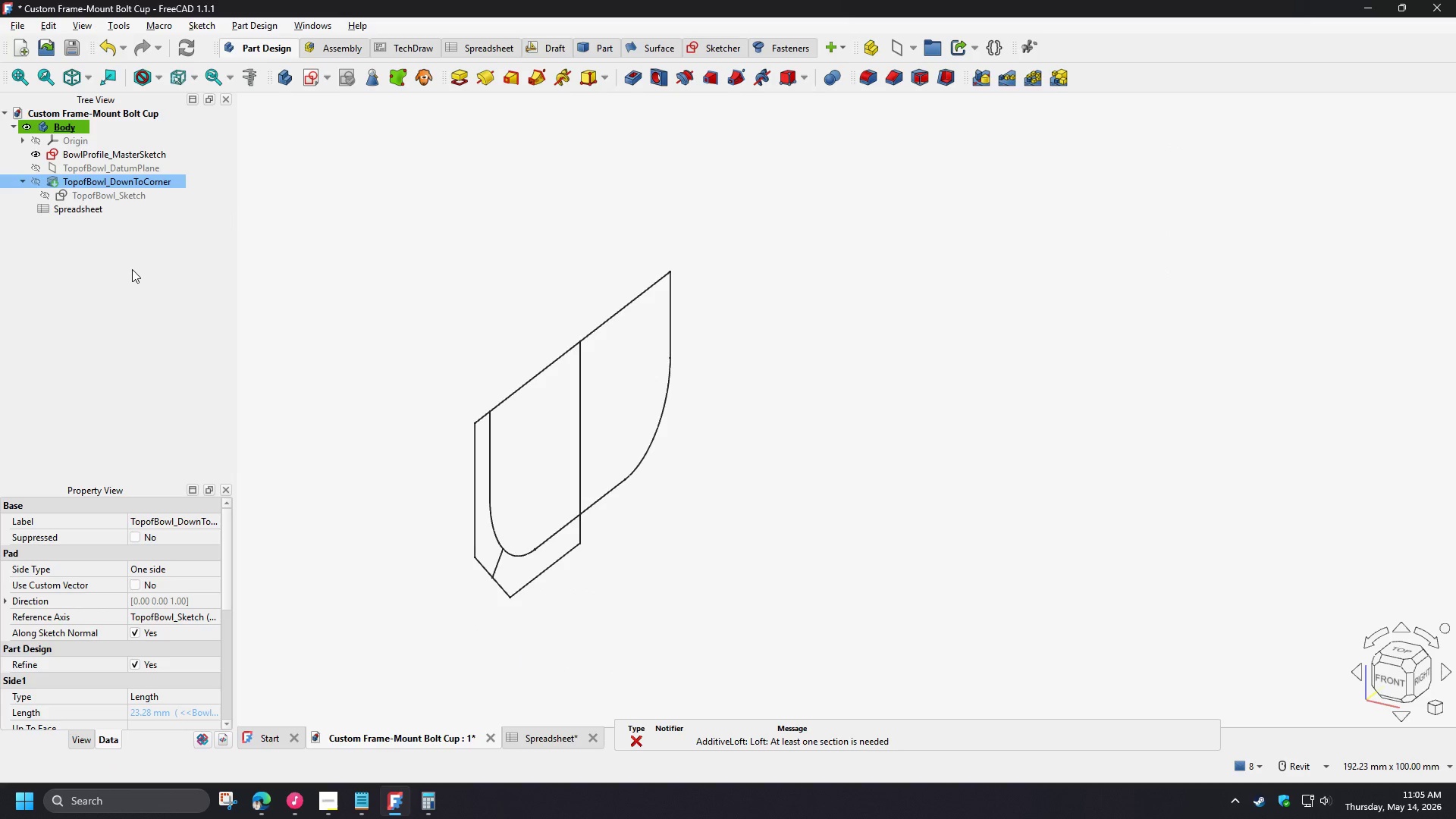 
left_click([118, 267])
 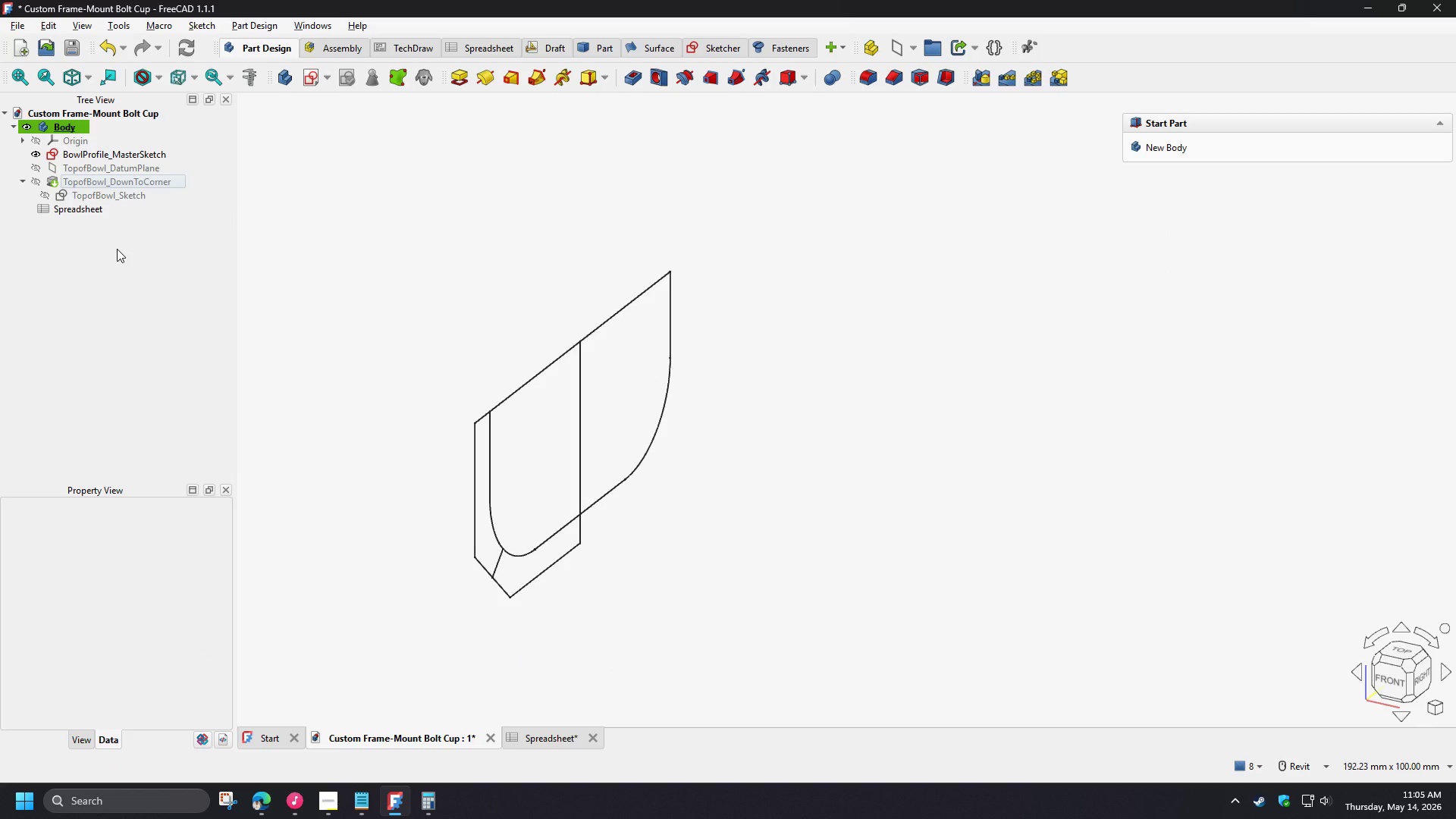 
left_click([117, 249])
 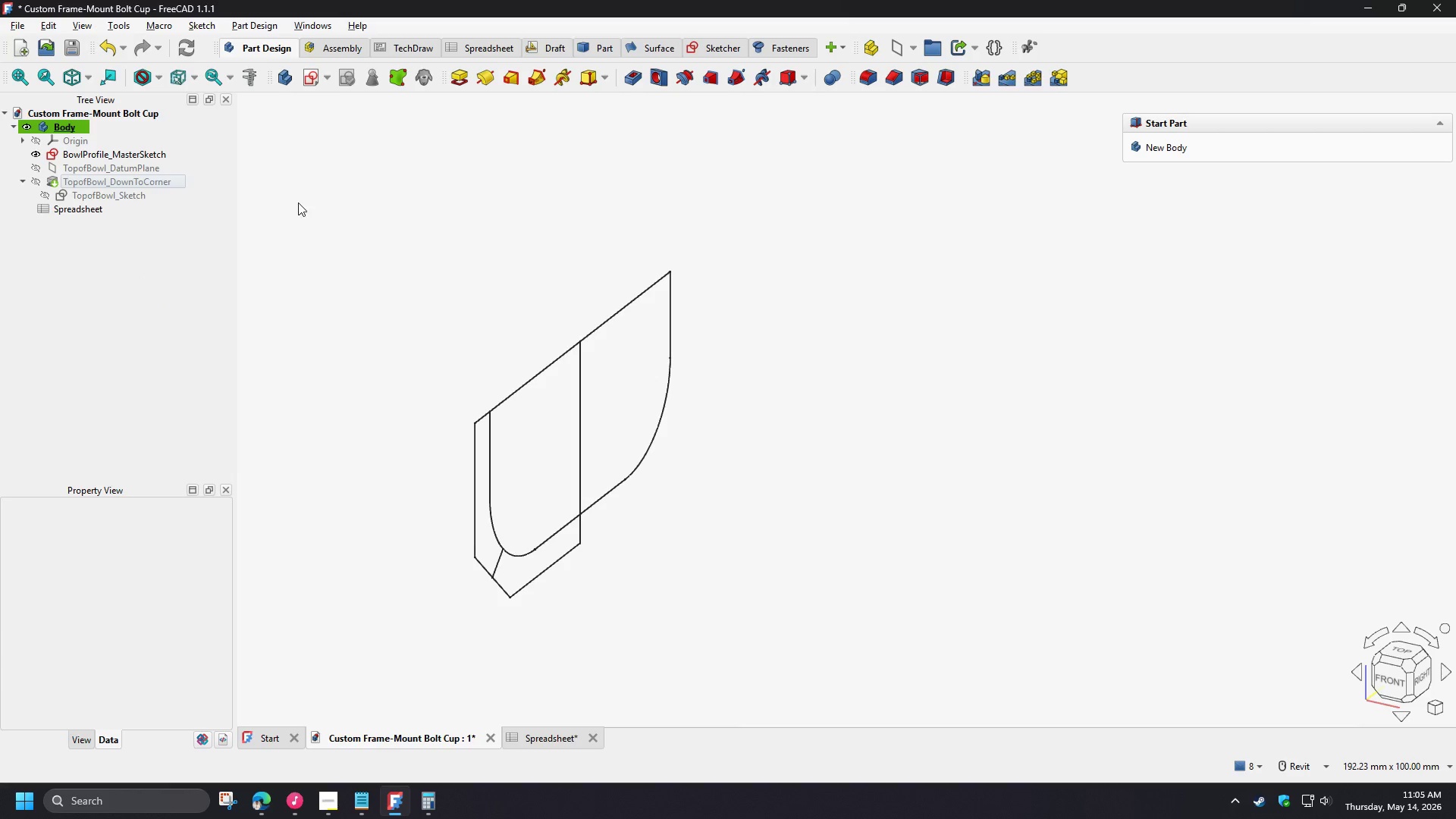 
wait(12.11)
 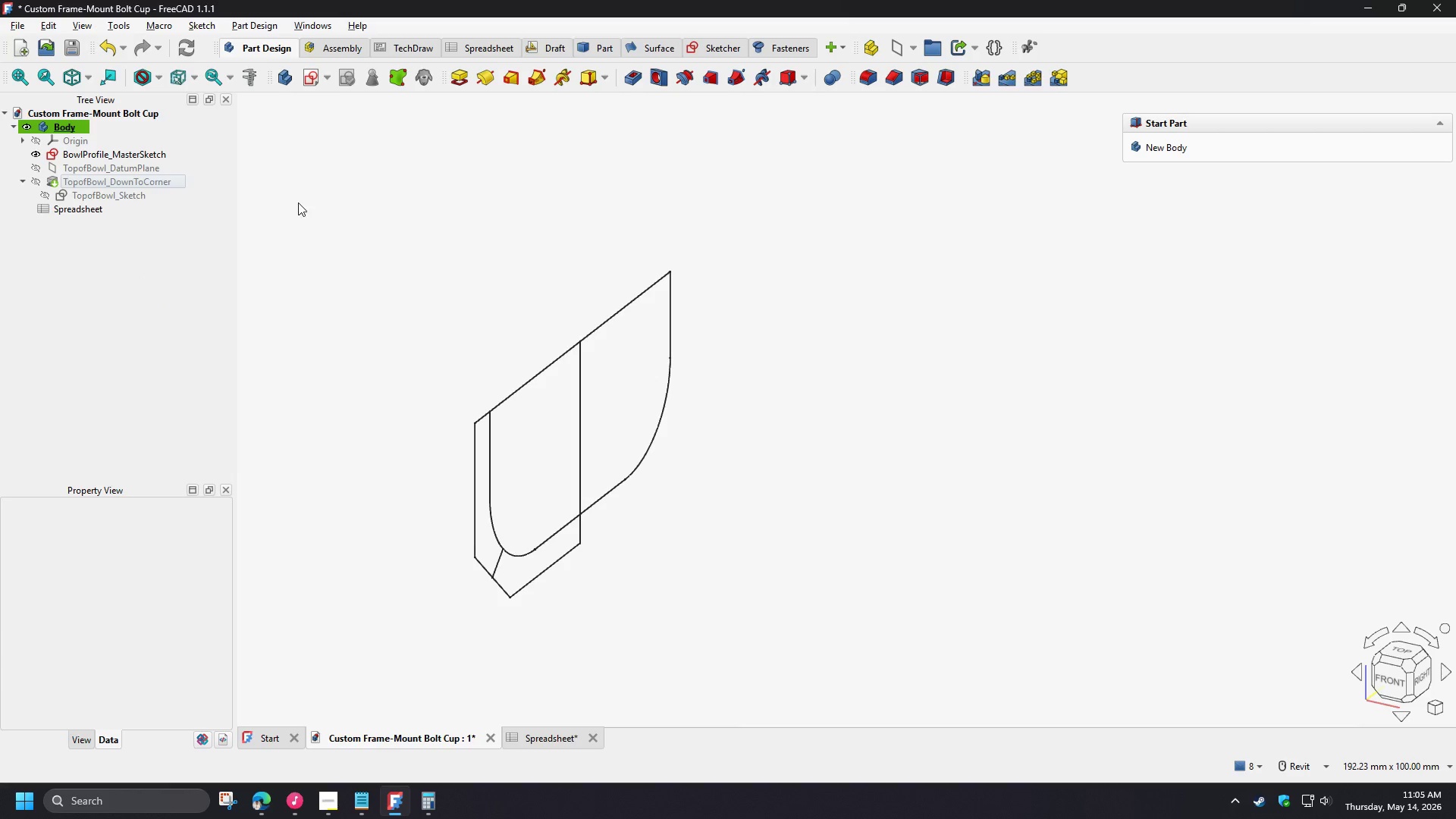 
left_click([125, 171])
 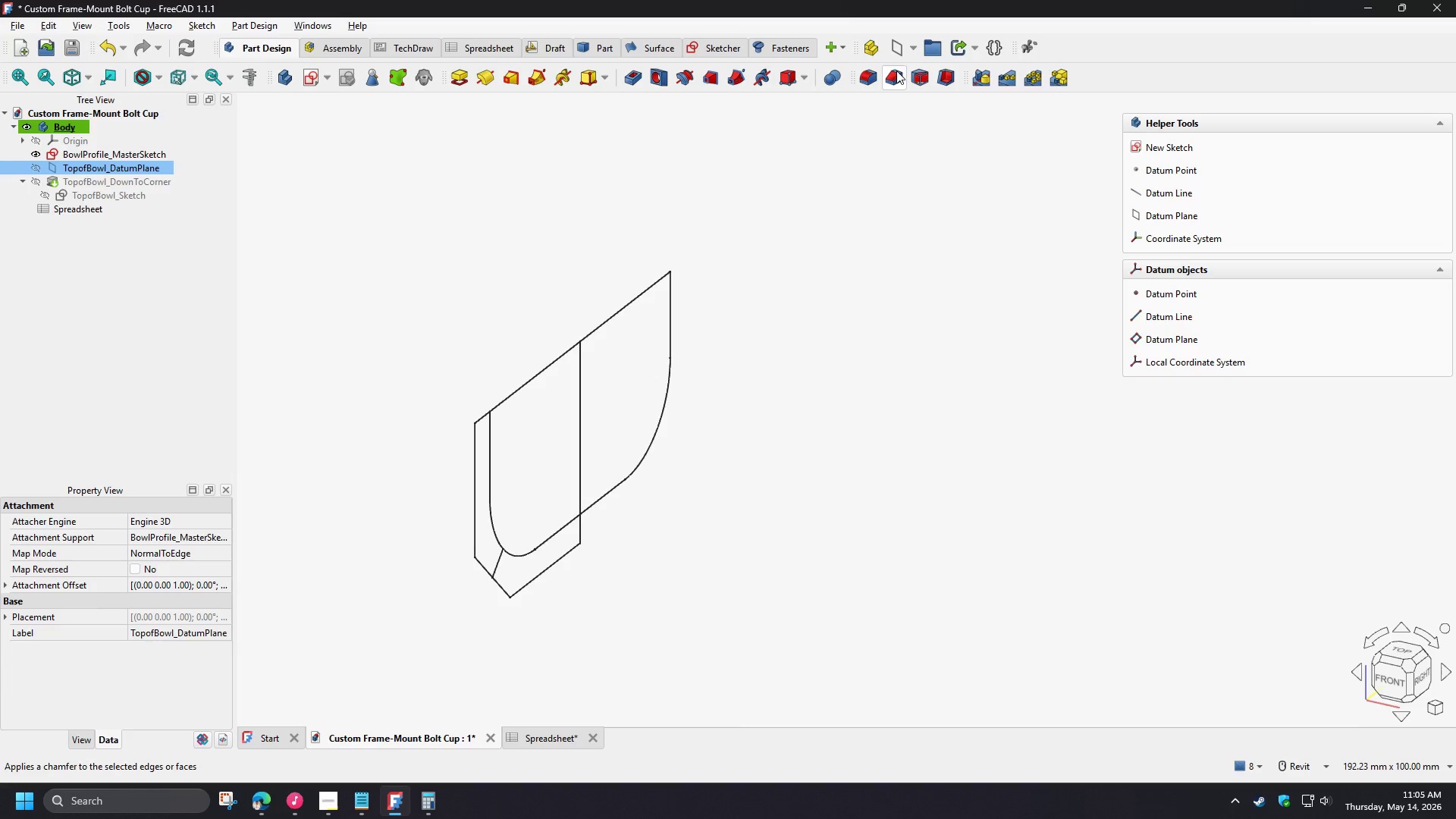 
left_click([892, 50])
 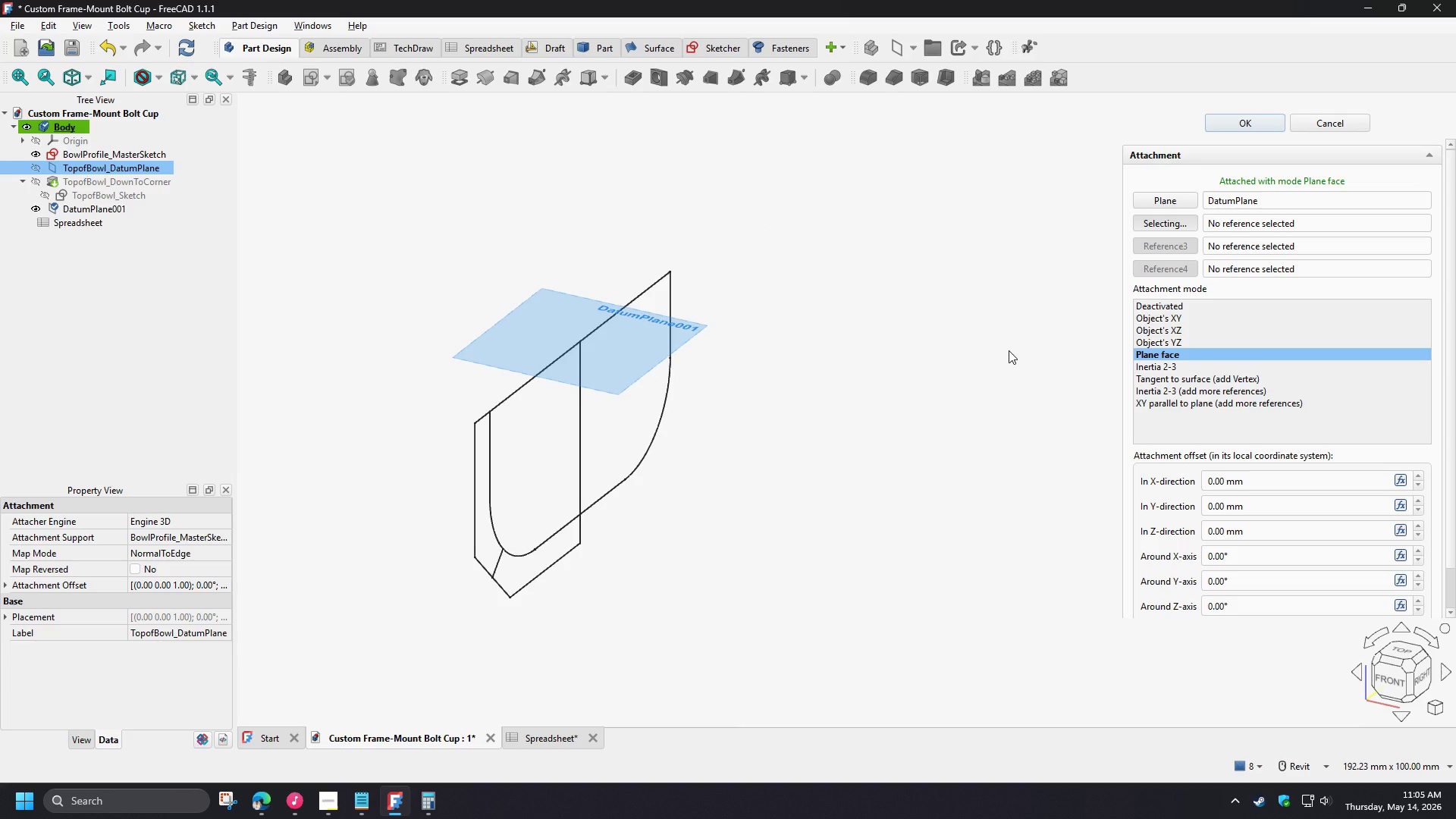 
wait(11.5)
 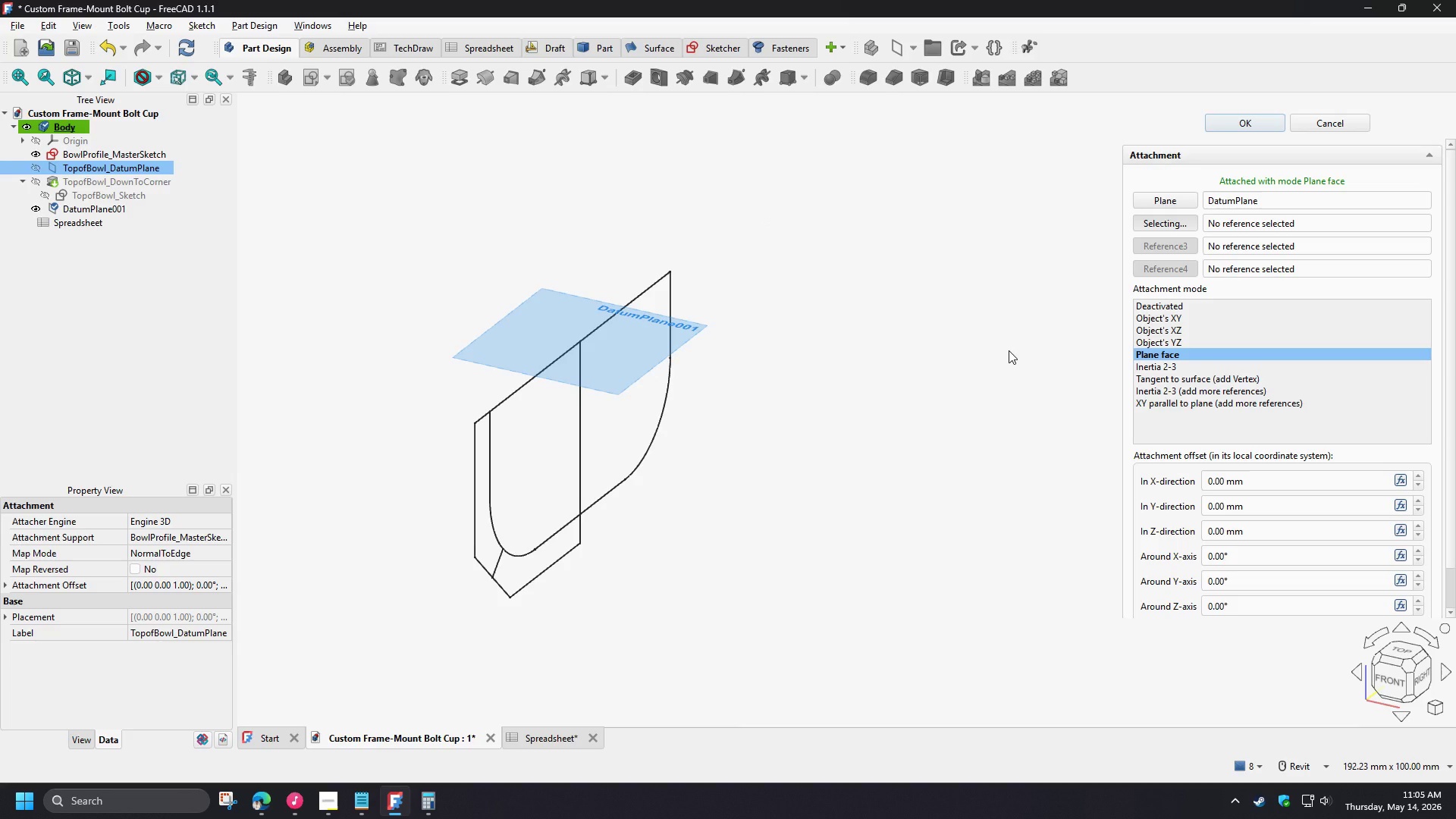 
left_click([1347, 127])
 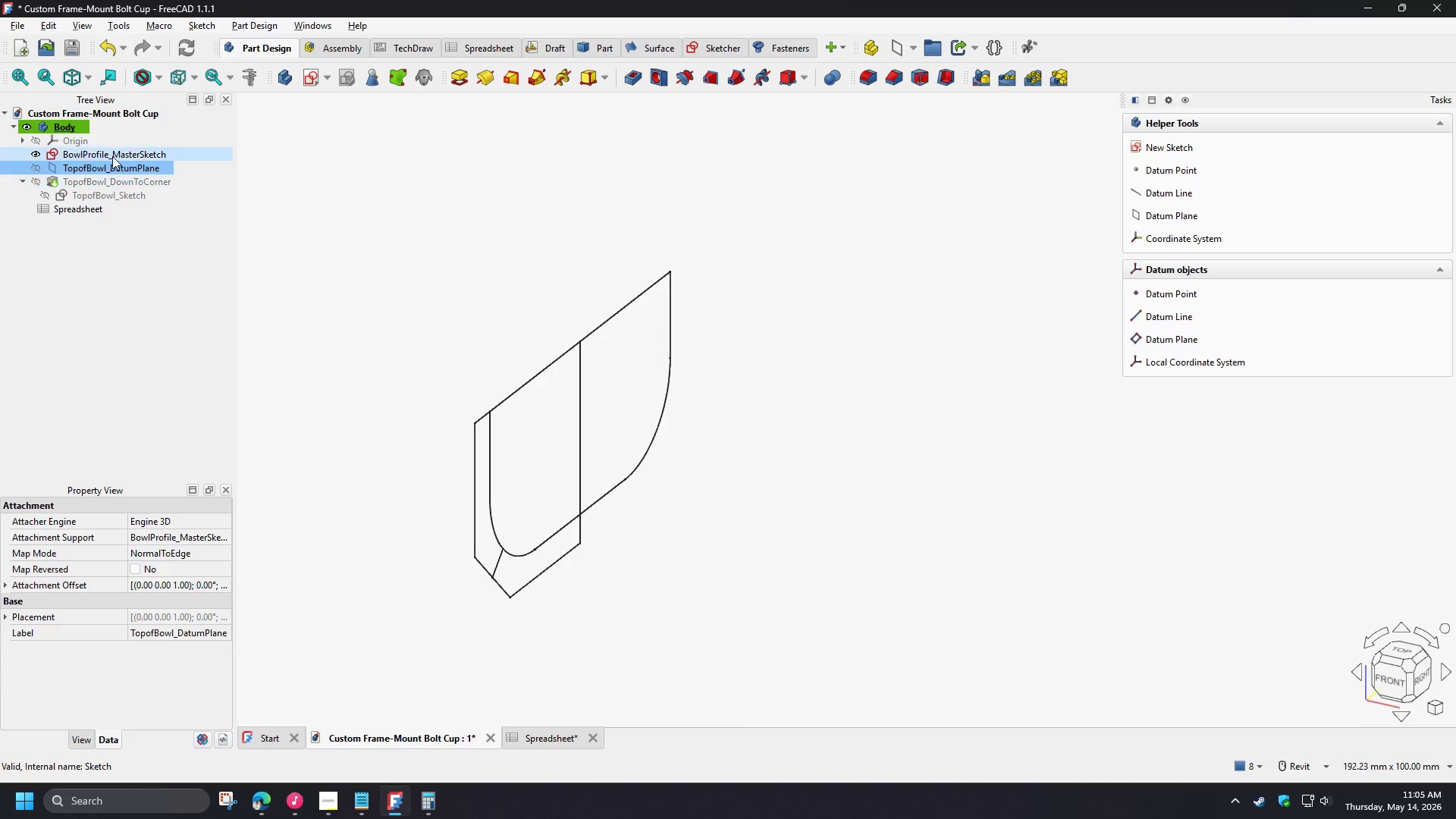 
double_click([108, 152])
 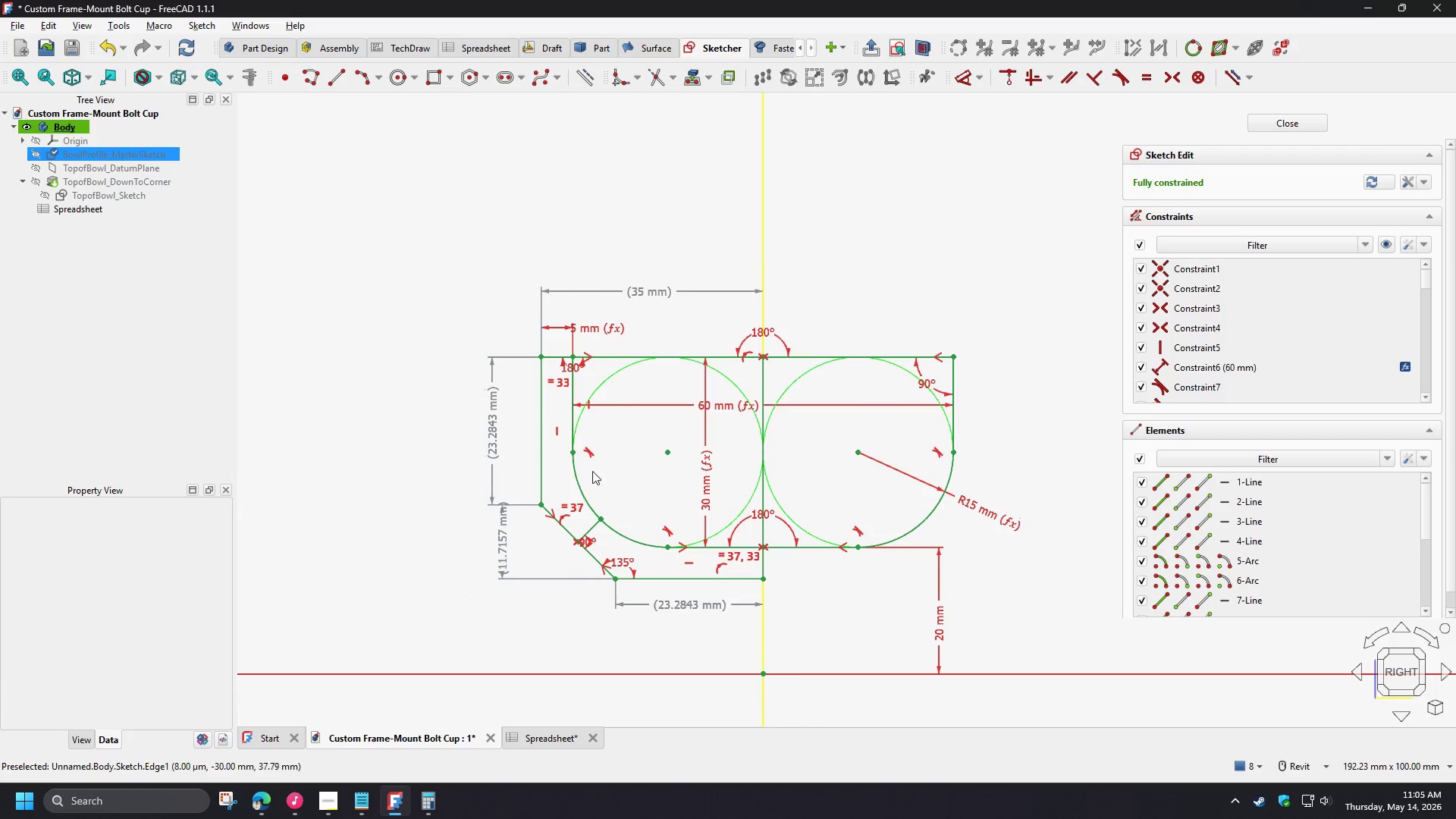 
scroll: coordinate [542, 464], scroll_direction: up, amount: 2.0
 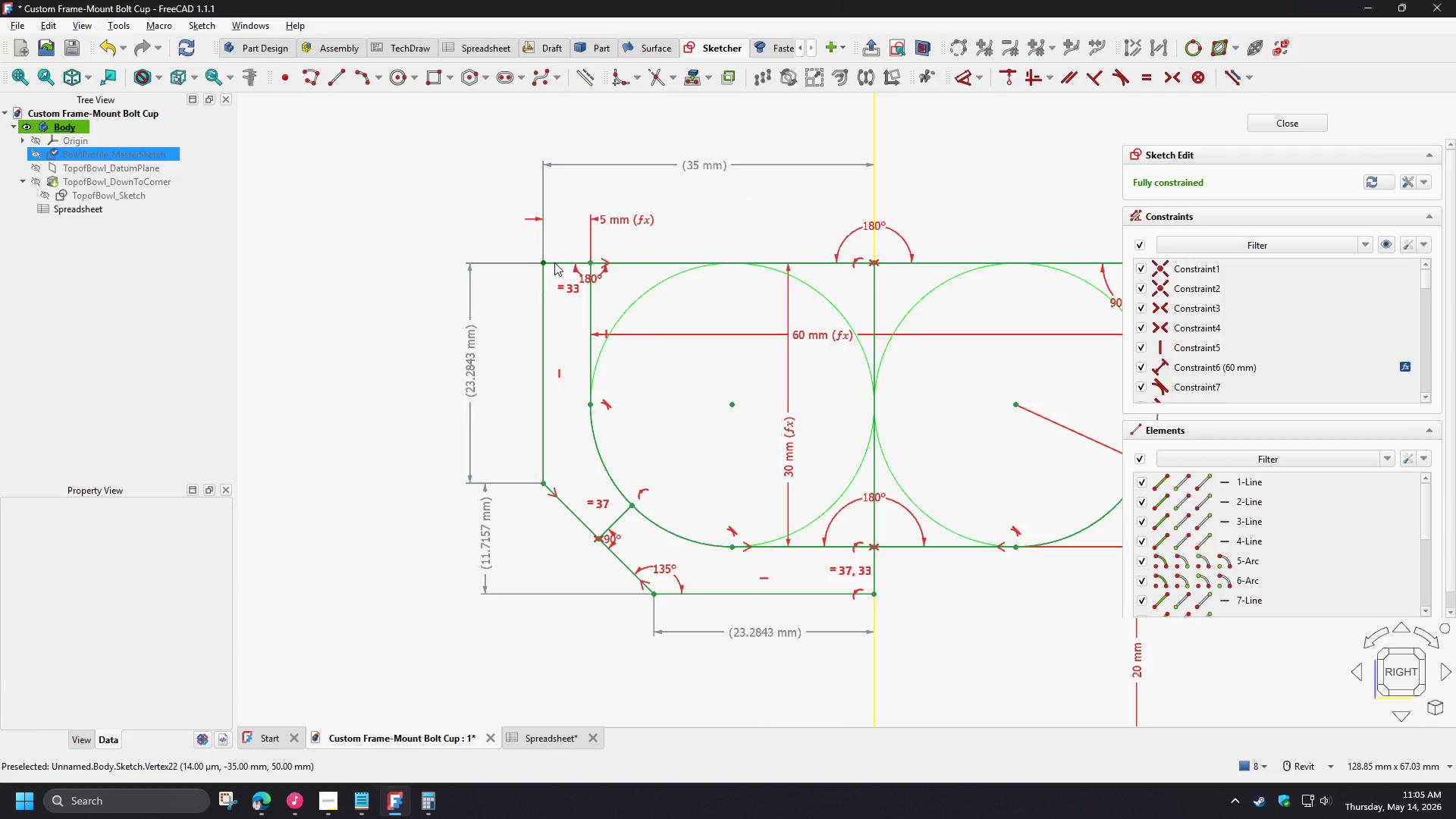 
left_click([554, 262])
 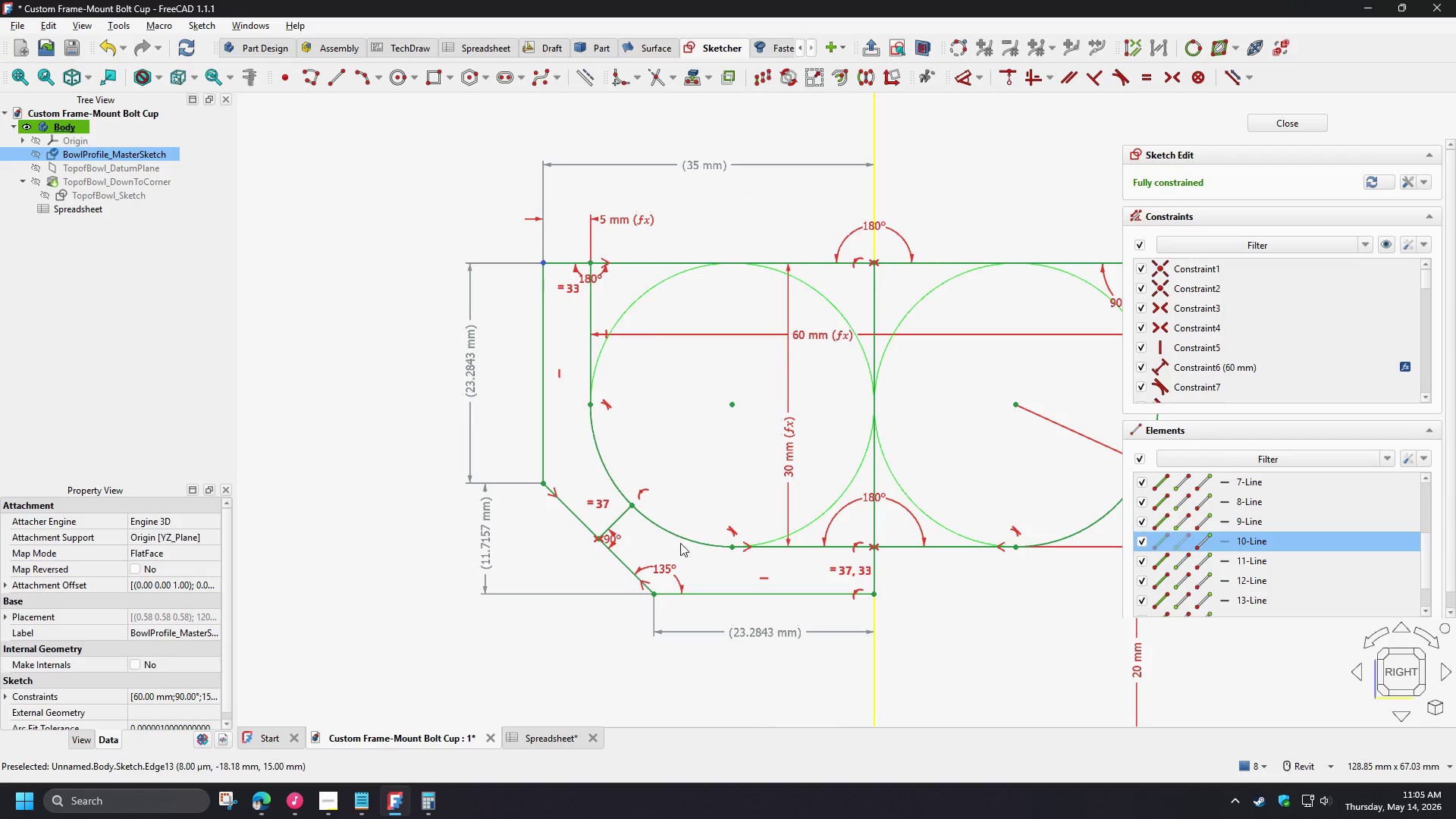 
left_click([507, 356])
 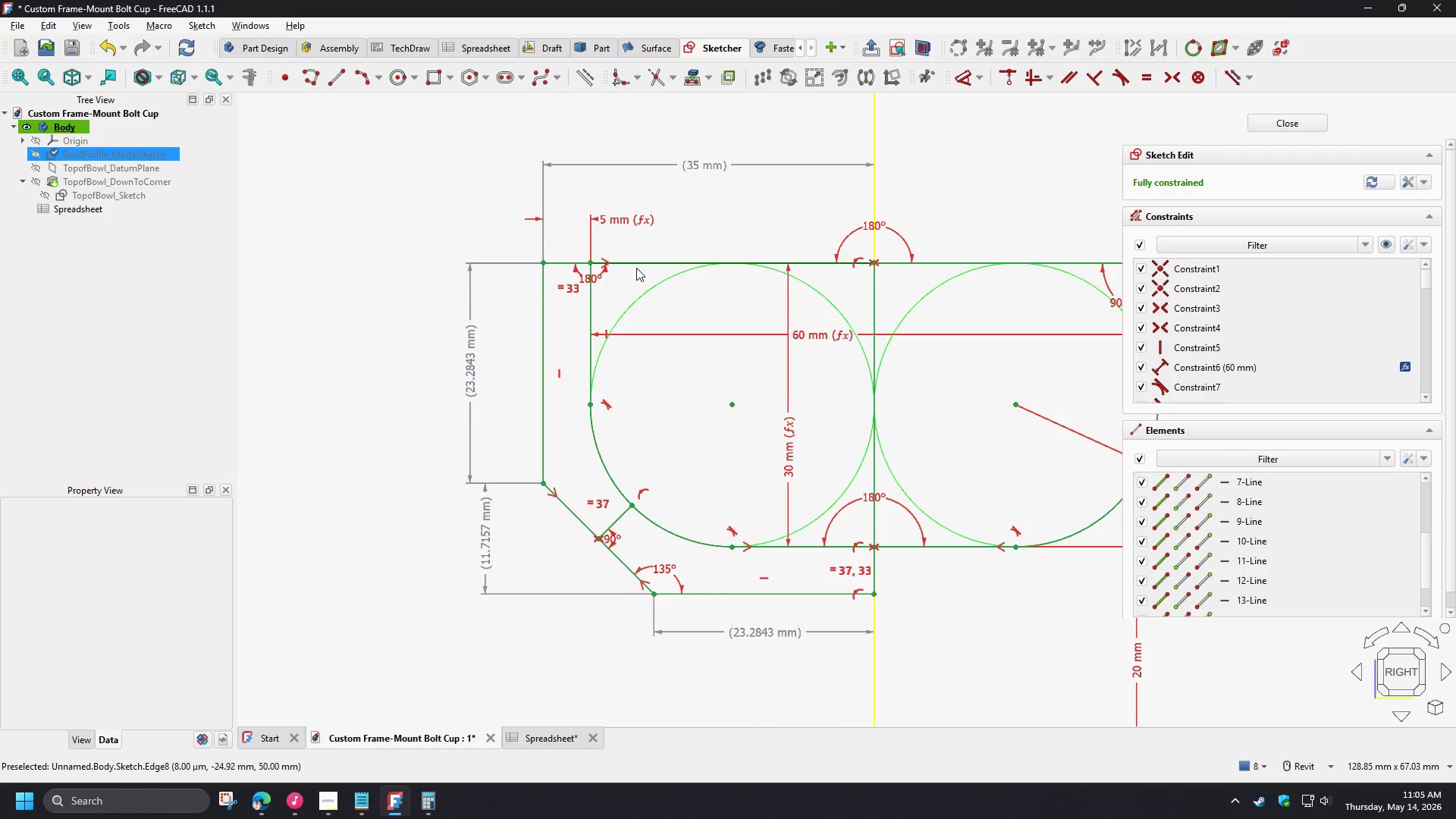 
left_click([635, 266])
 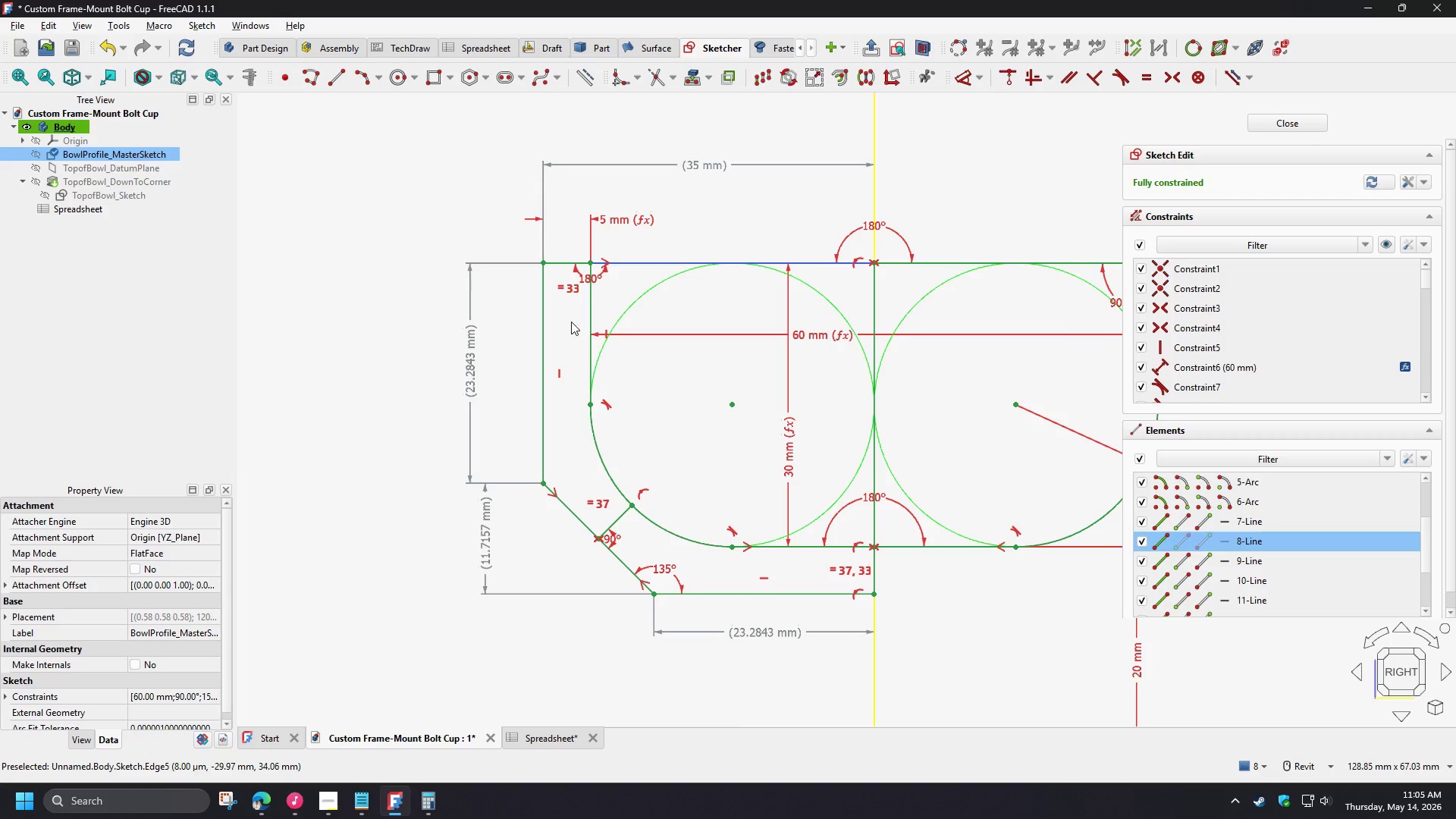 
left_click([580, 199])
 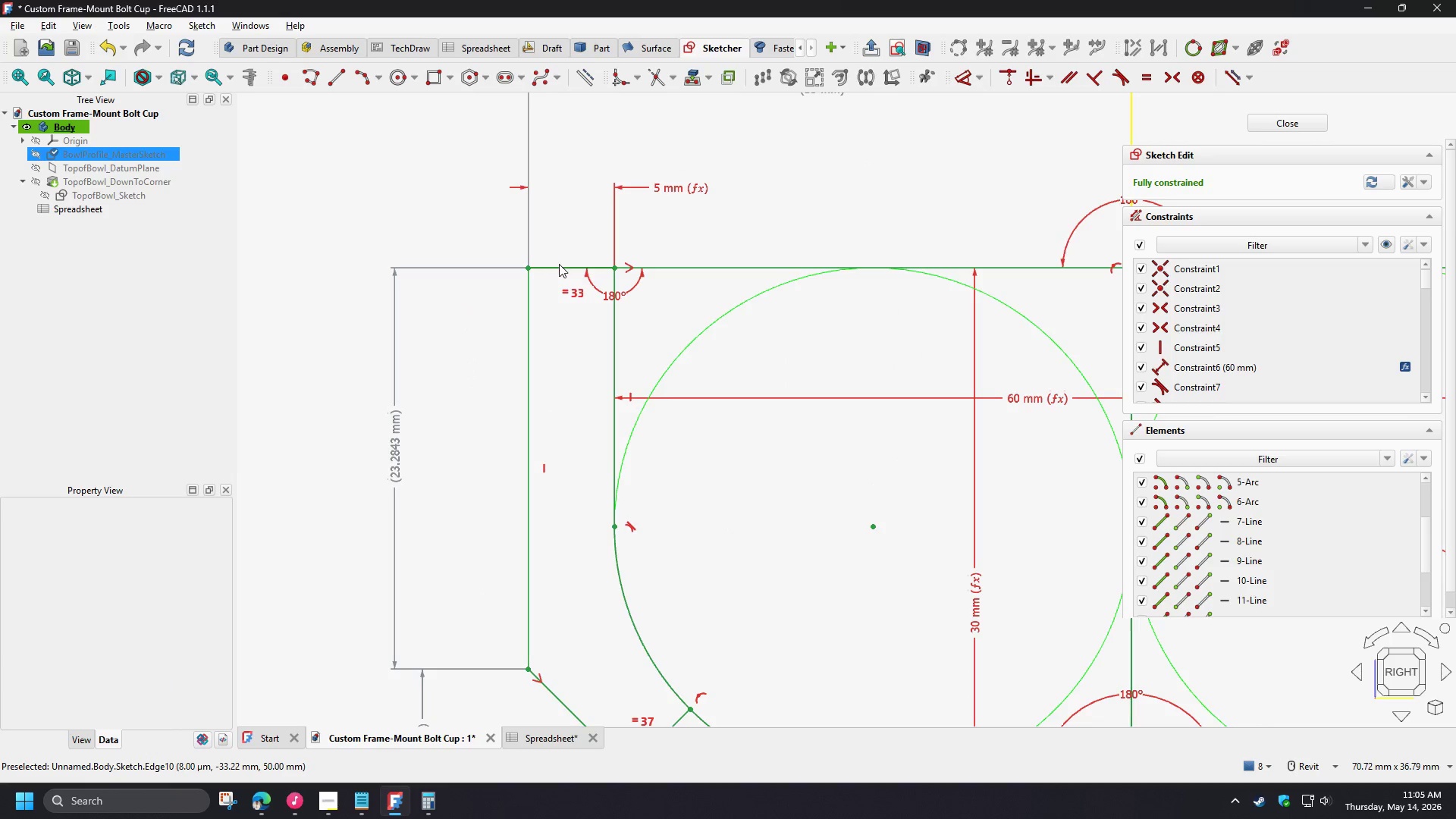 
scroll: coordinate [561, 257], scroll_direction: up, amount: 3.0
 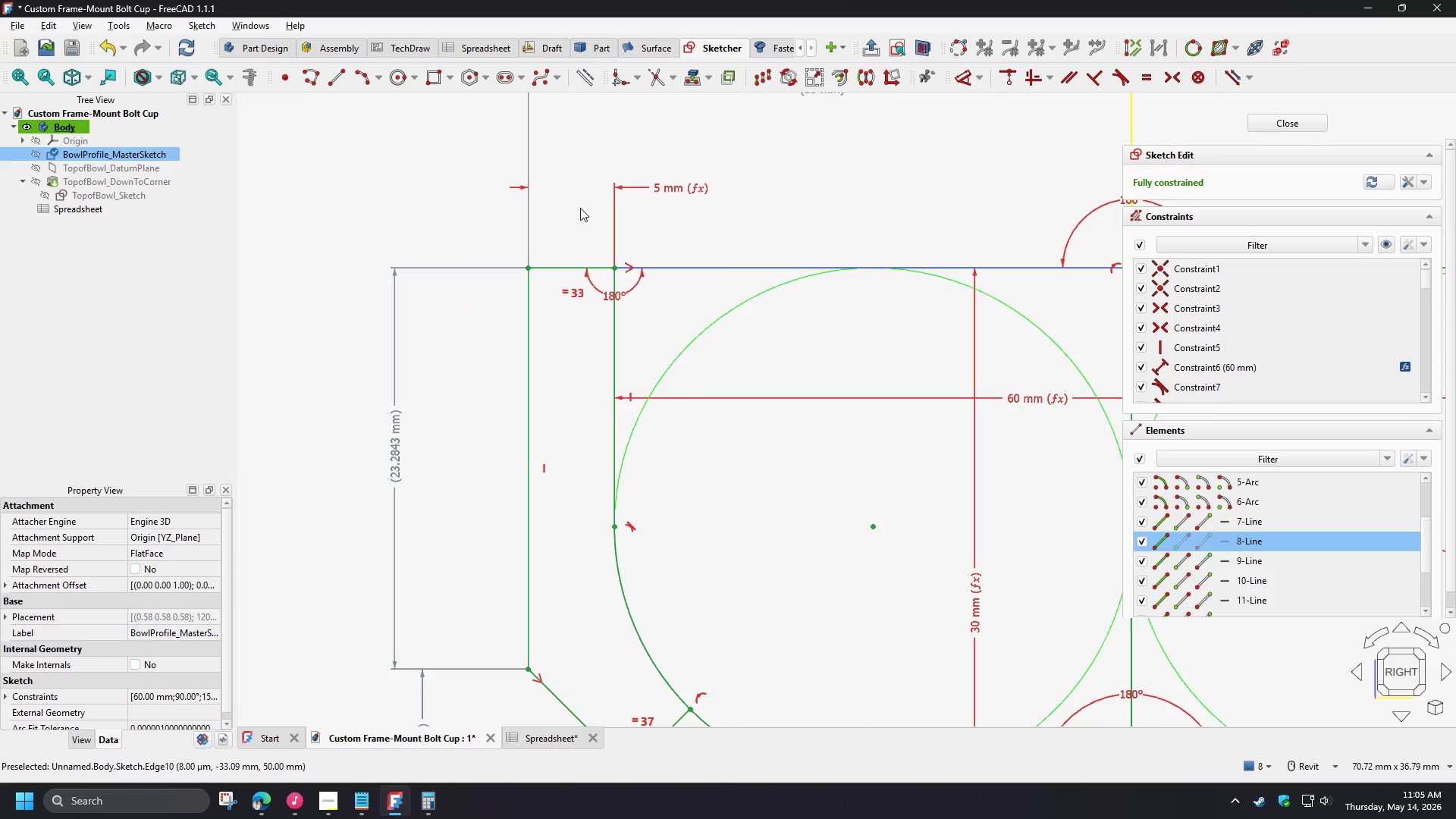 
left_click([559, 264])
 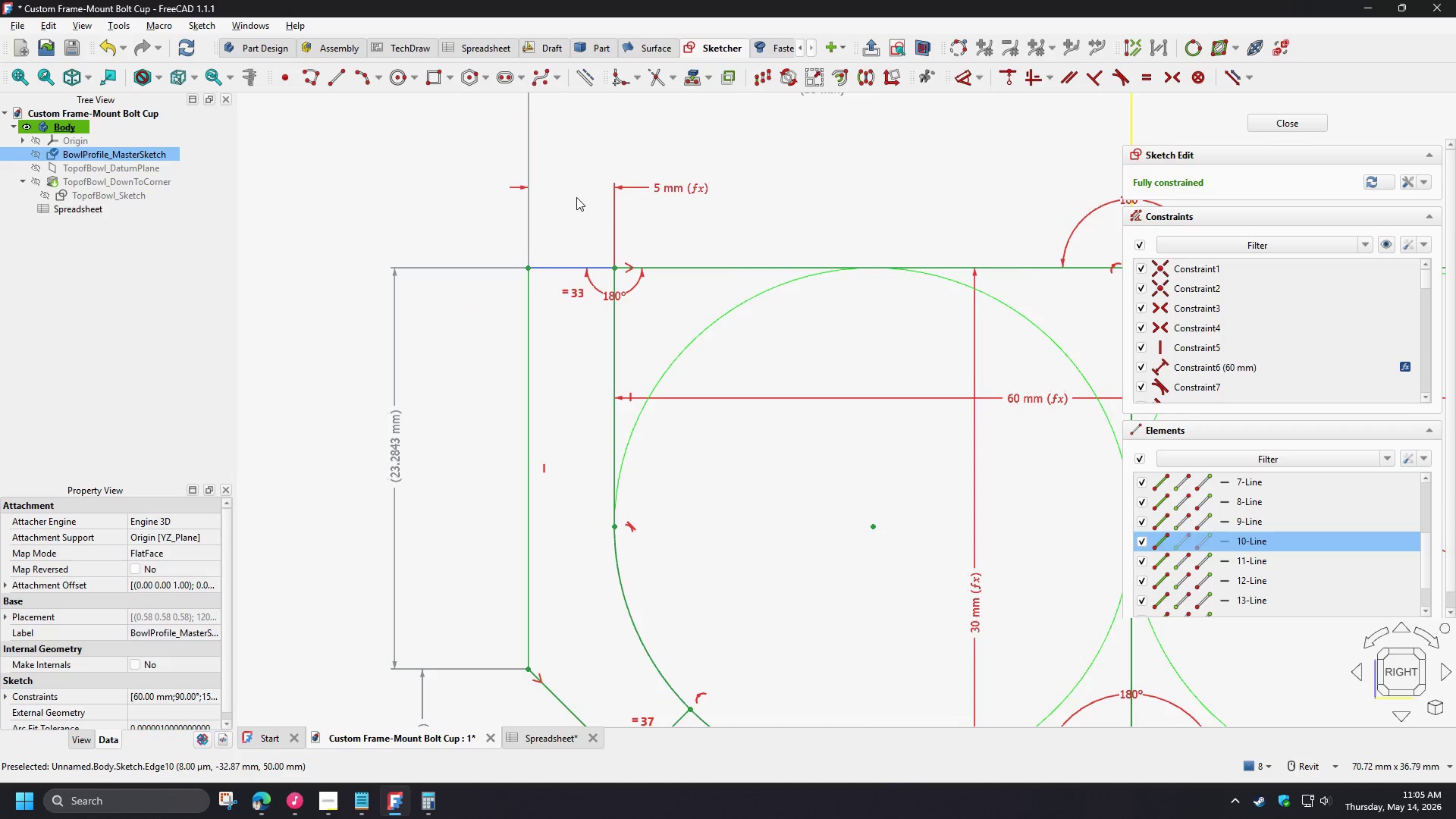 
scroll: coordinate [579, 204], scroll_direction: down, amount: 3.0
 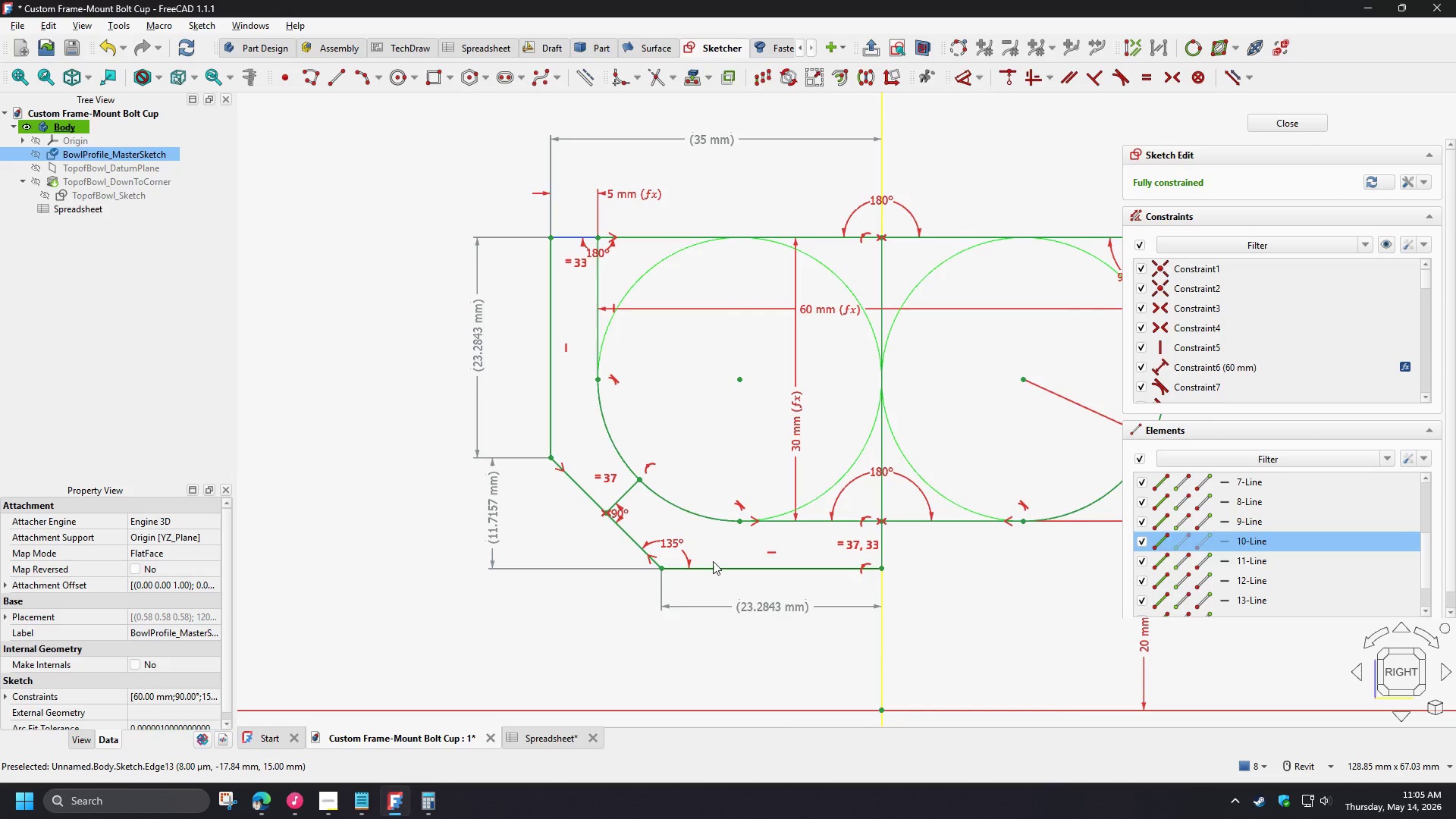 
left_click([716, 570])
 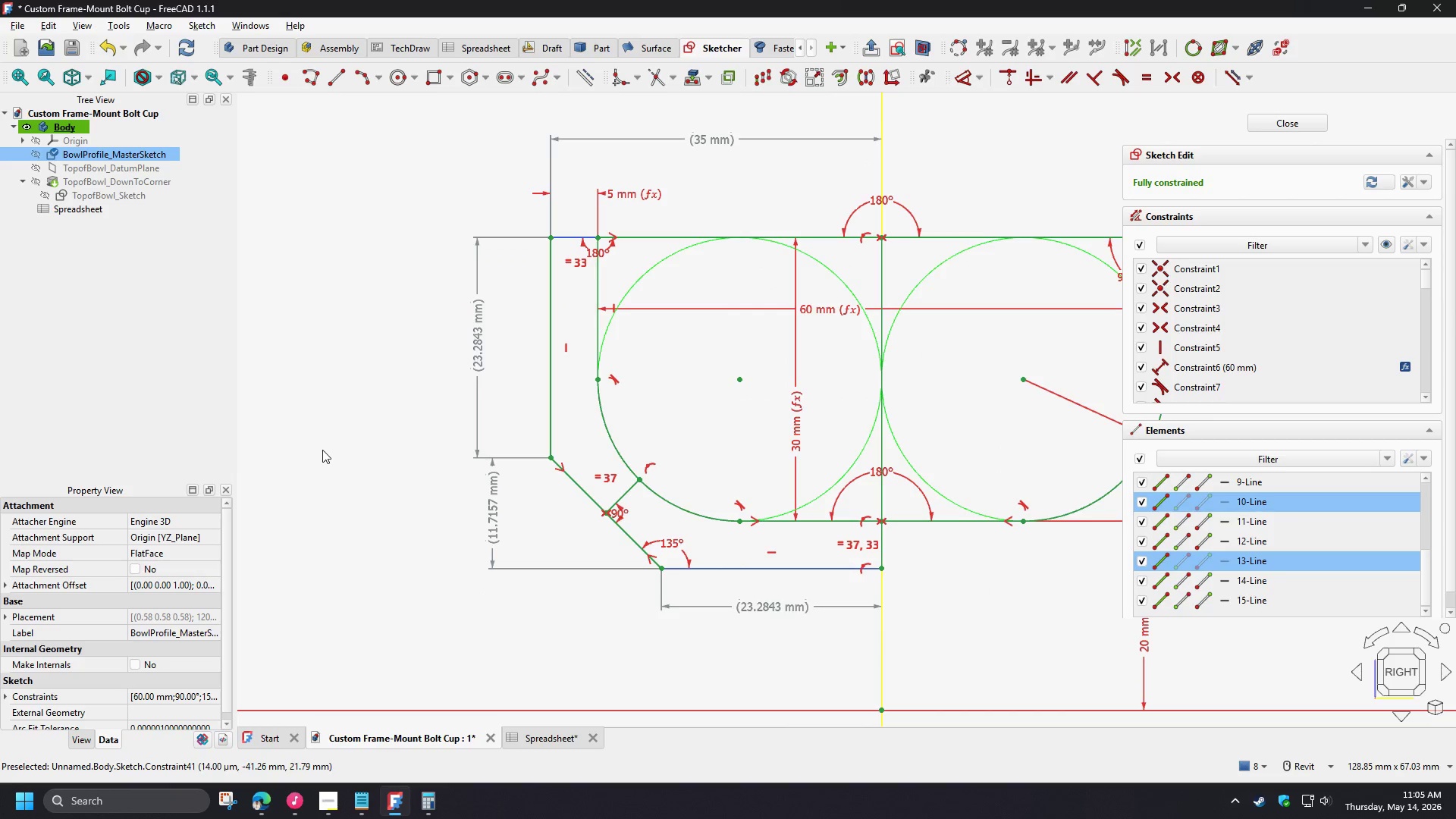 
key(D)
 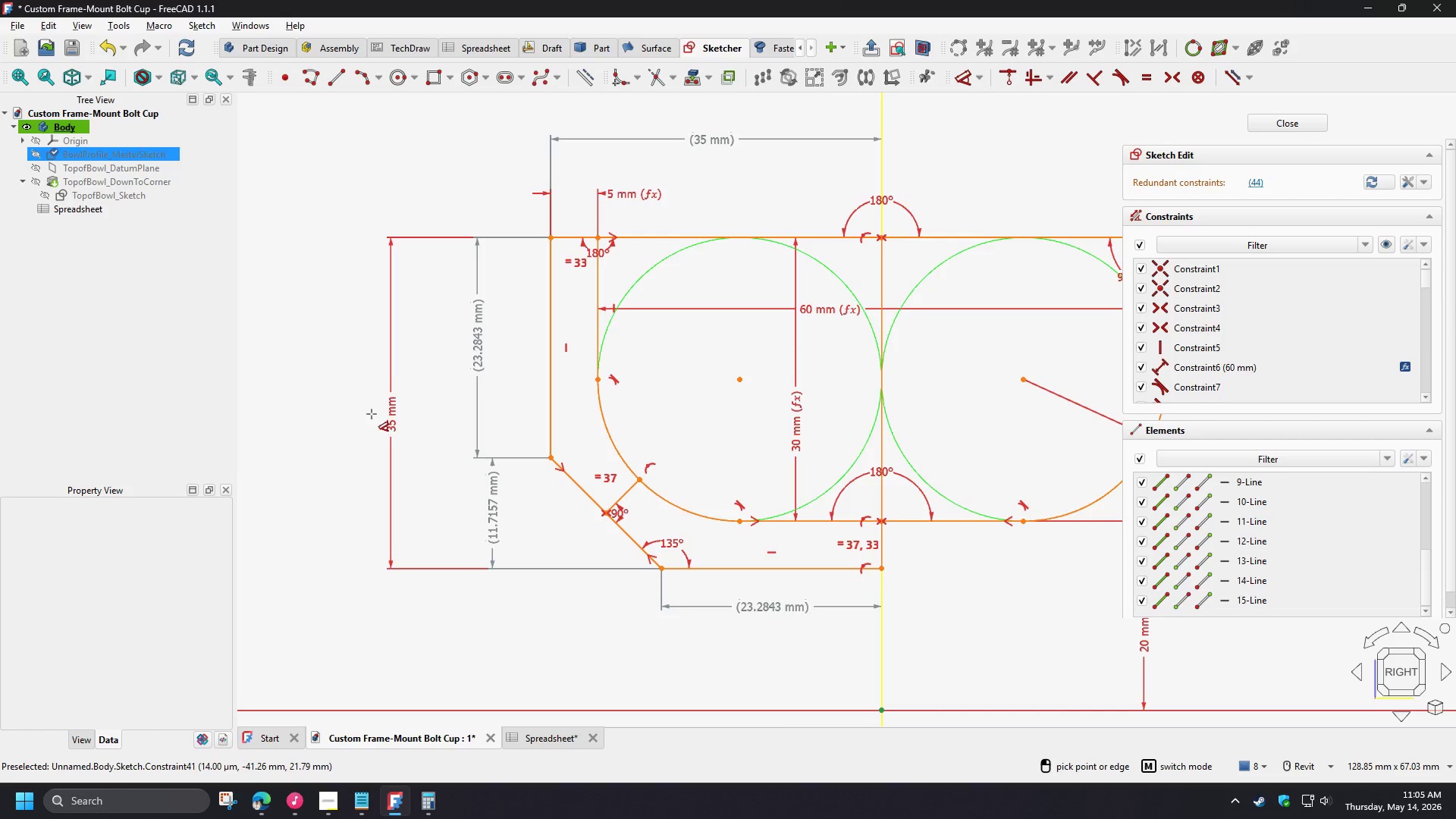 
left_click([372, 403])
 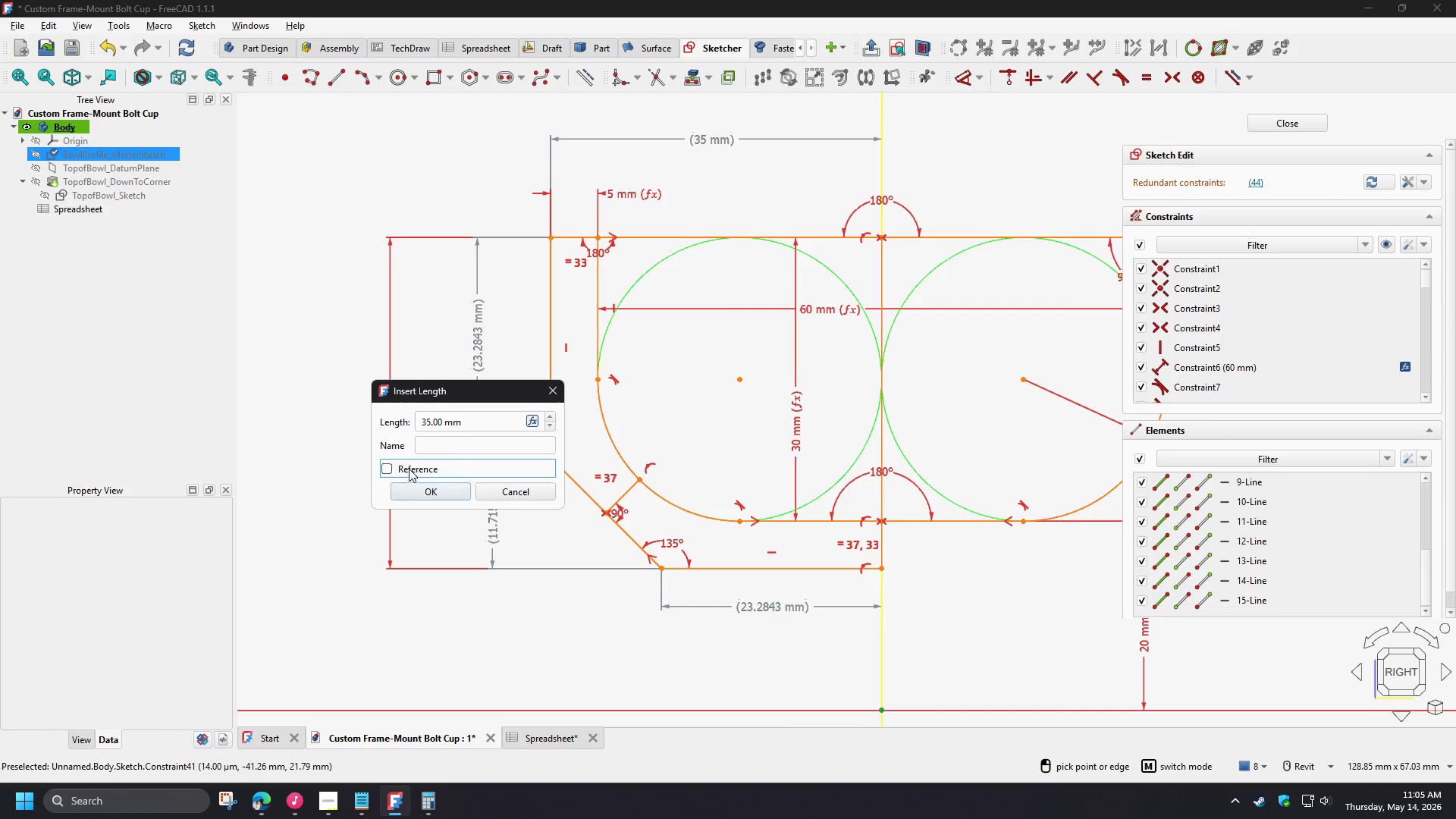 
double_click([460, 445])
 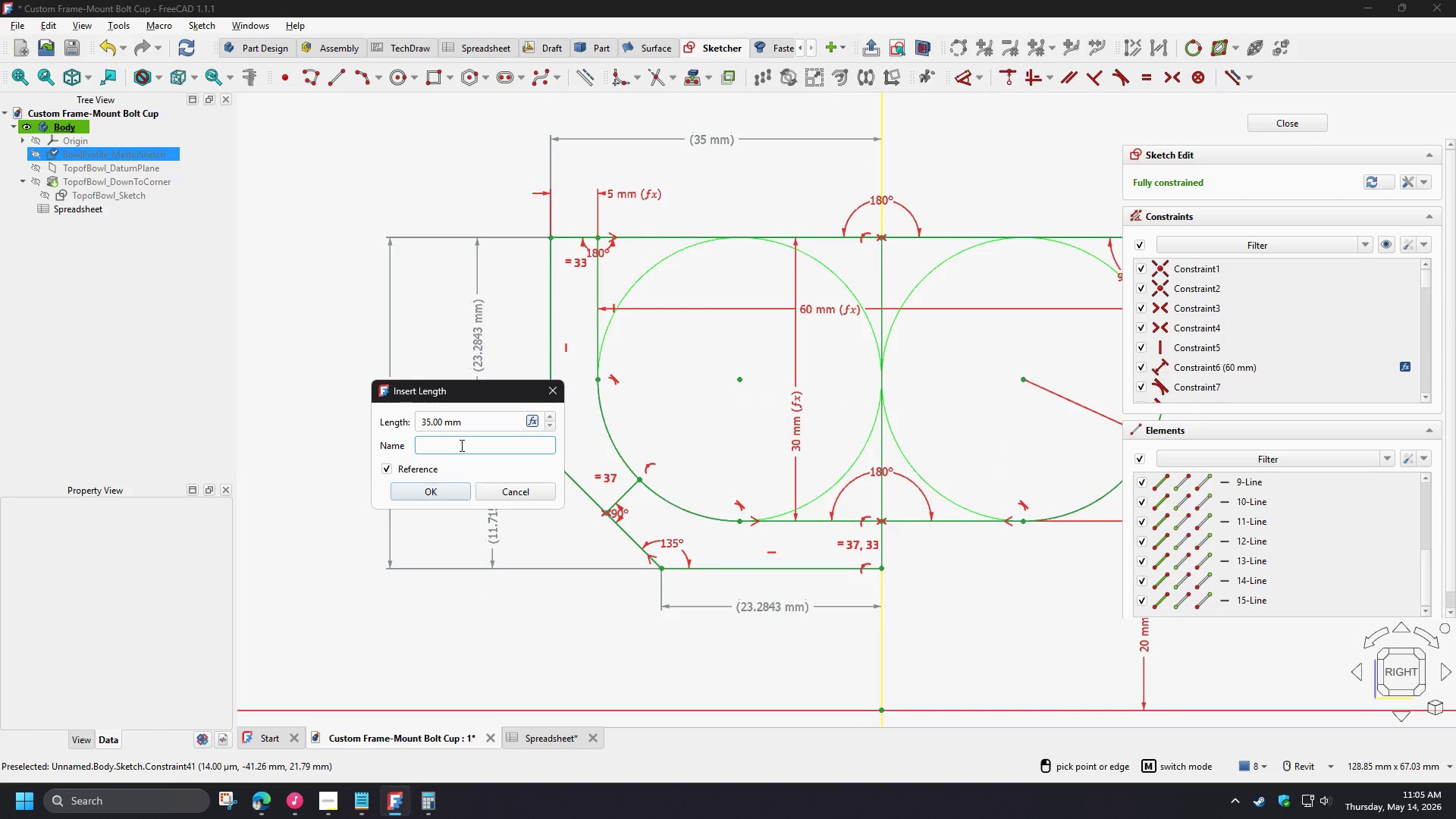 
type(BowlHeight)
 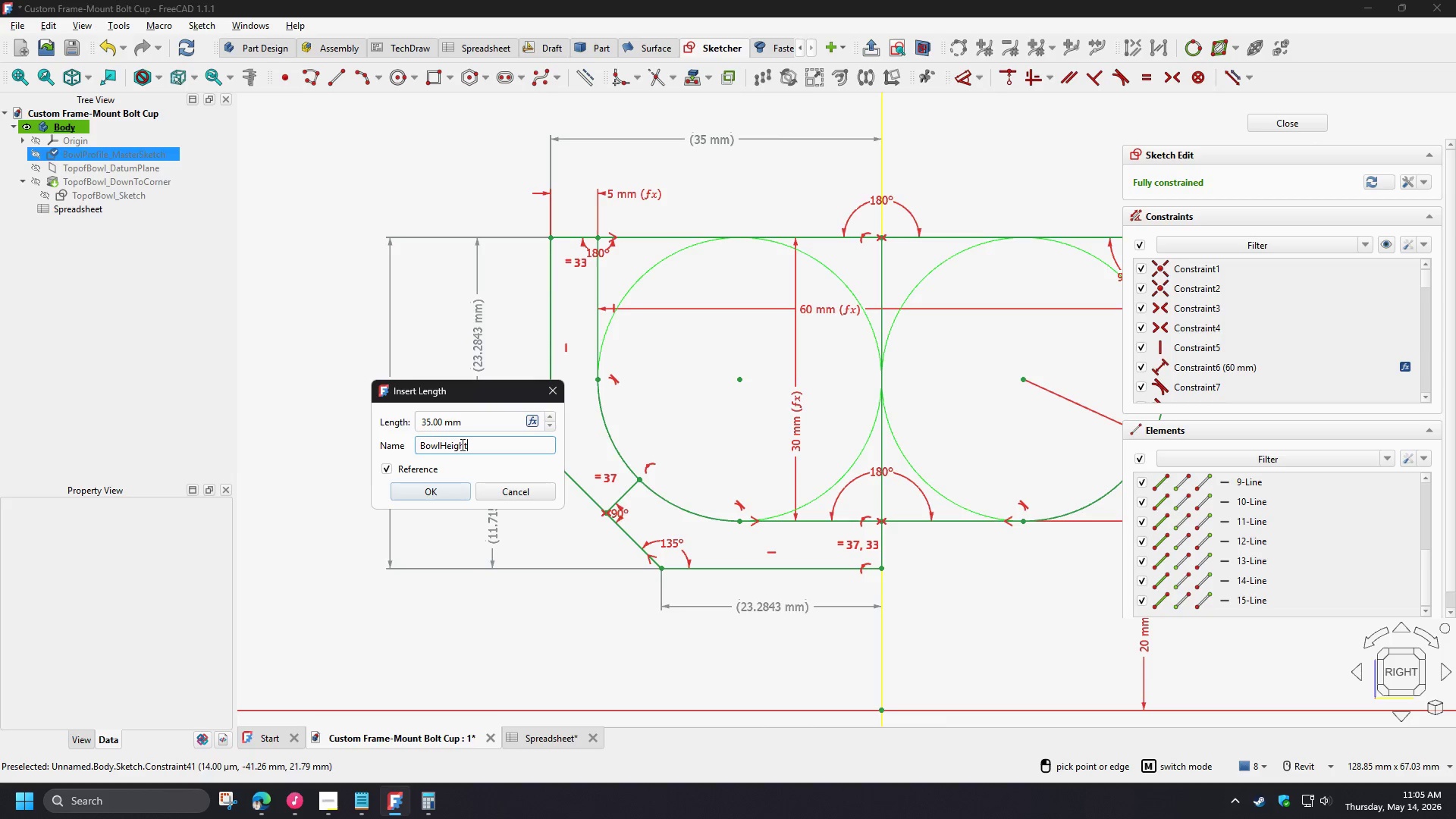 
left_click([452, 493])
 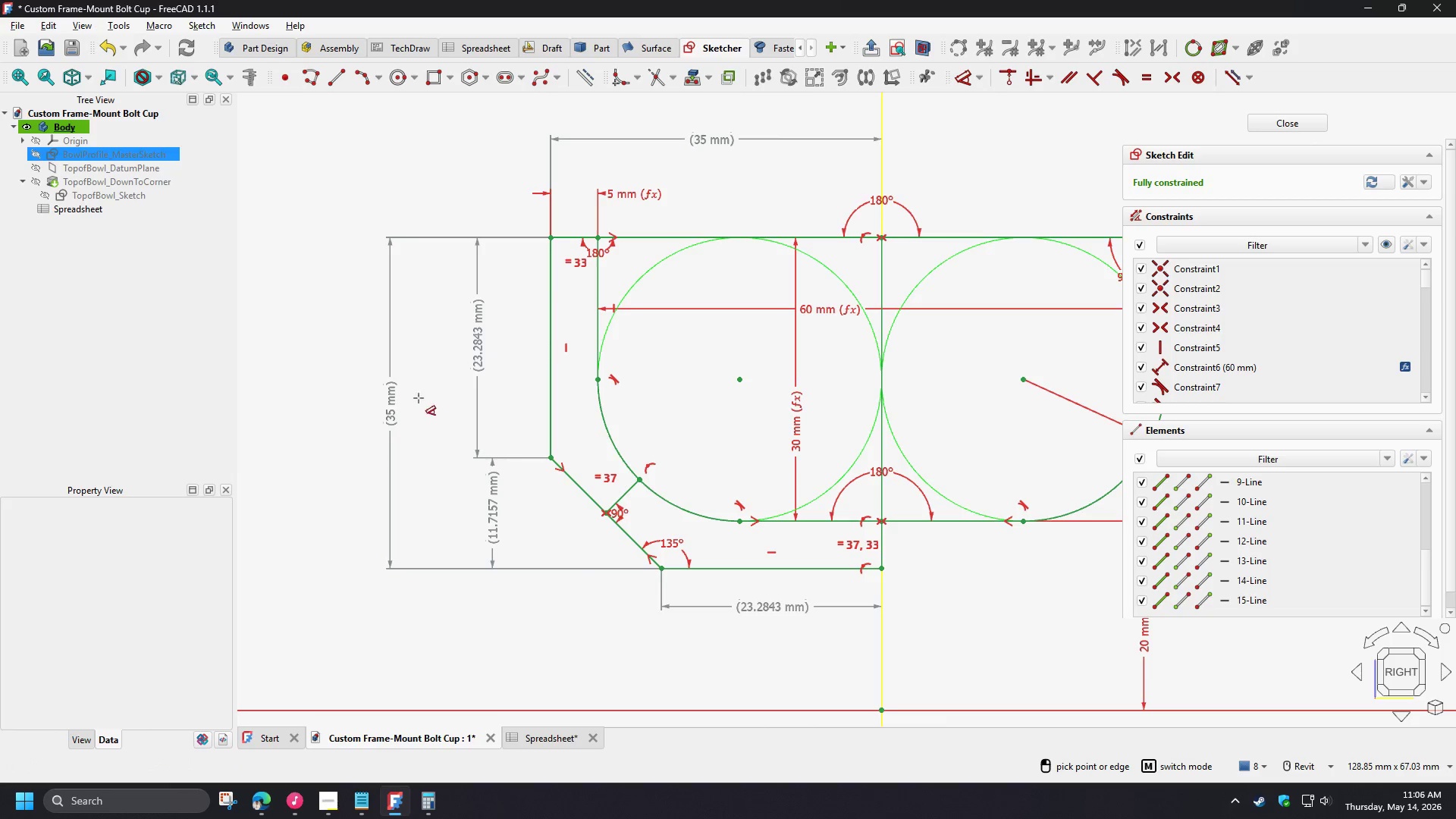 
right_click([414, 312])
 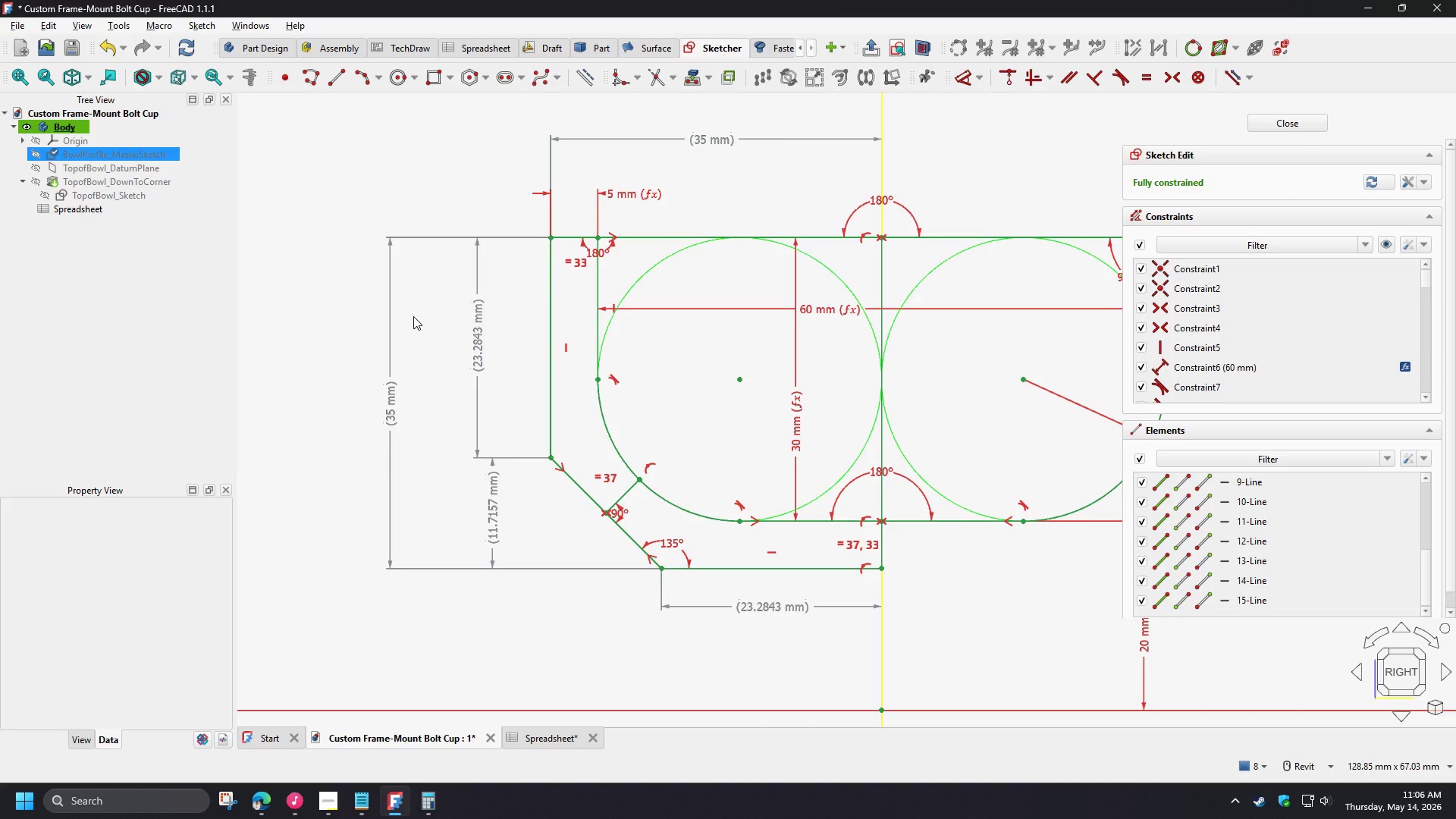 
wait(8.25)
 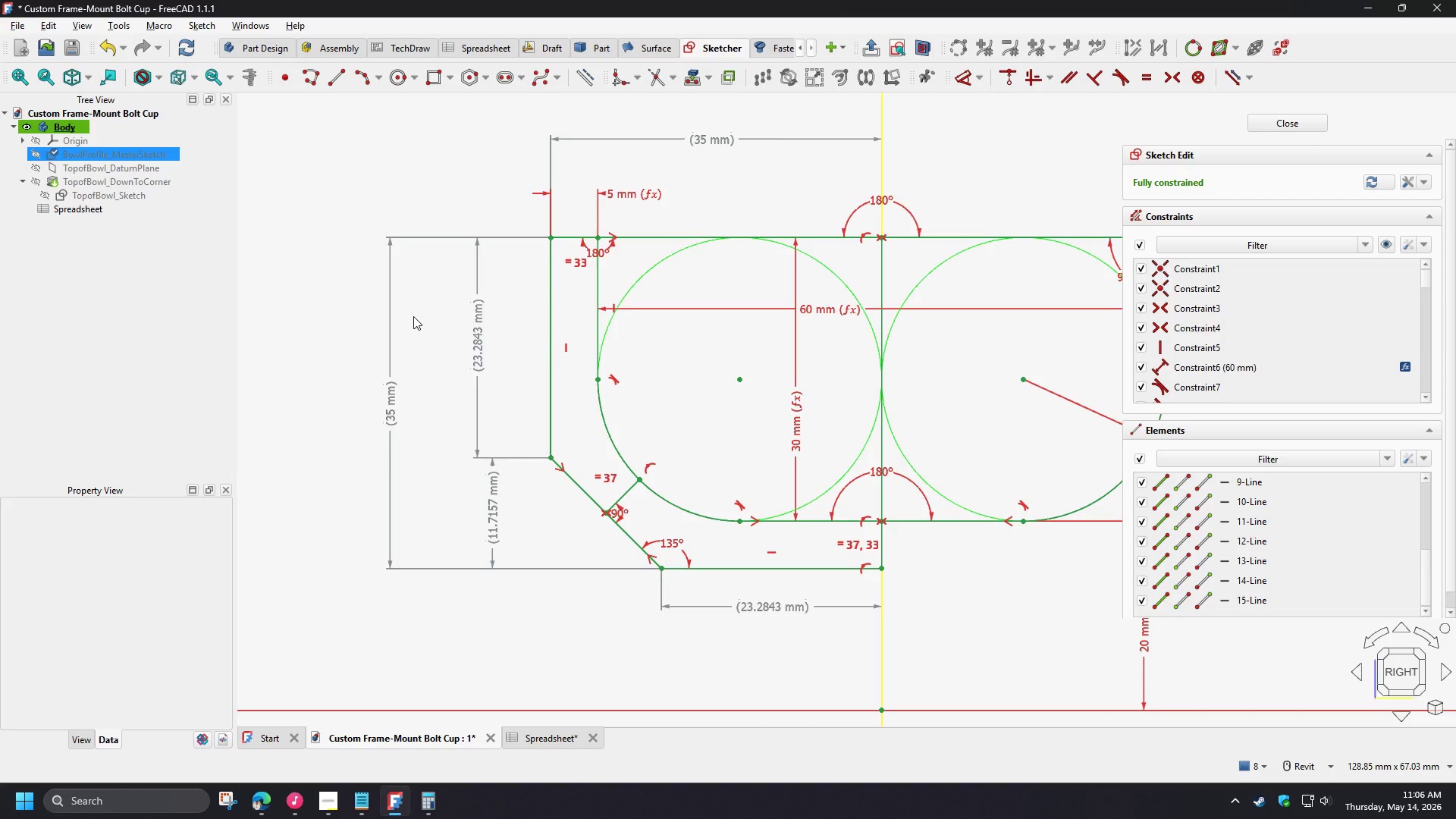 
left_click([1287, 123])
 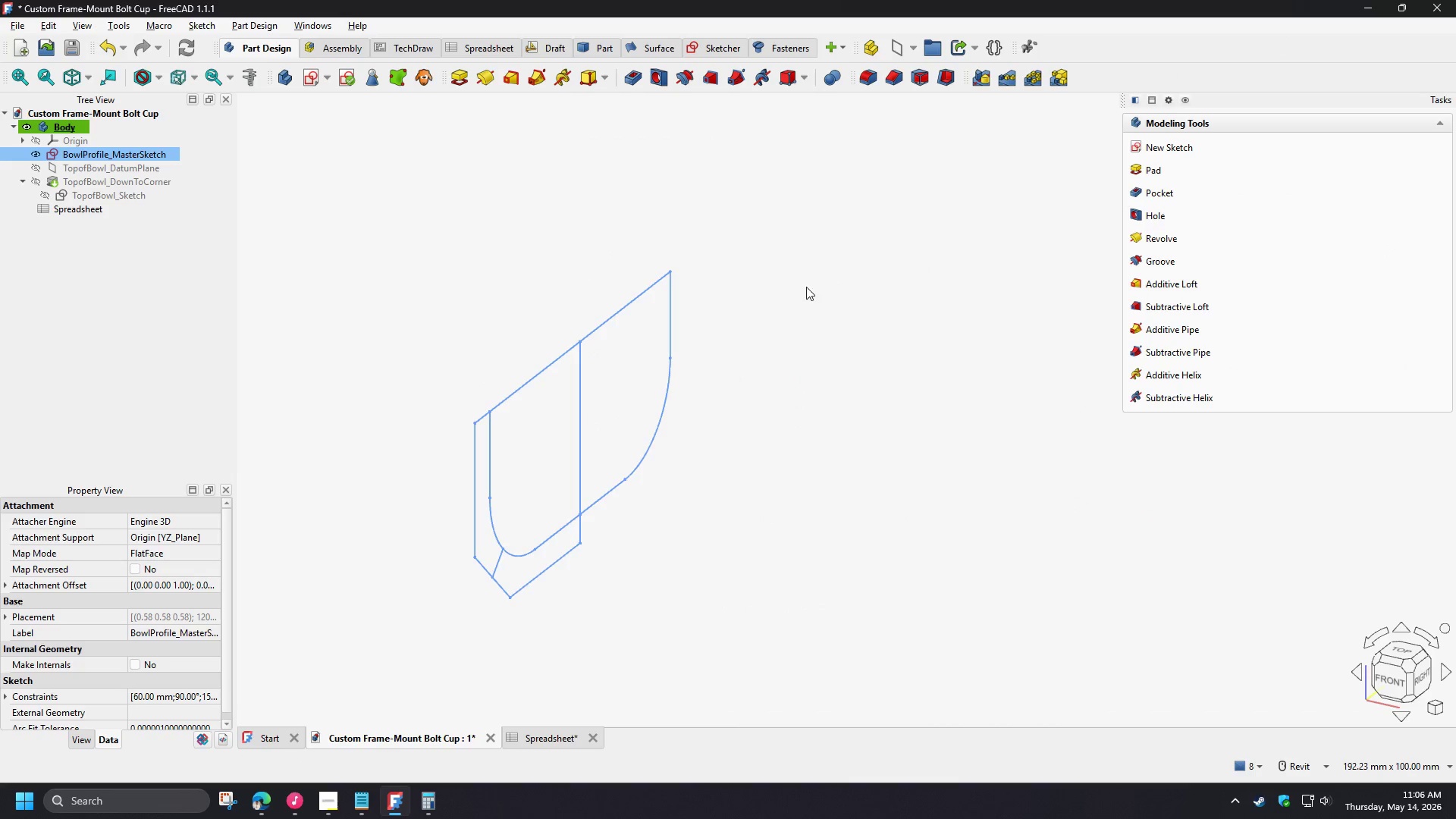 
left_click([498, 249])
 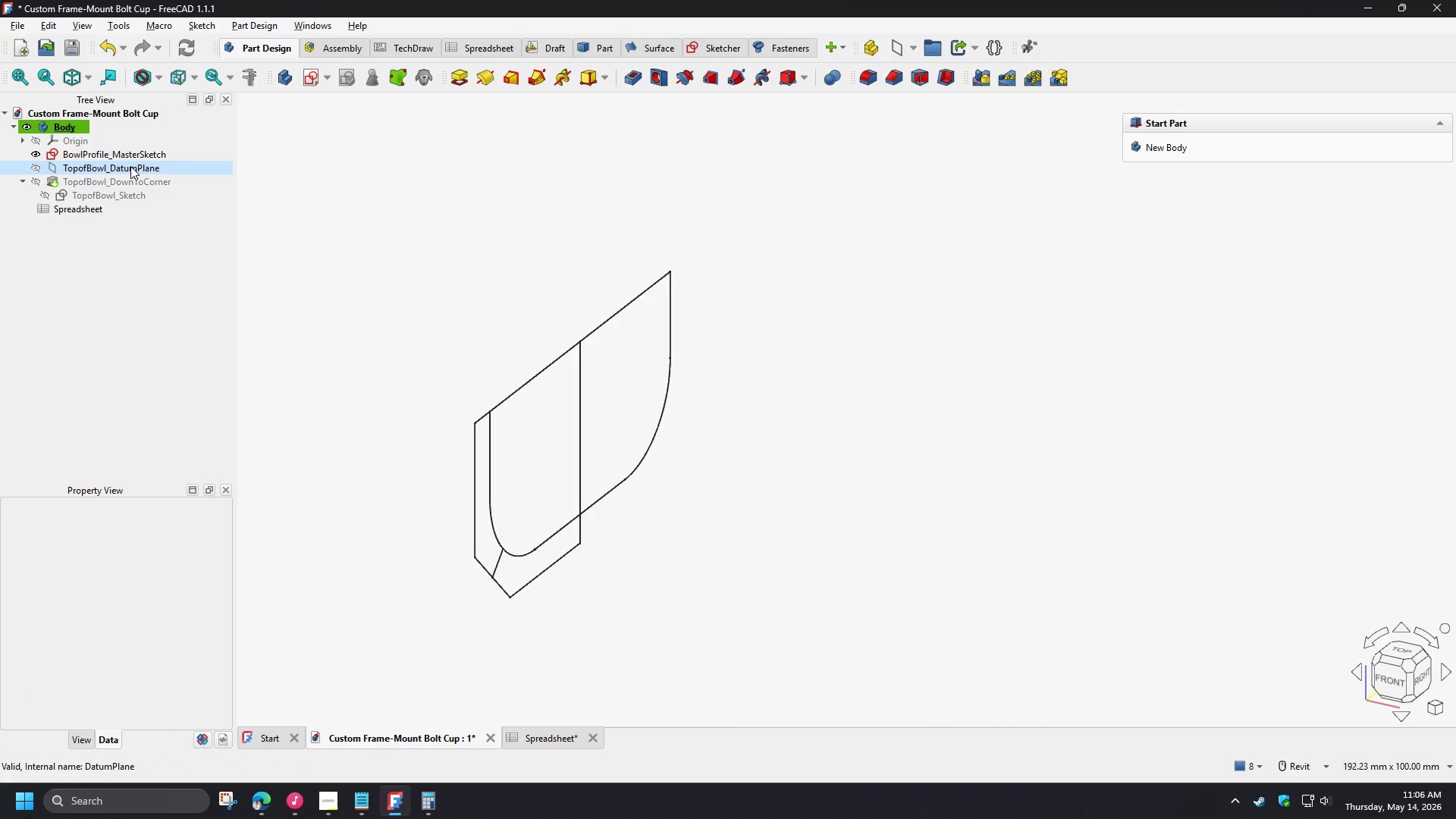 
left_click([130, 166])
 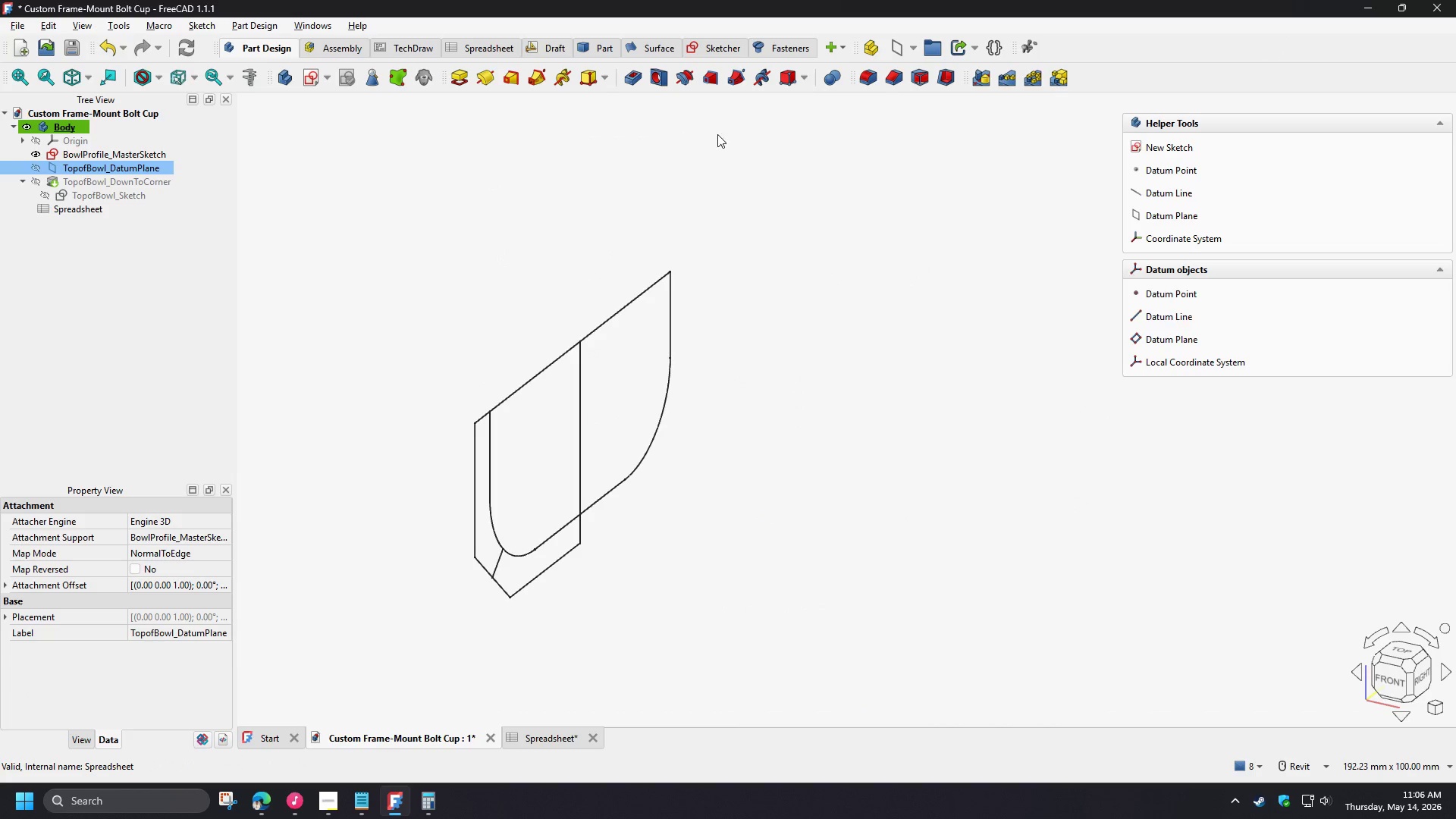 
left_click([895, 43])
 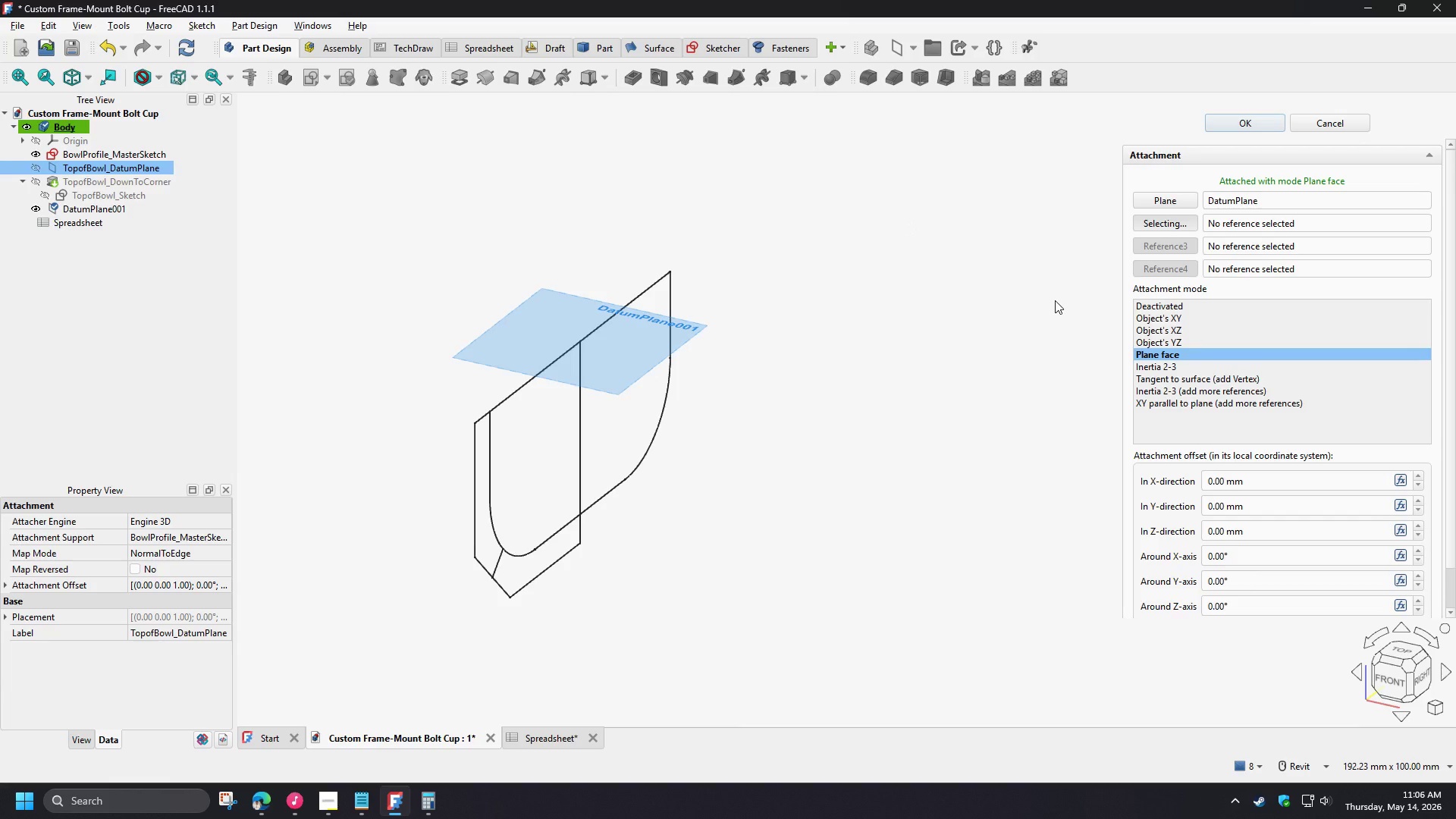 
wait(7.52)
 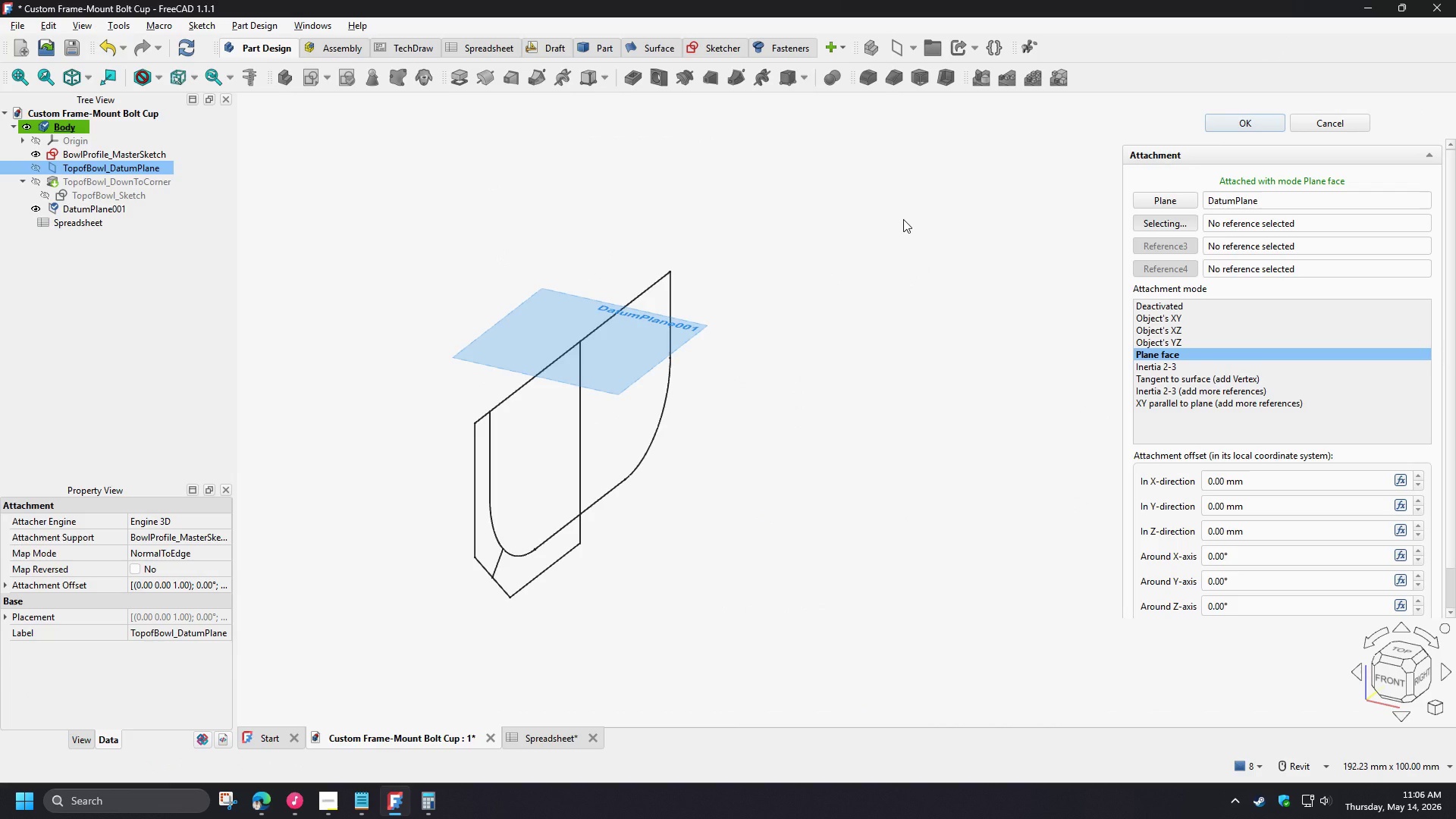 
left_click([1183, 341])
 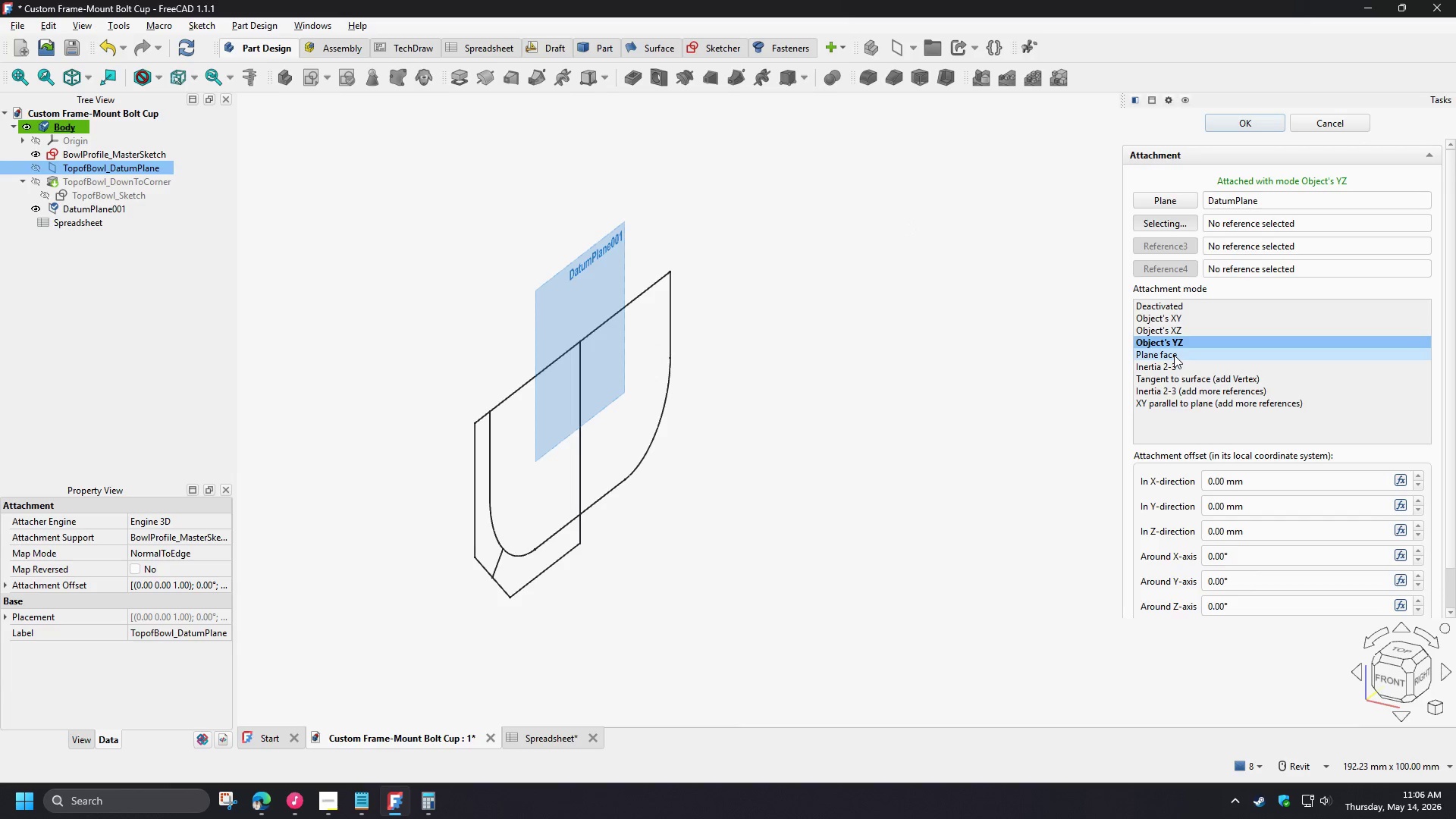 
left_click([1174, 355])
 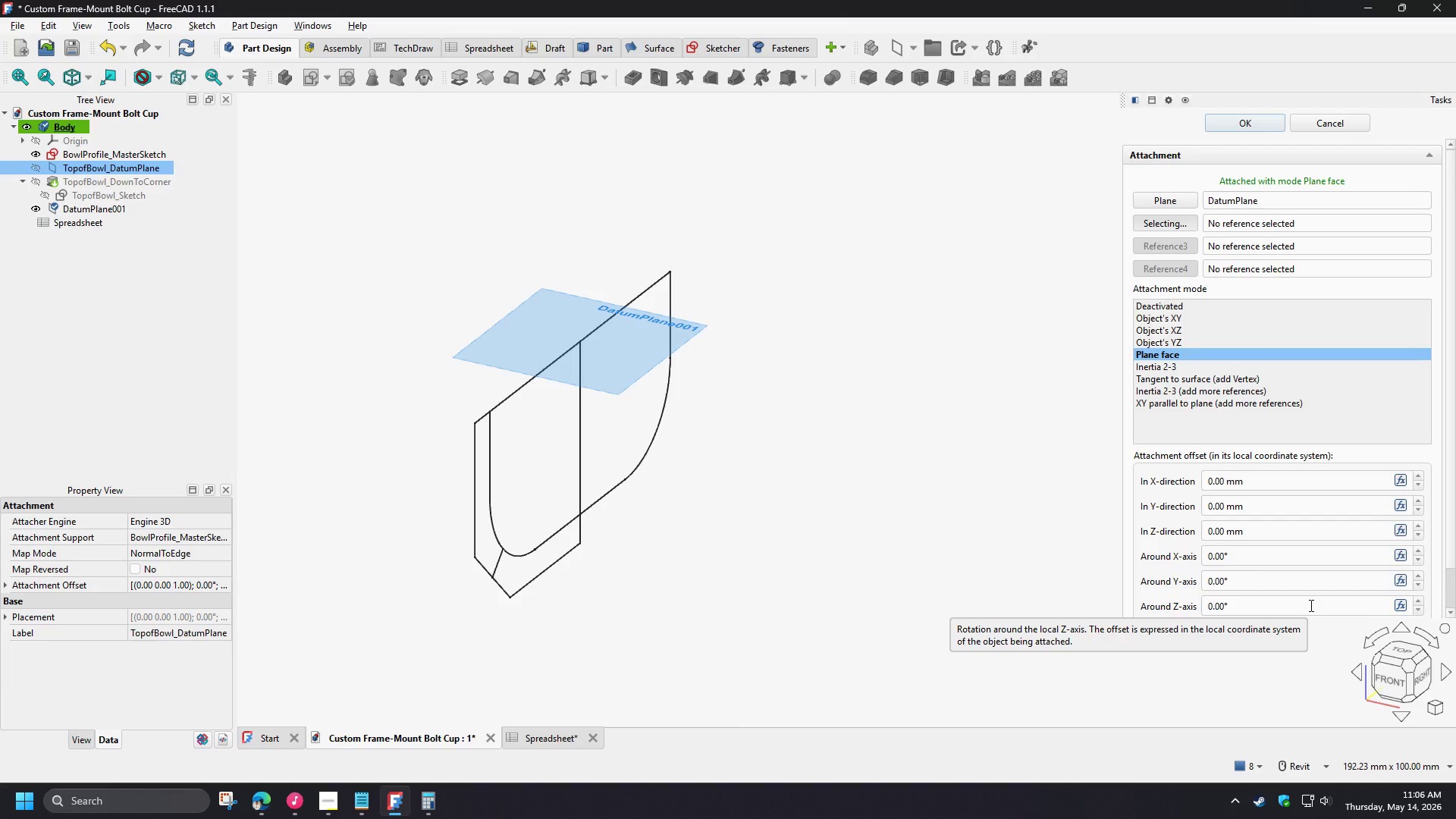 
wait(13.59)
 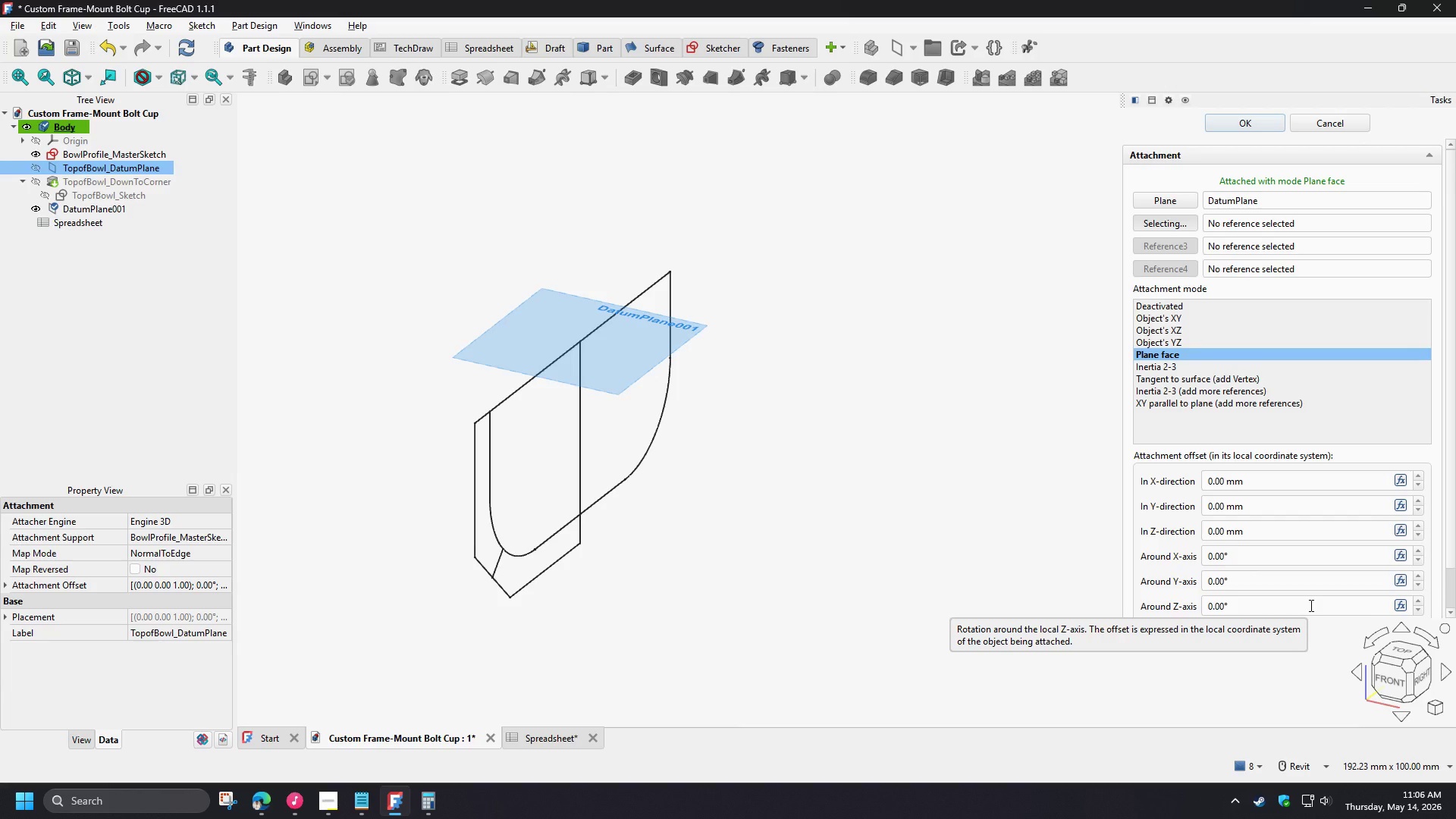 
mouse_move([1389, 588])
 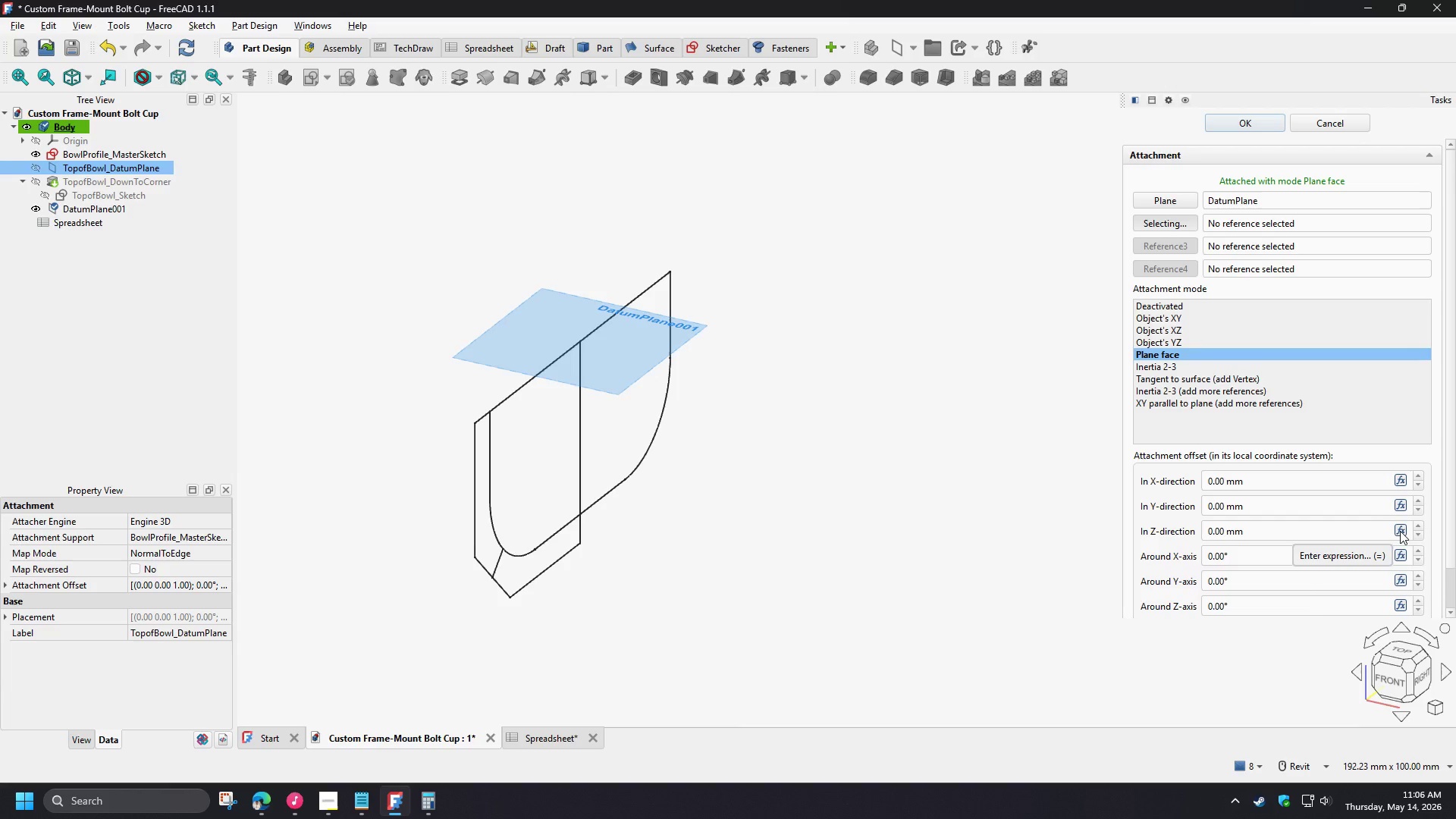 
left_click([1401, 531])
 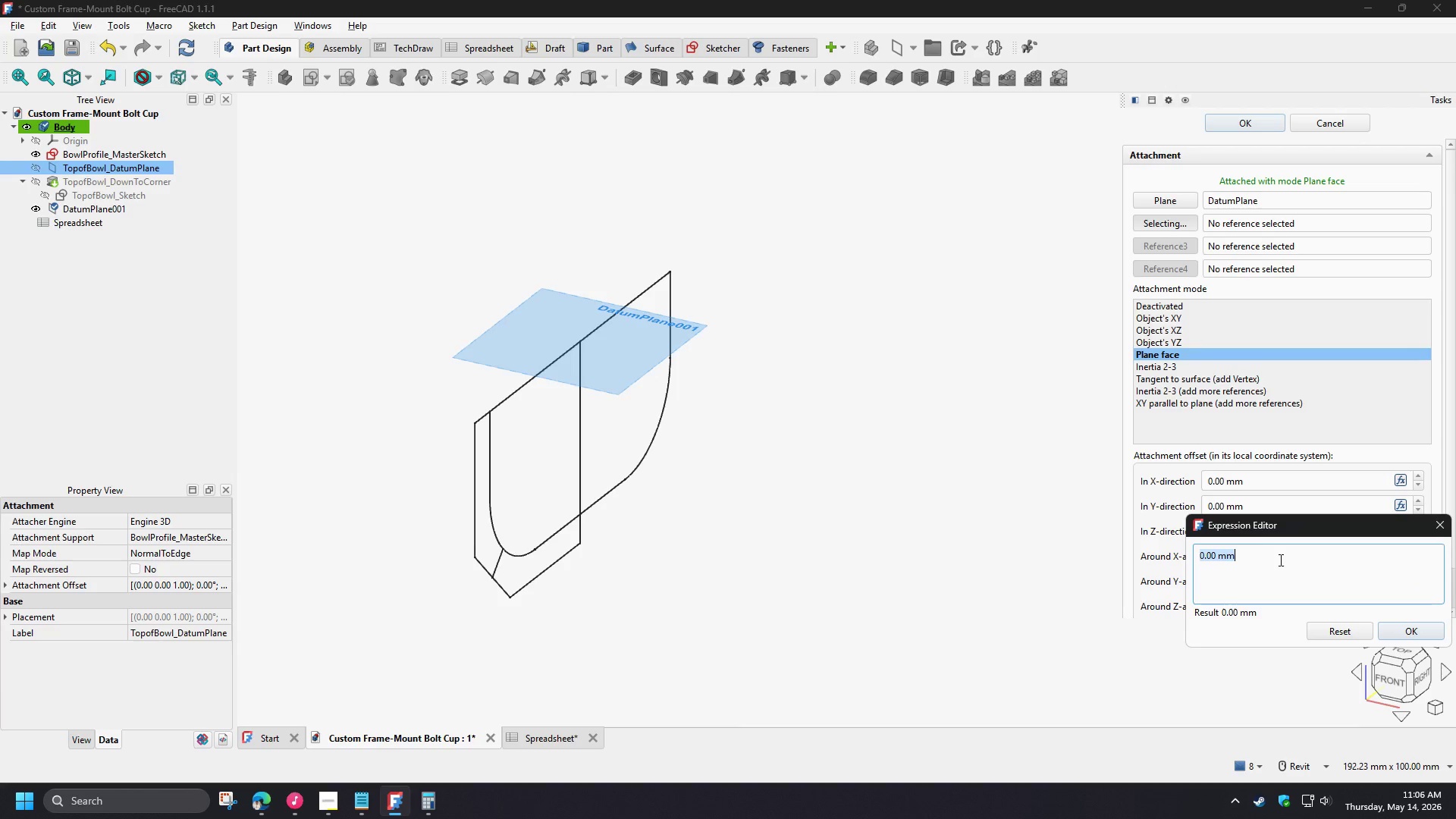 
wait(7.33)
 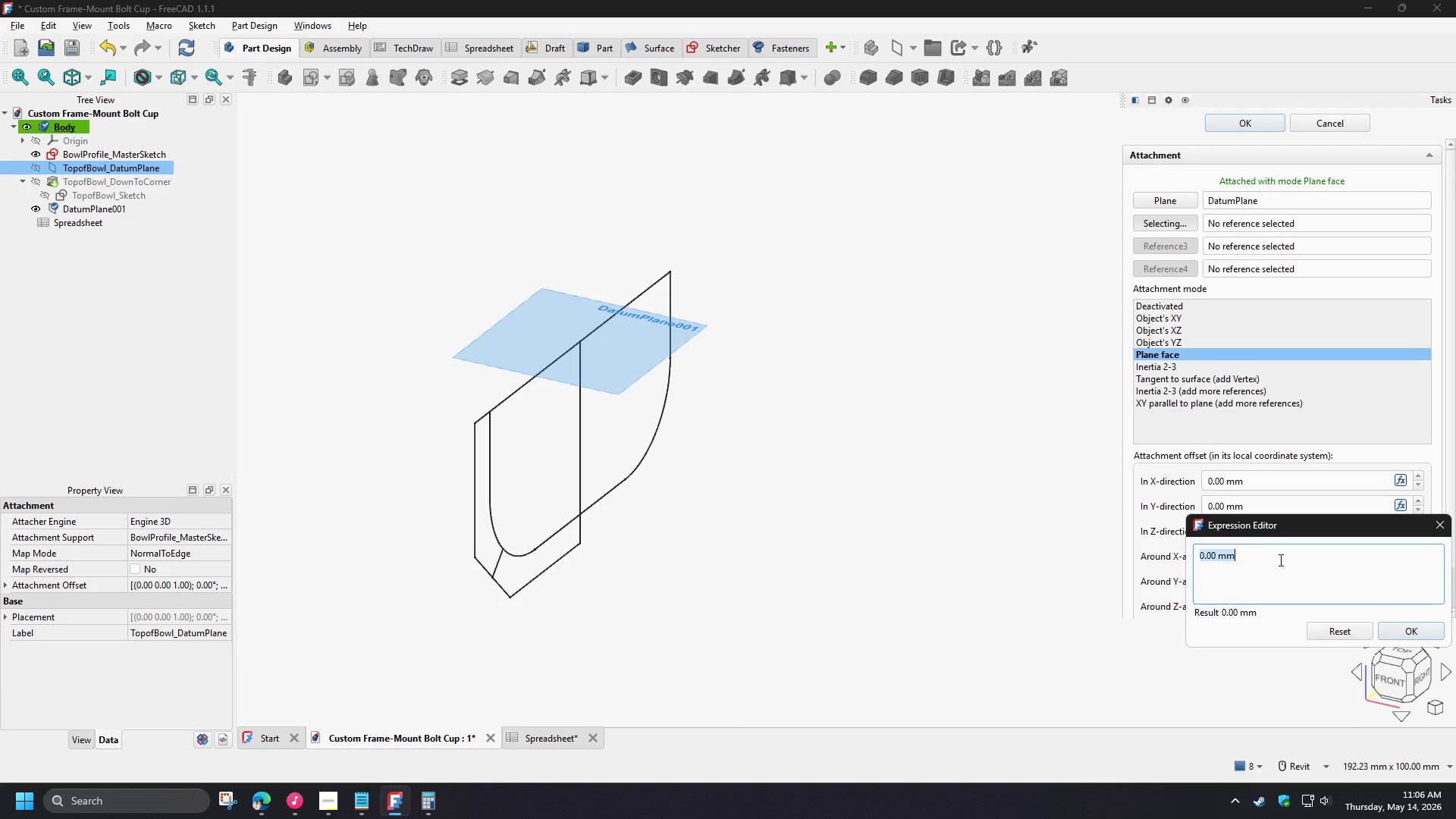 
type(-())
 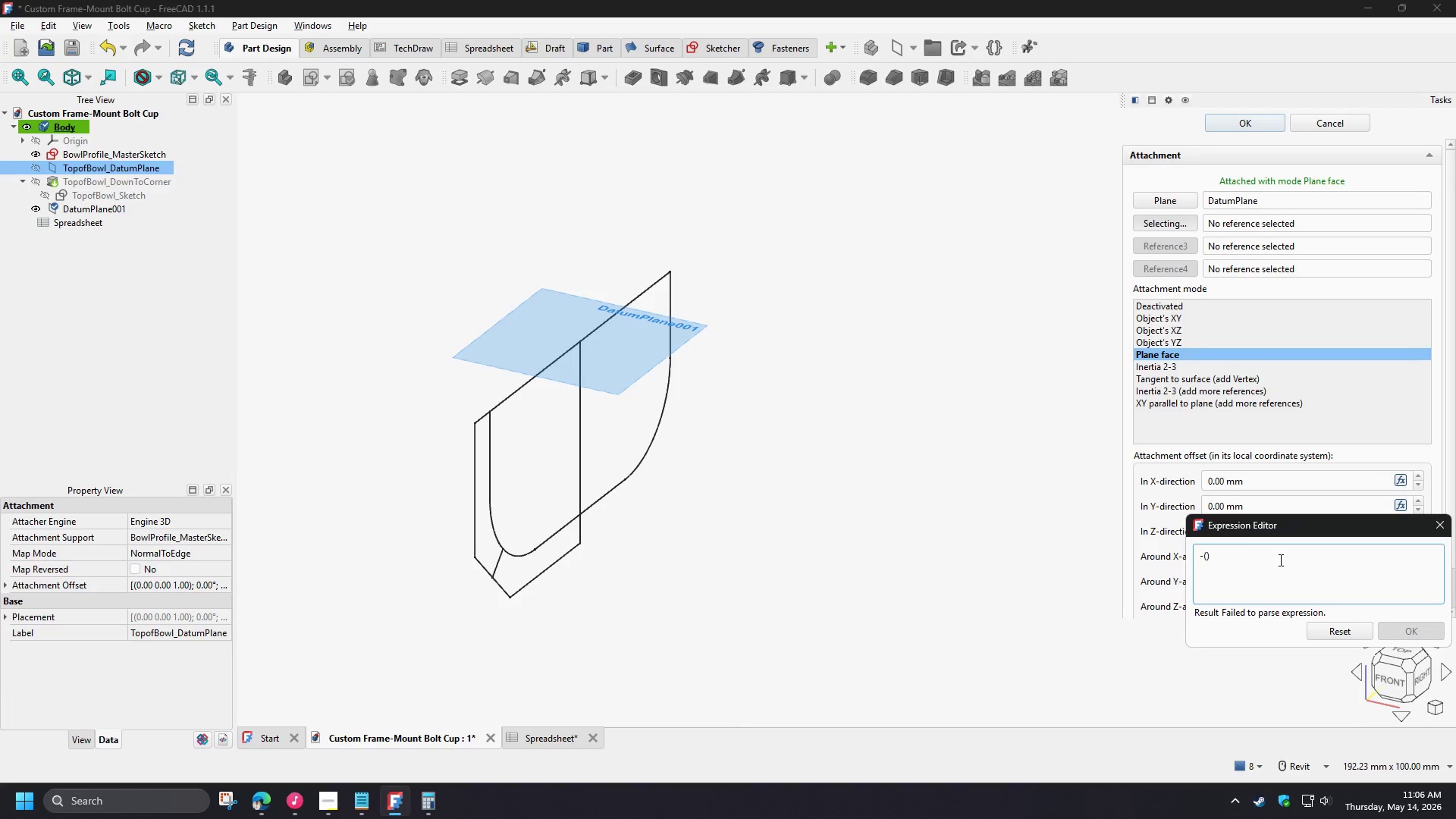 
key(ArrowLeft)
 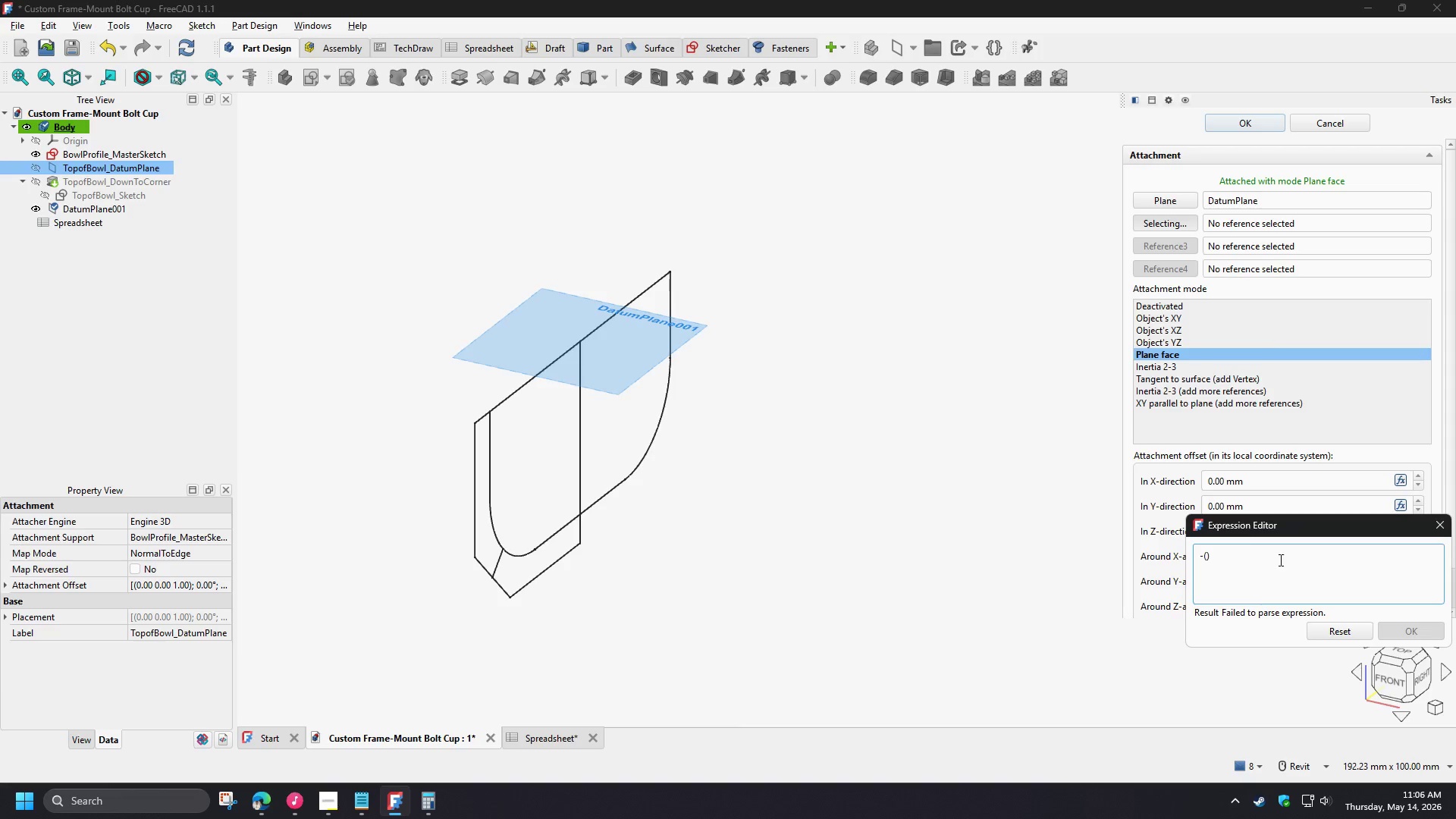 
type(mas)
 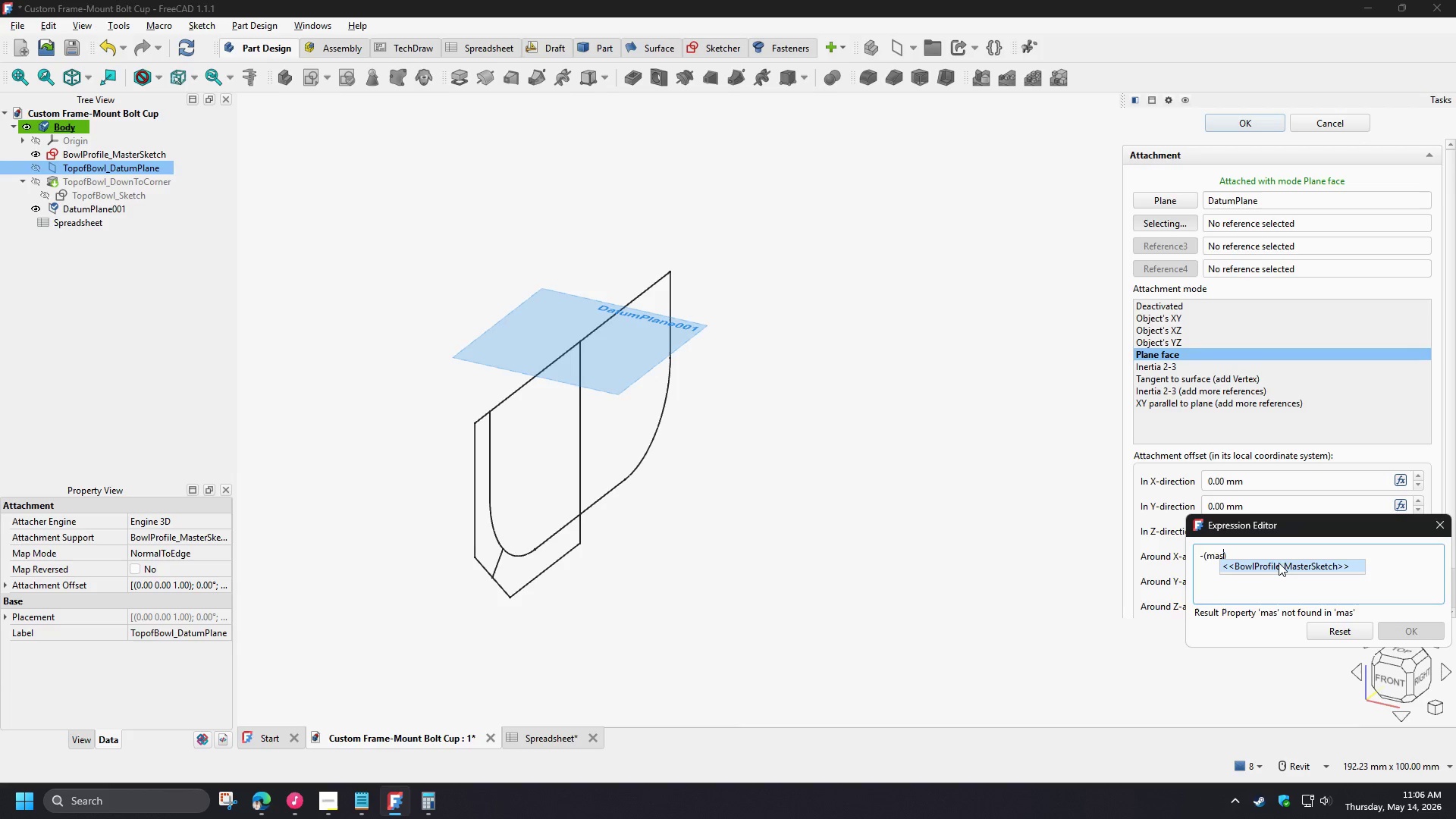 
left_click([1279, 563])
 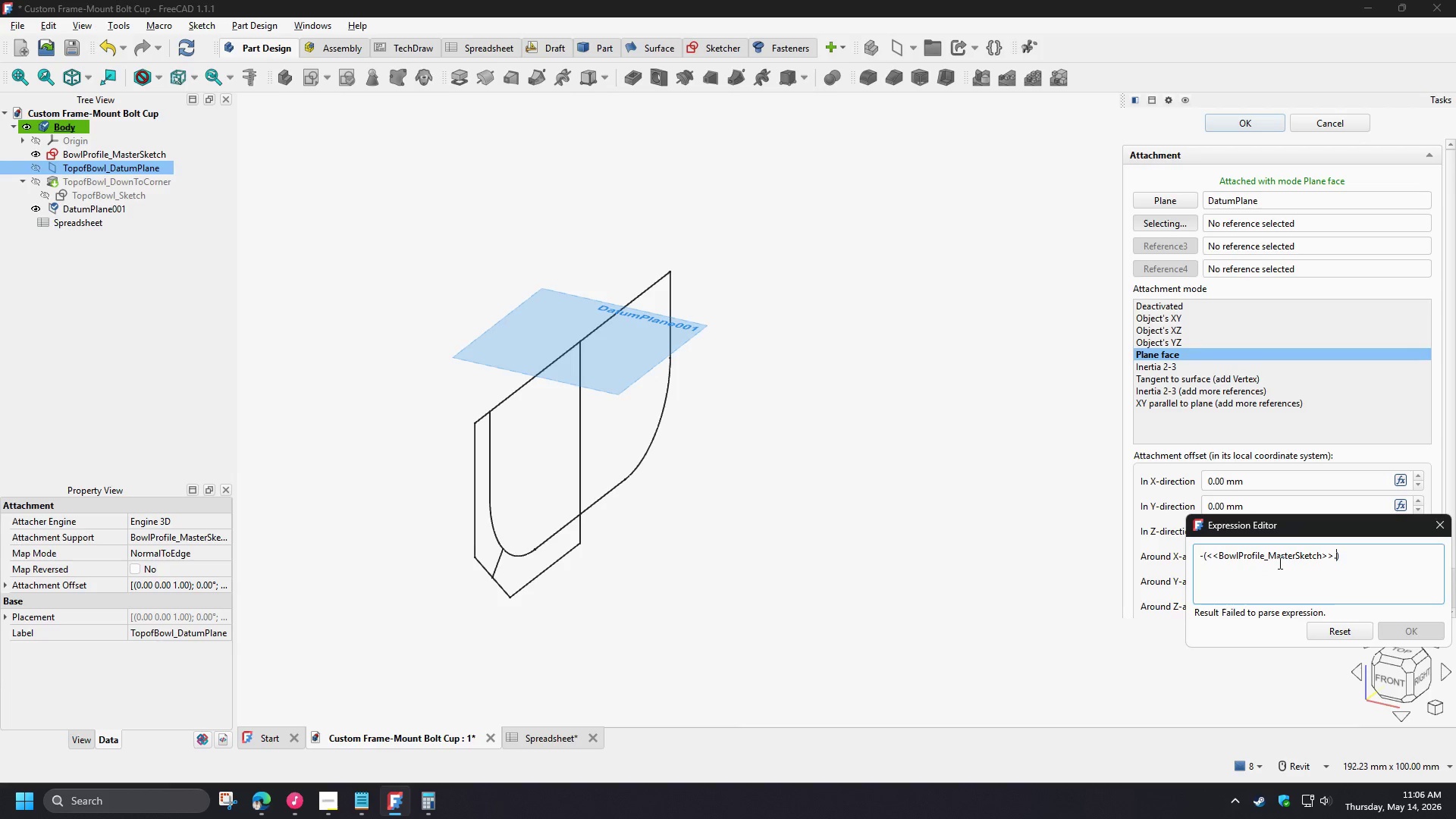 
key(C)
 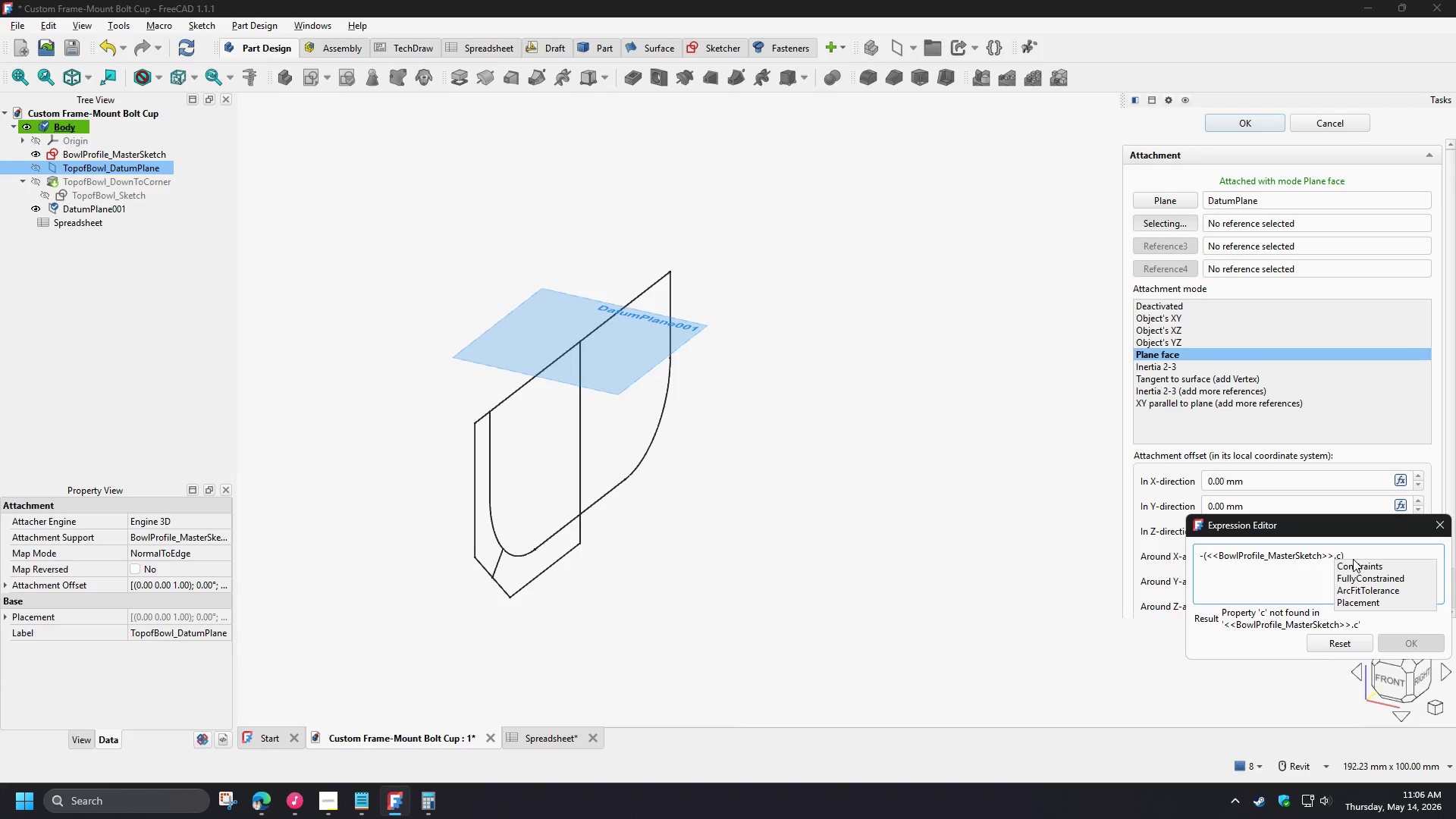 
left_click([1354, 560])
 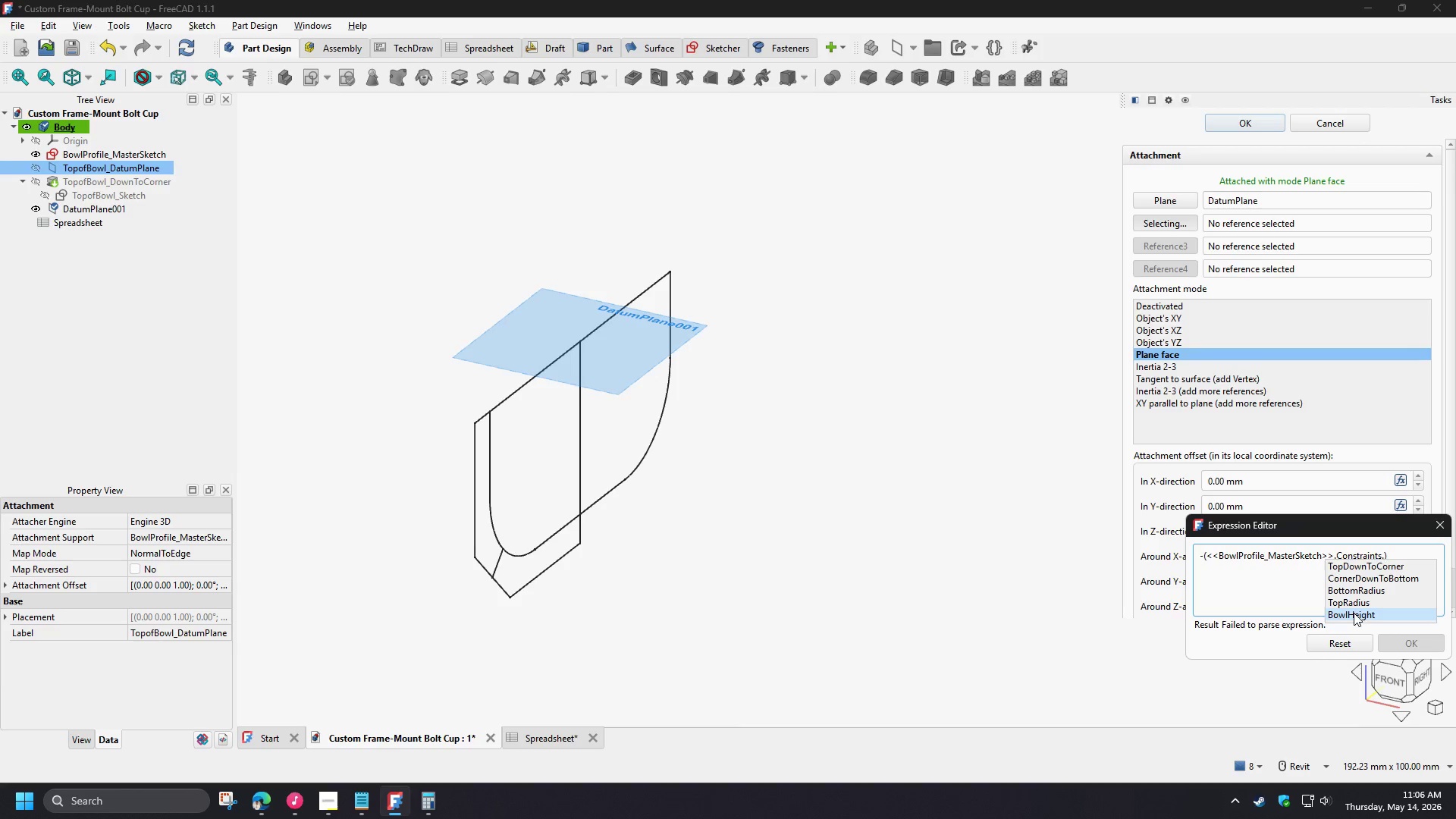 
left_click([1354, 613])
 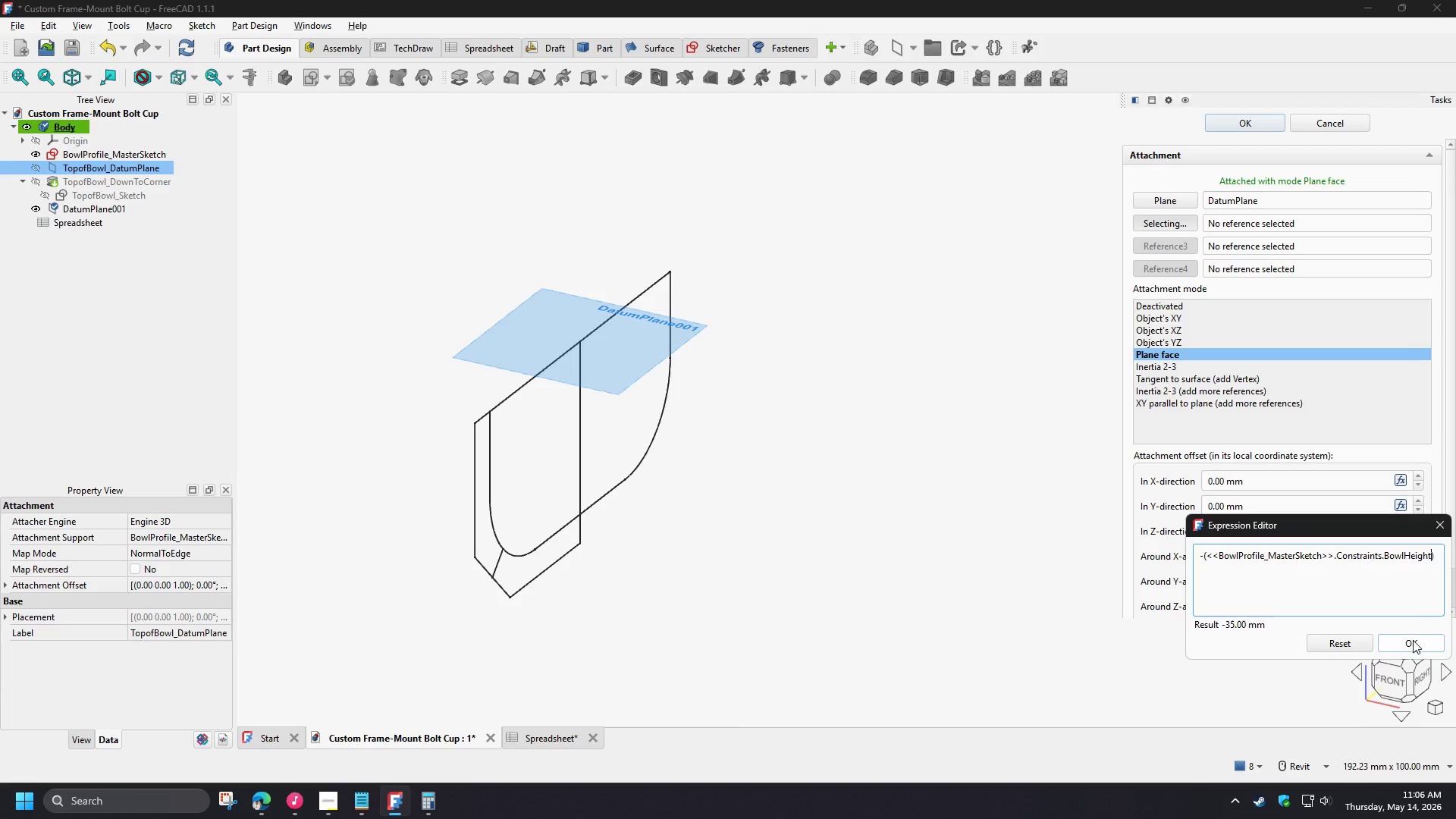 
left_click([1414, 641])
 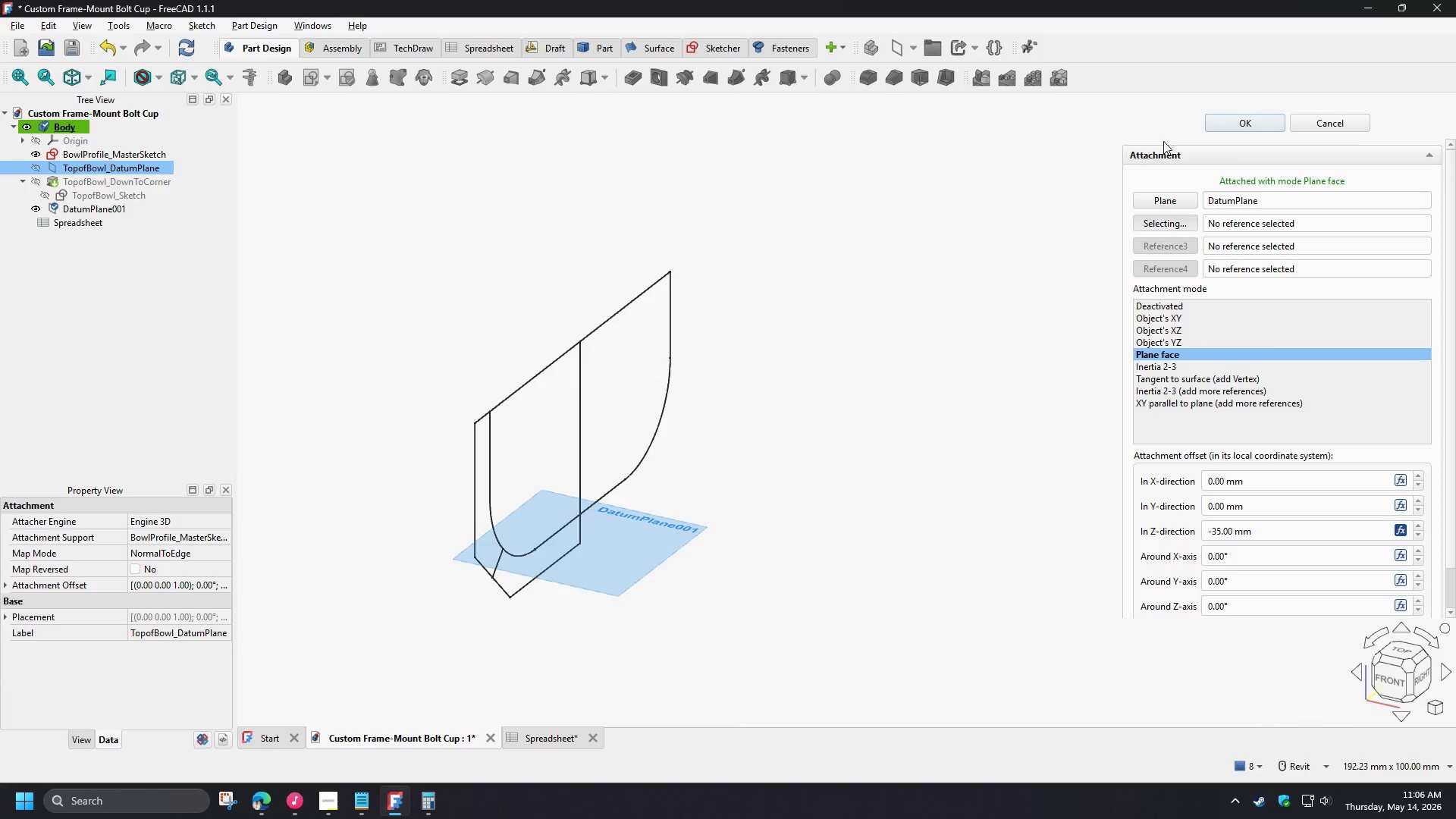 
left_click([1234, 123])
 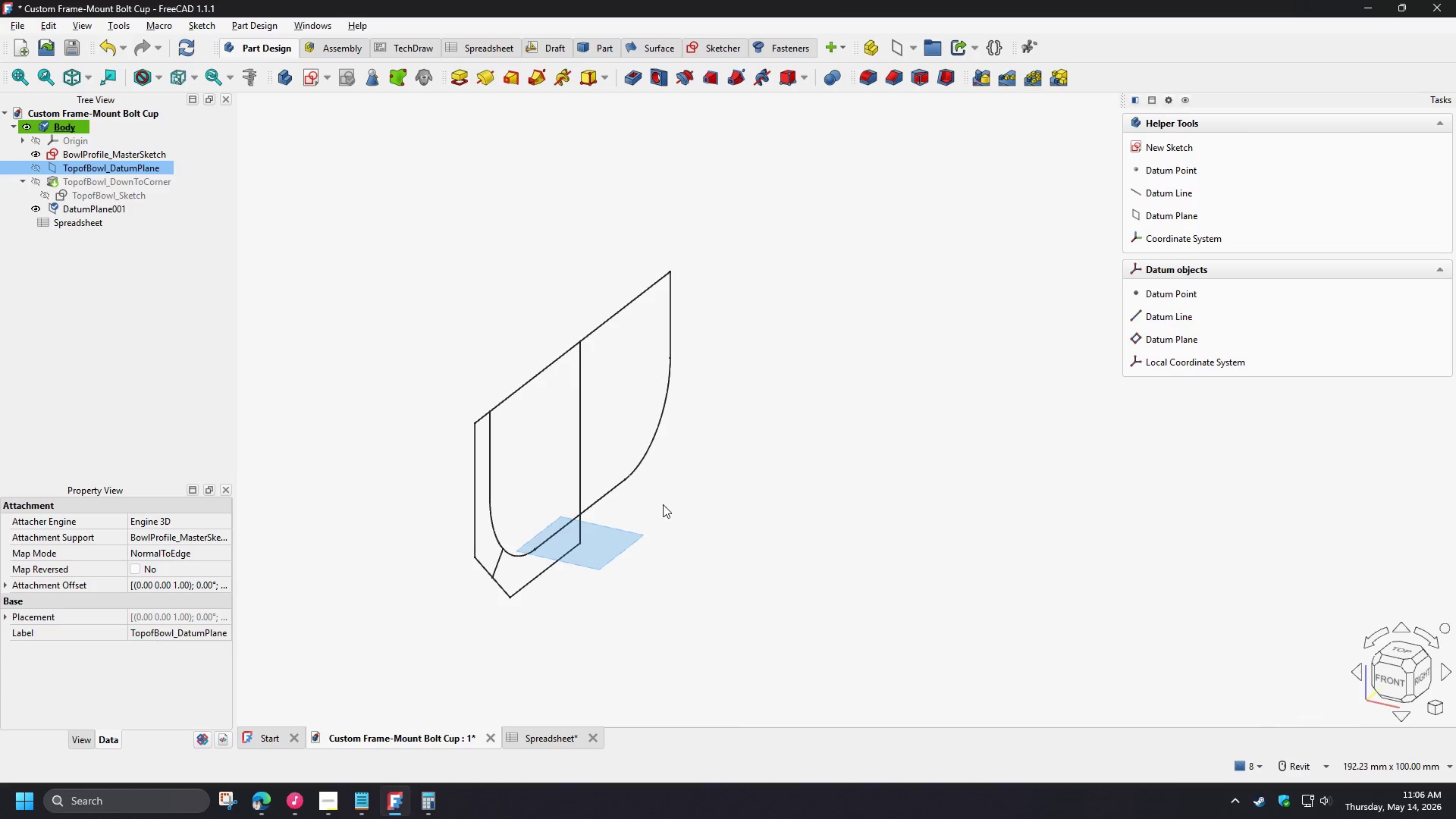 
scroll: coordinate [518, 548], scroll_direction: up, amount: 2.0
 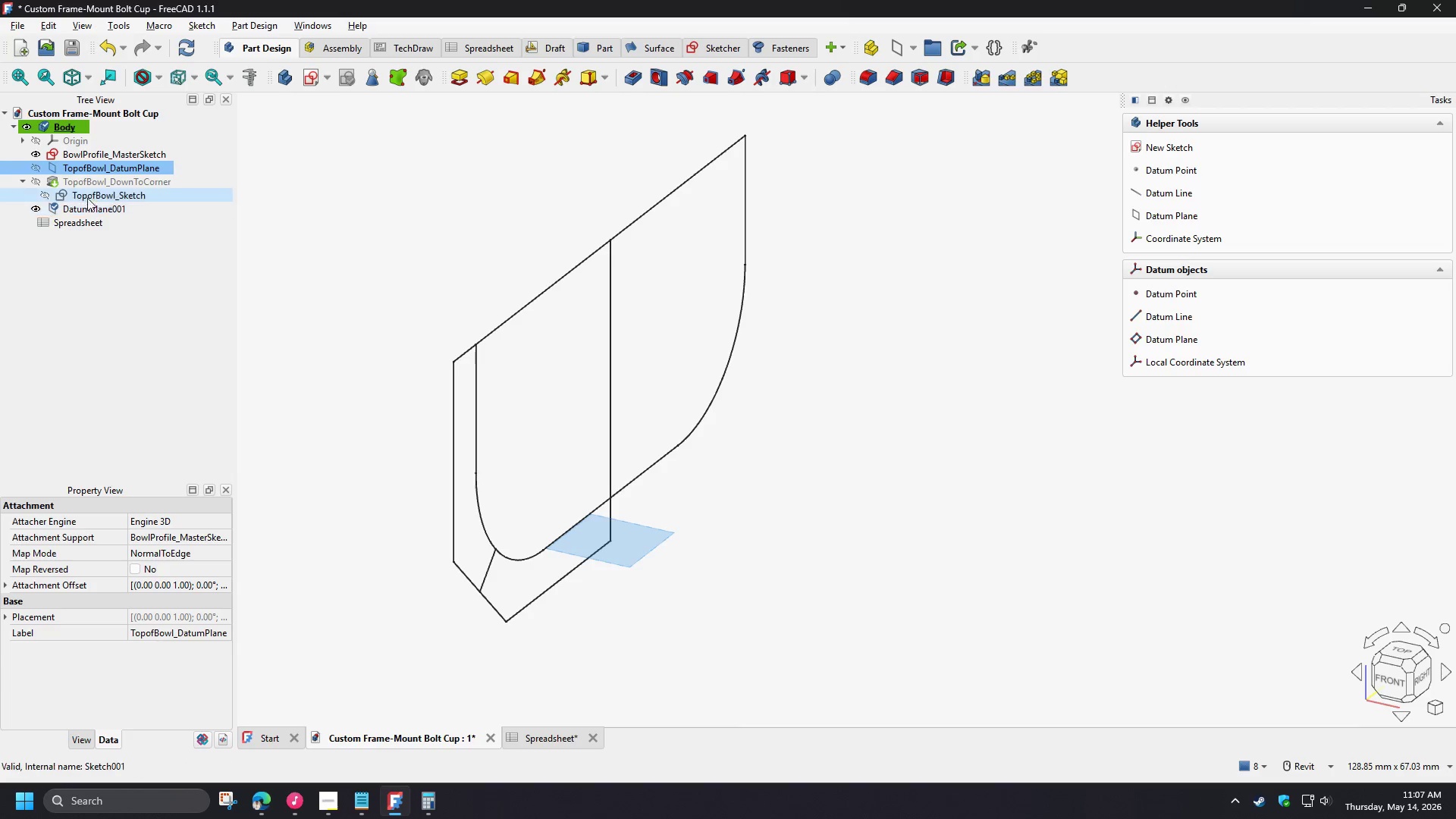 
left_click([91, 168])
 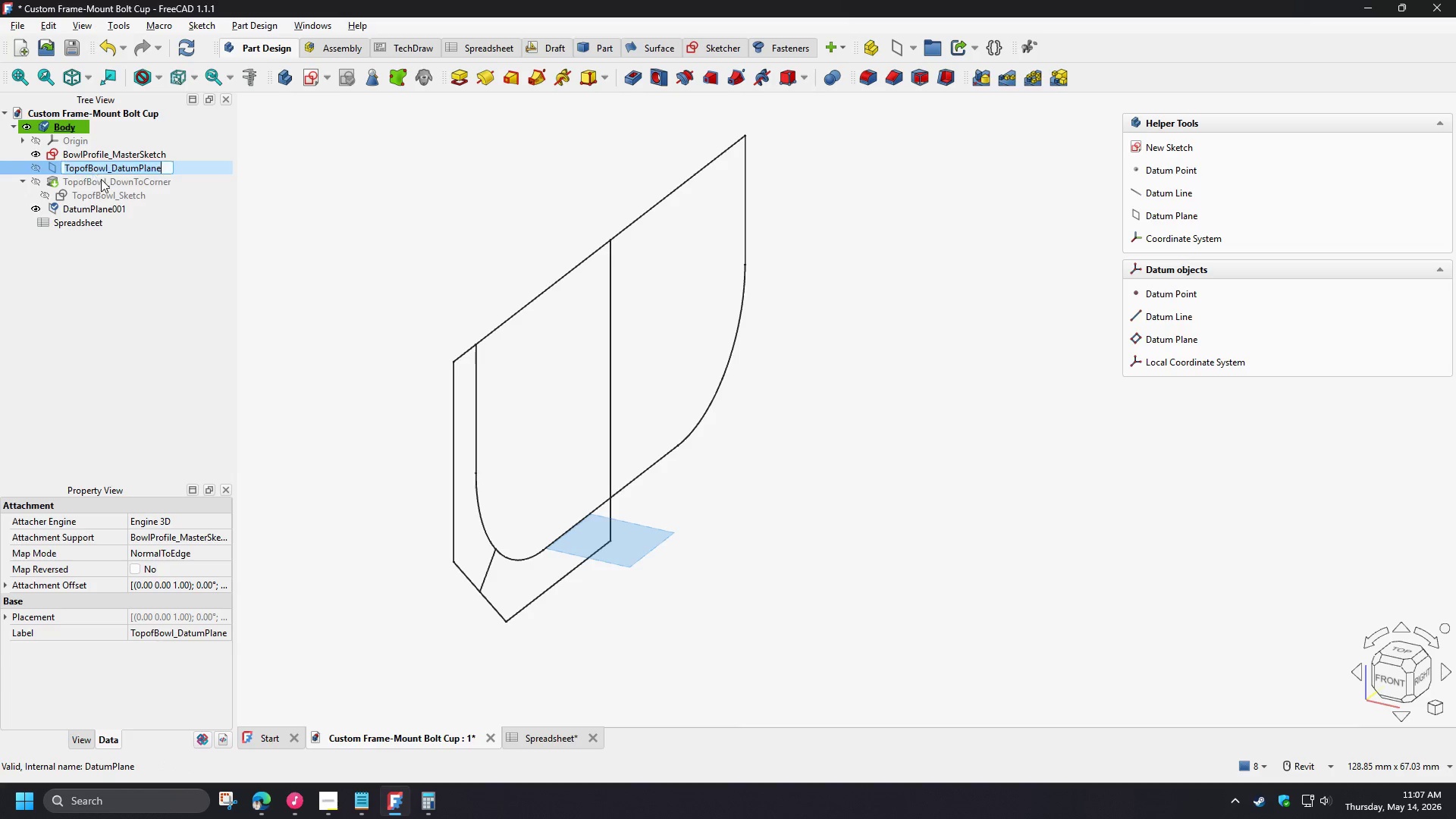 
key(F2)
 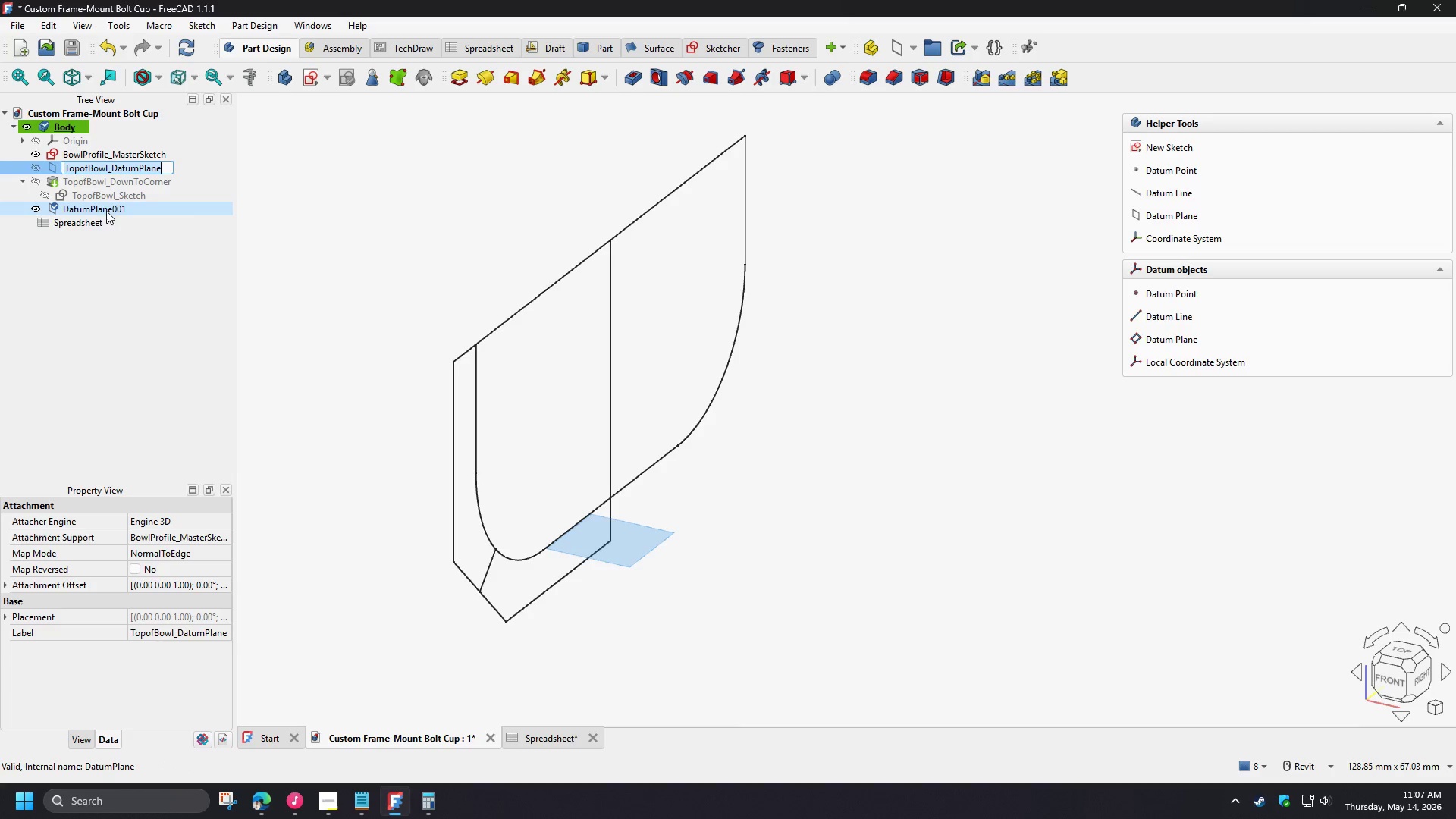 
key(Control+ControlLeft)
 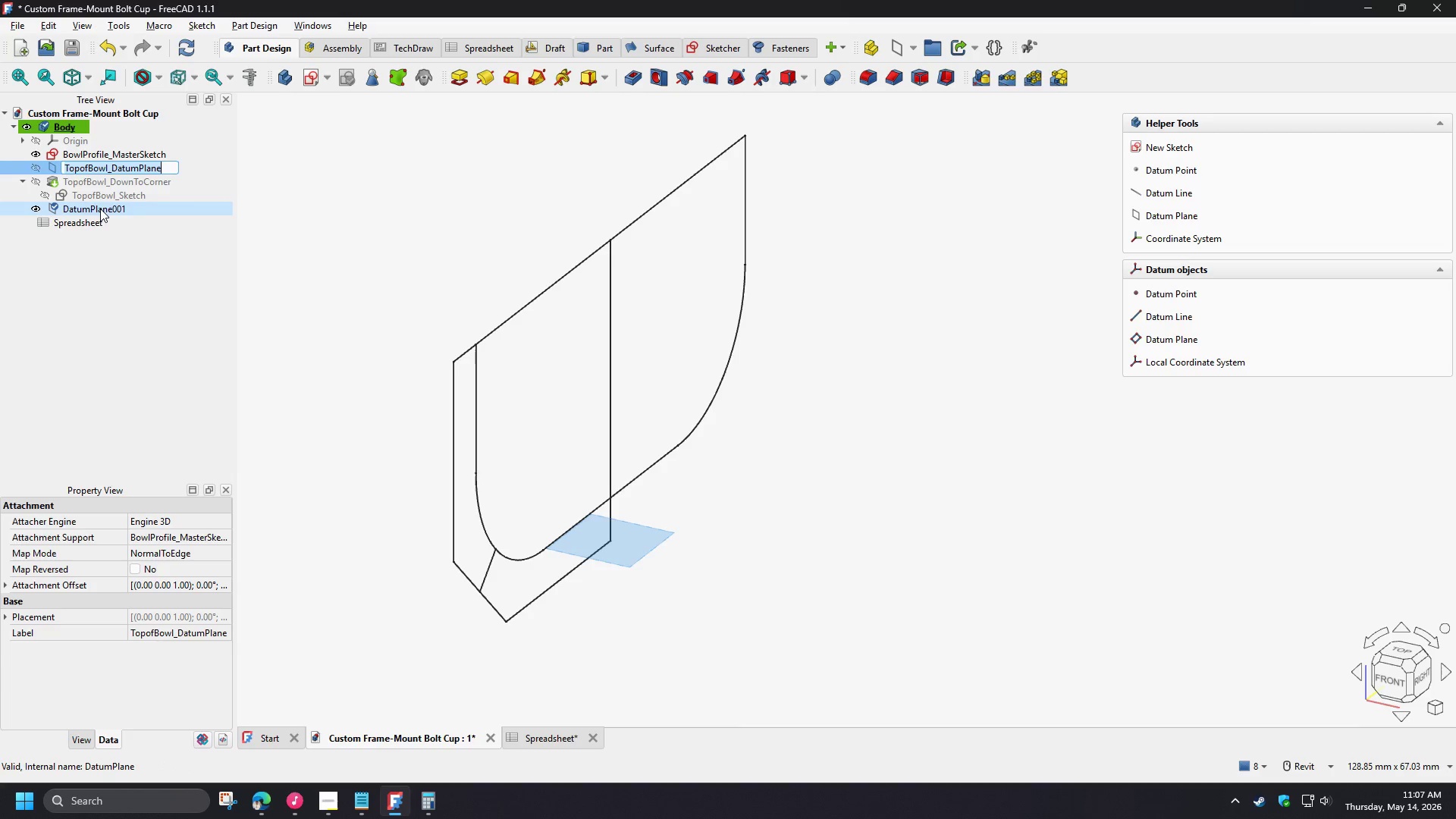 
key(Control+C)
 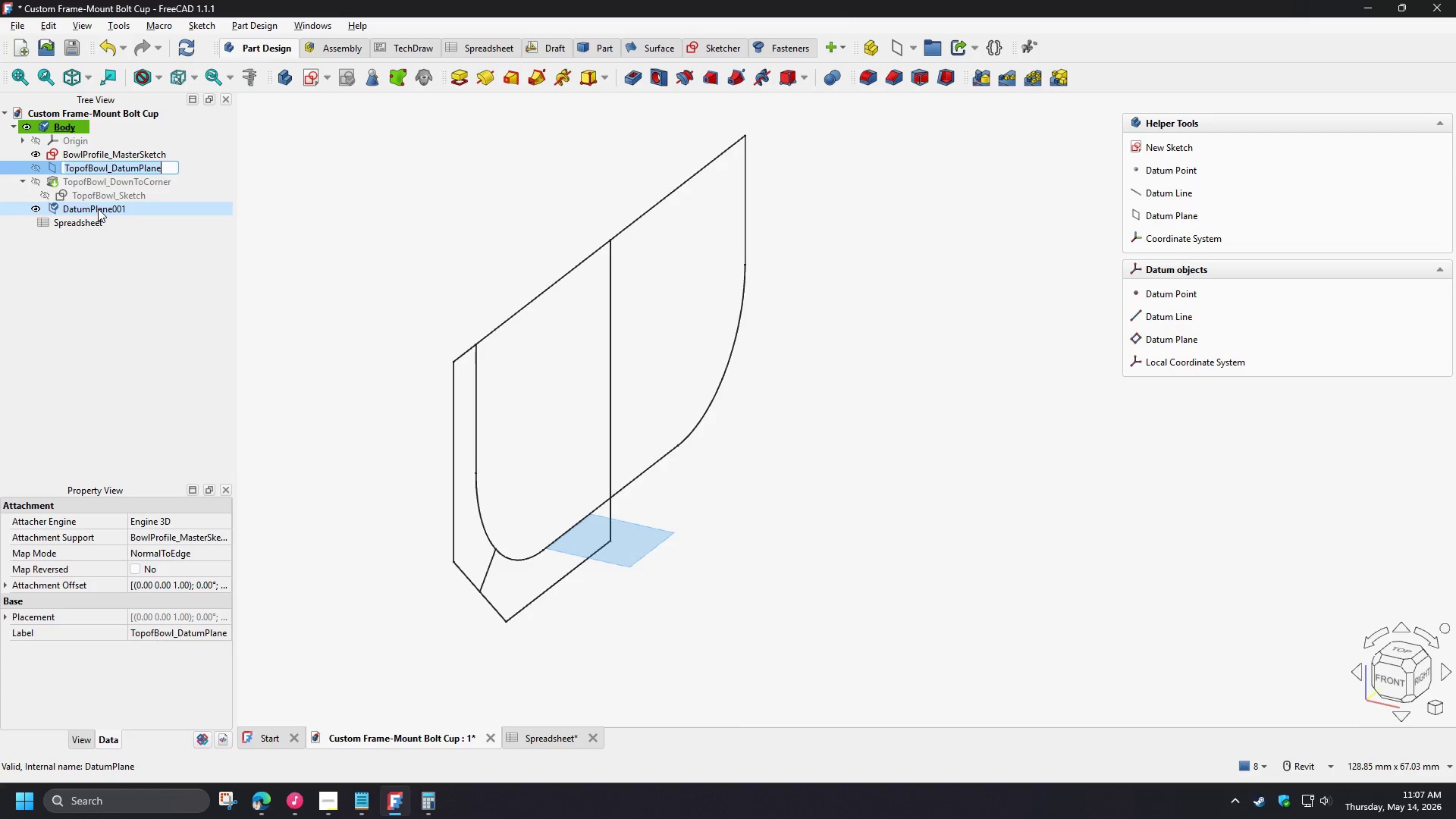 
left_click([98, 209])
 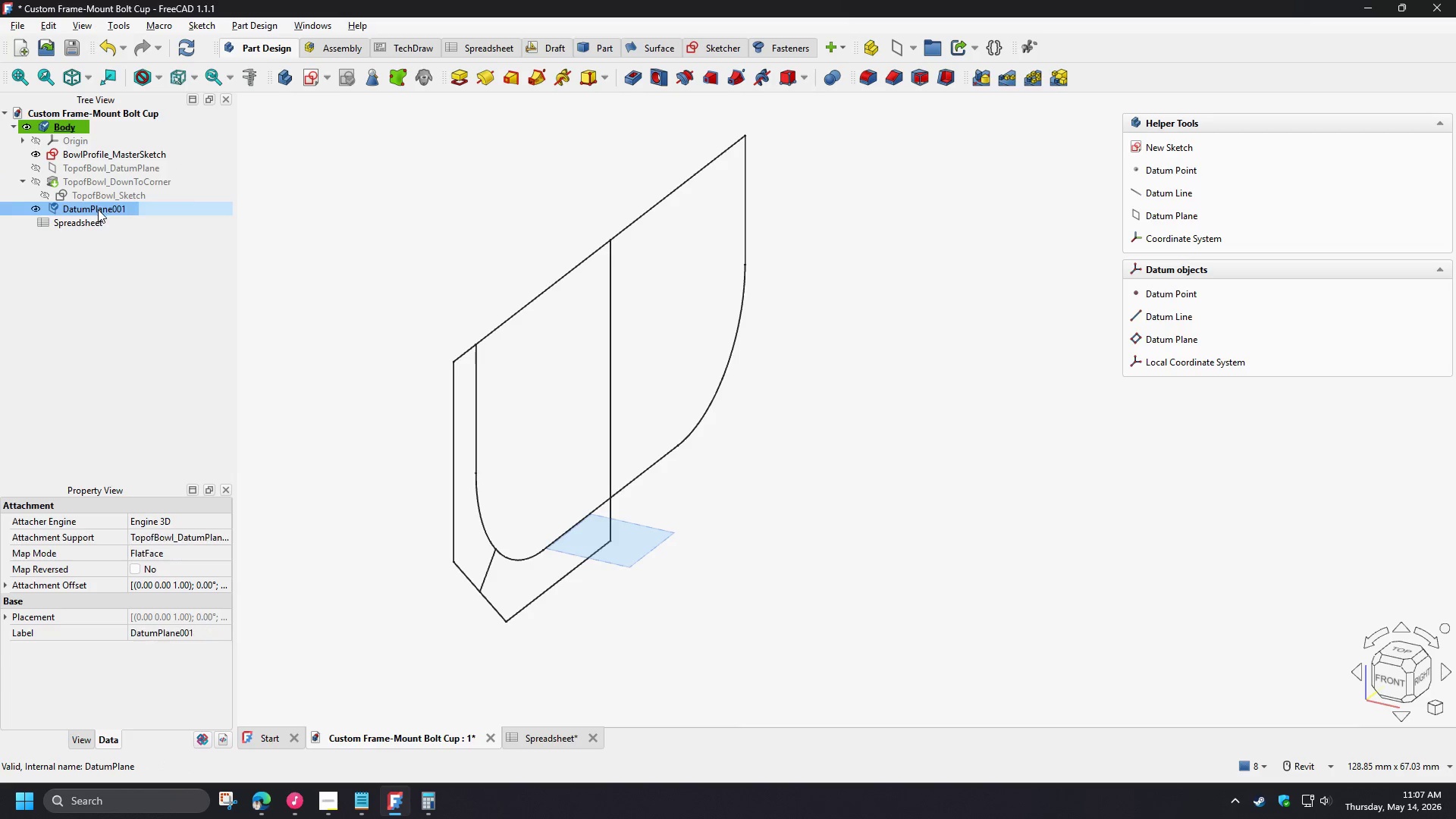 
key(F2)
 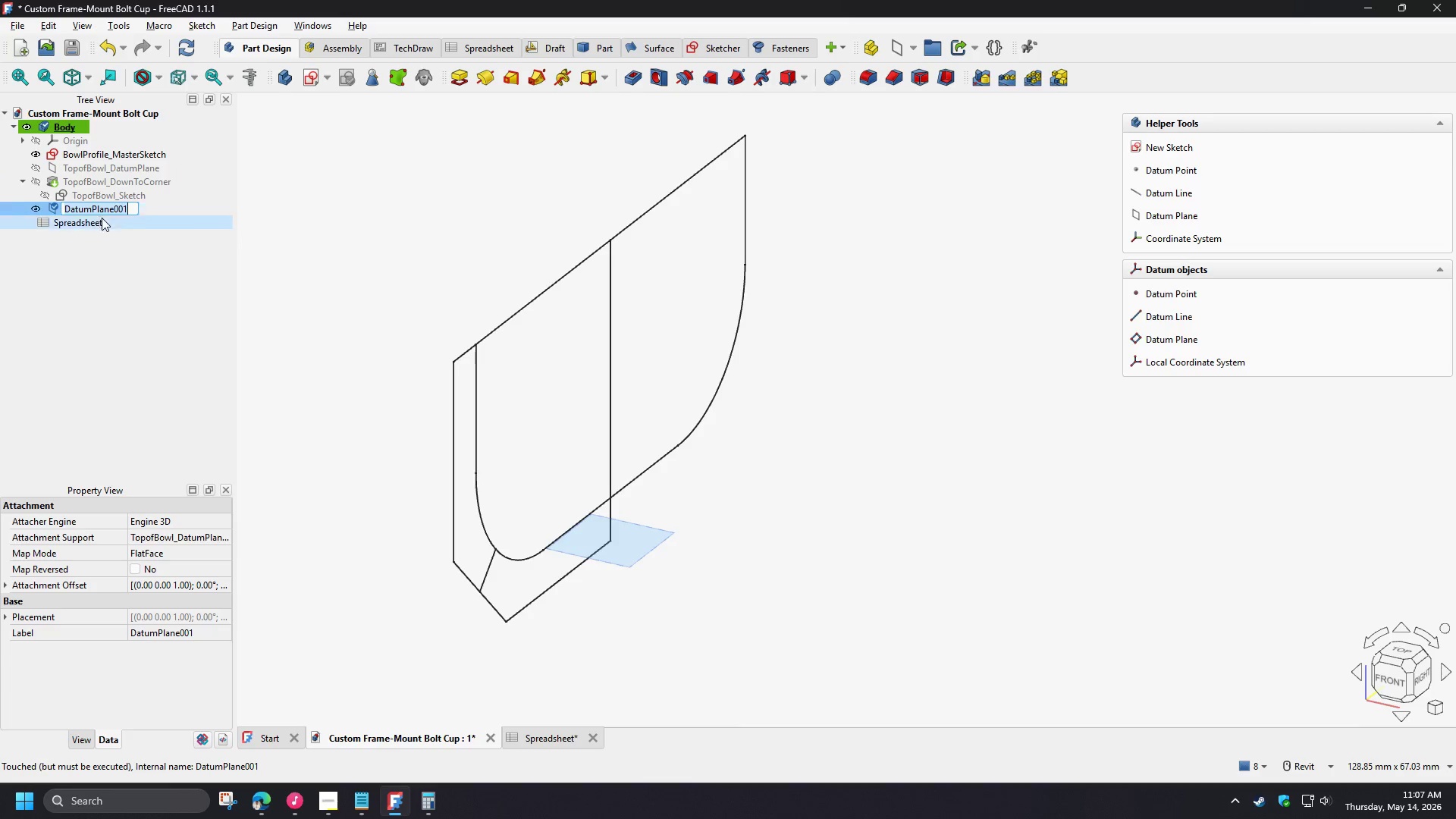 
key(Control+ControlLeft)
 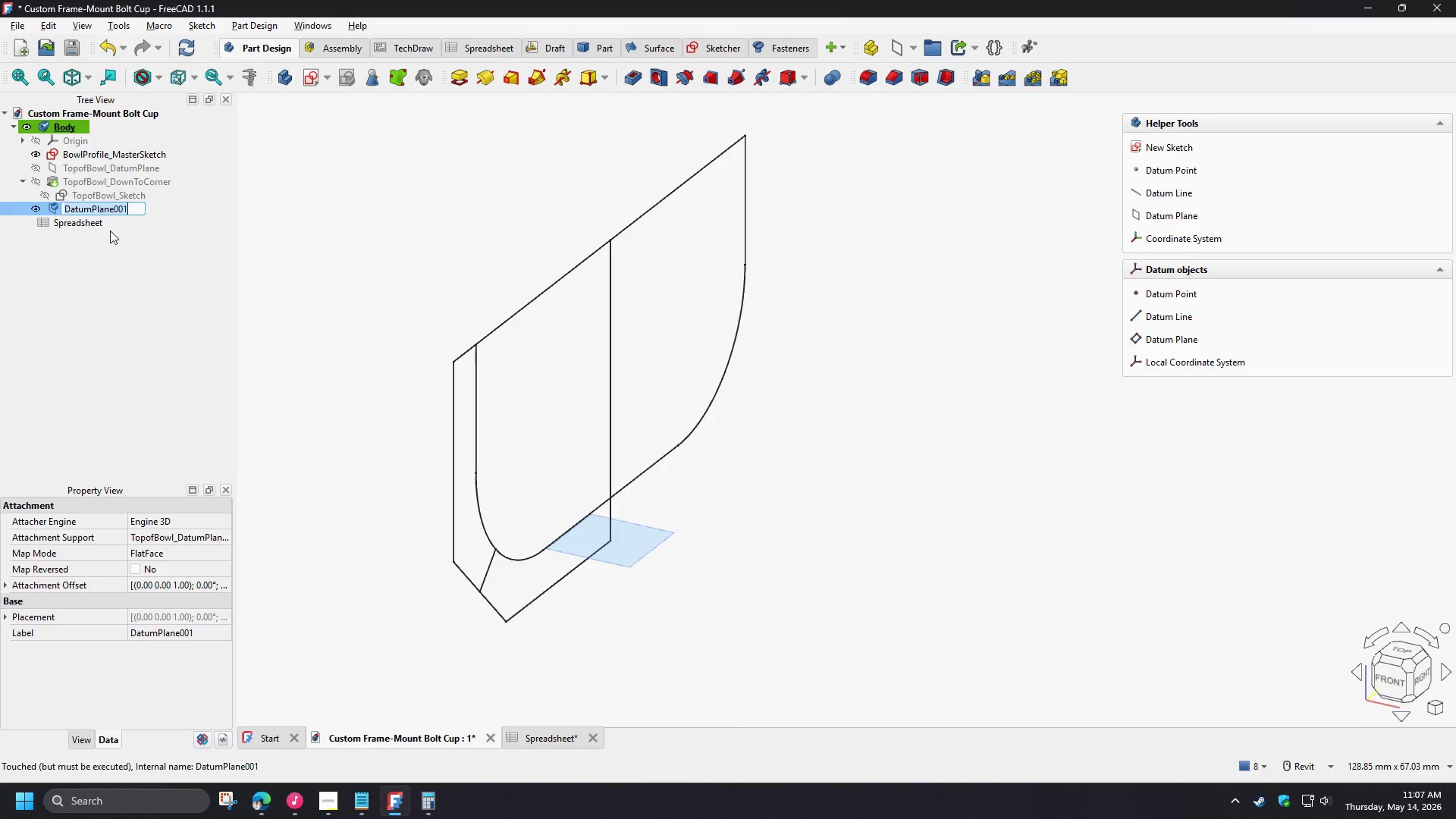 
key(Control+V)
 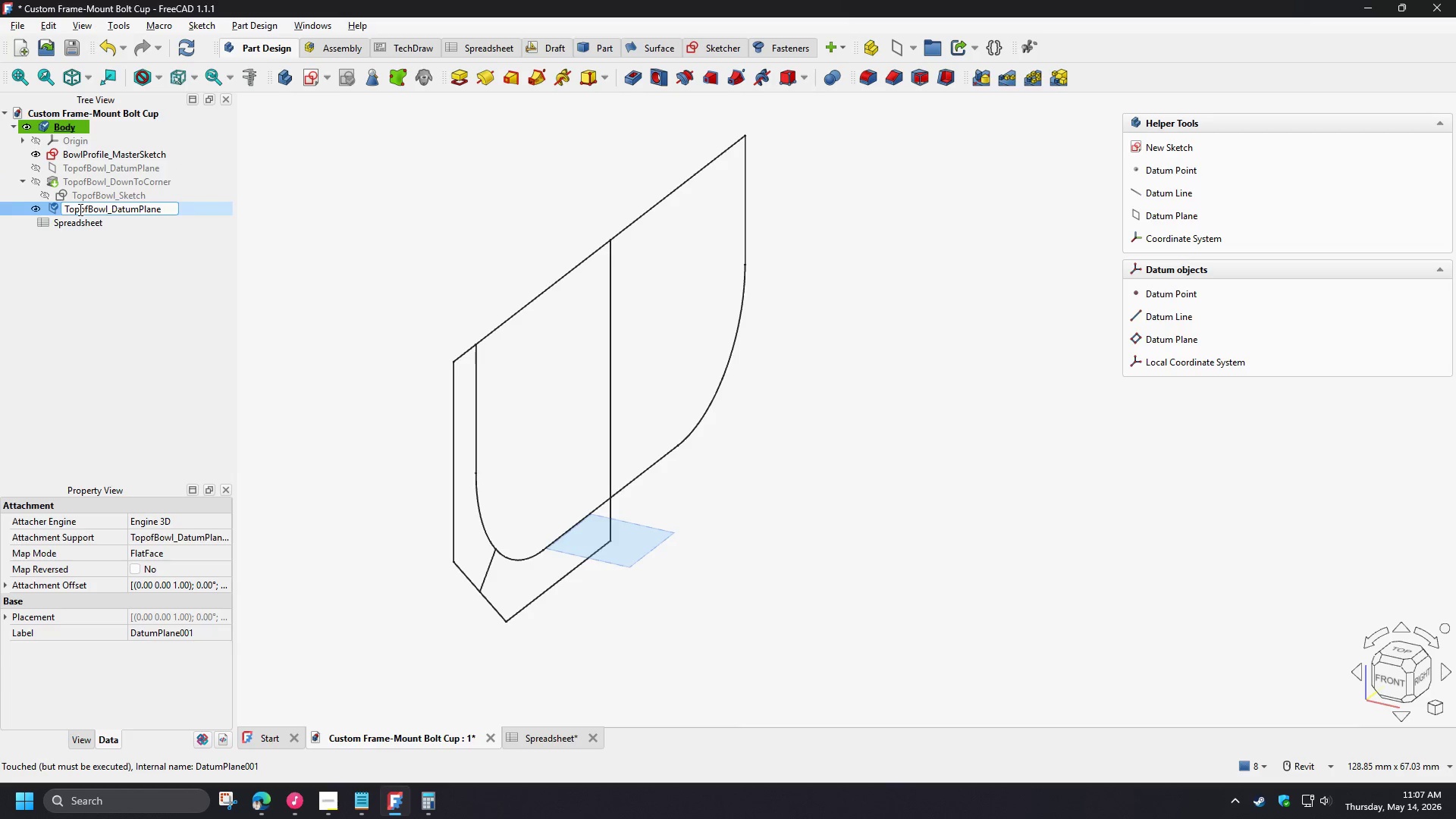 
left_click_drag(start_coordinate=[79, 209], to_coordinate=[60, 208])
 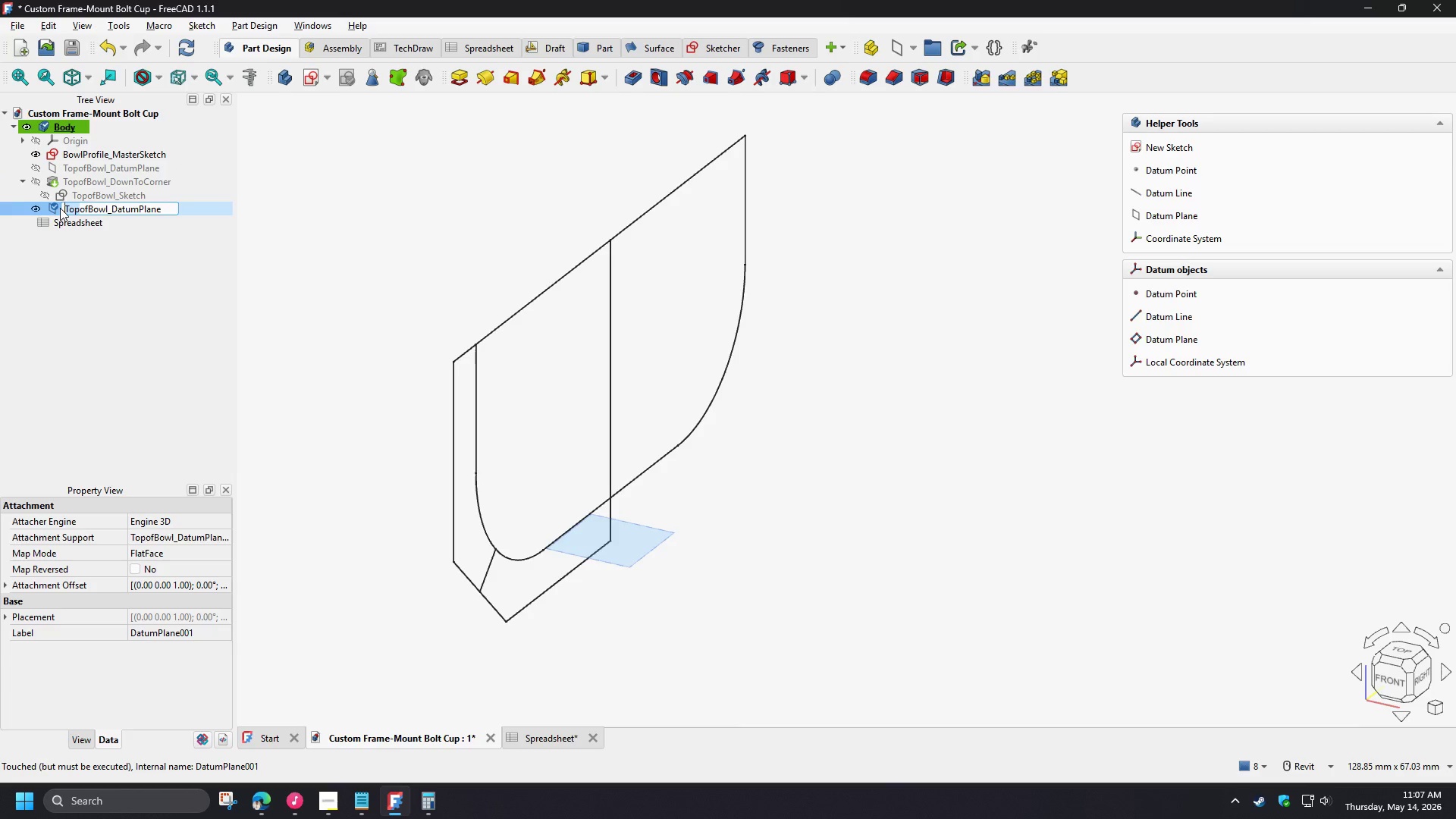 
type(Bottom)
 